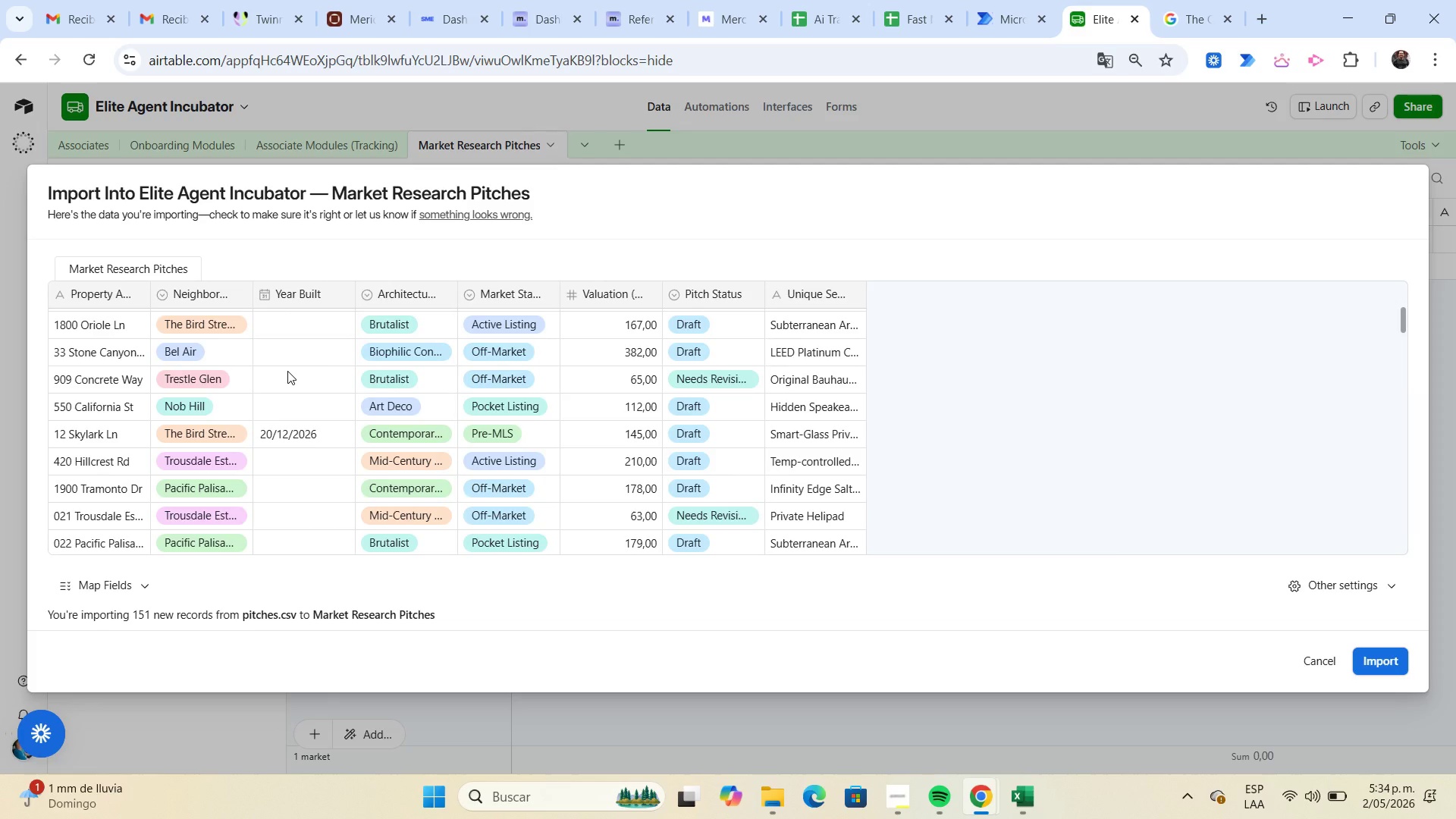 
left_click([792, 468])
 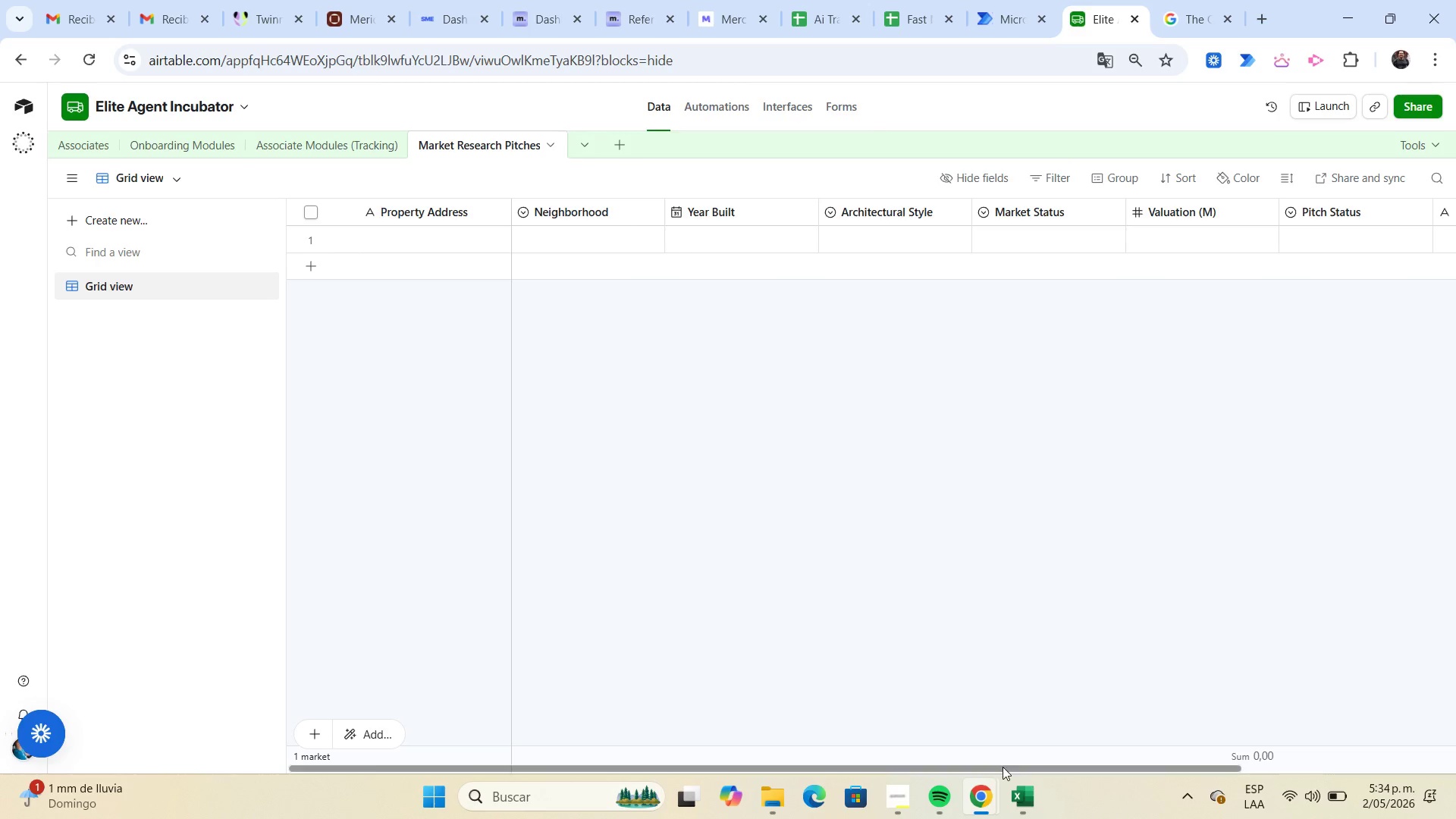 
left_click([1019, 795])
 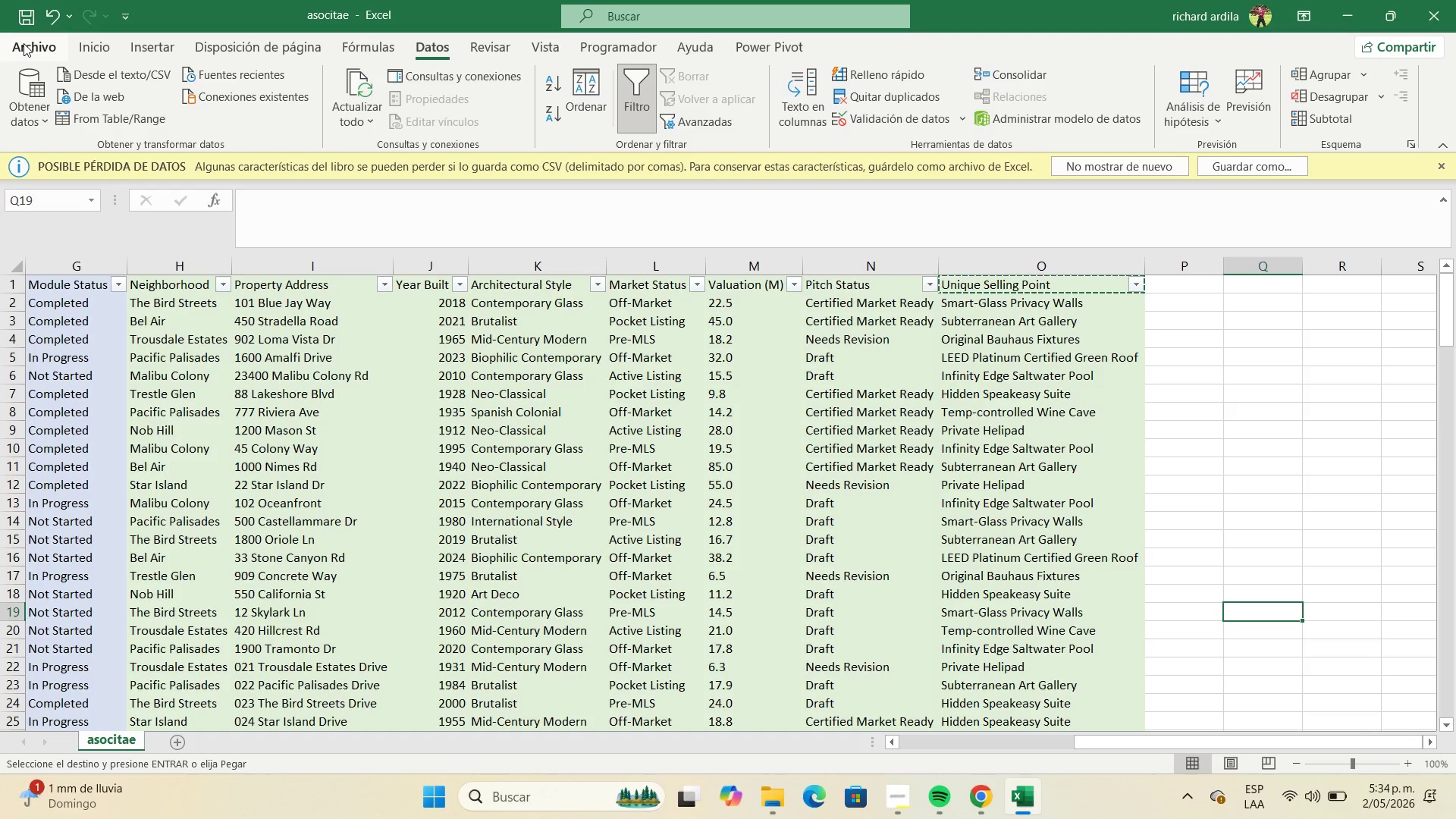 
wait(6.44)
 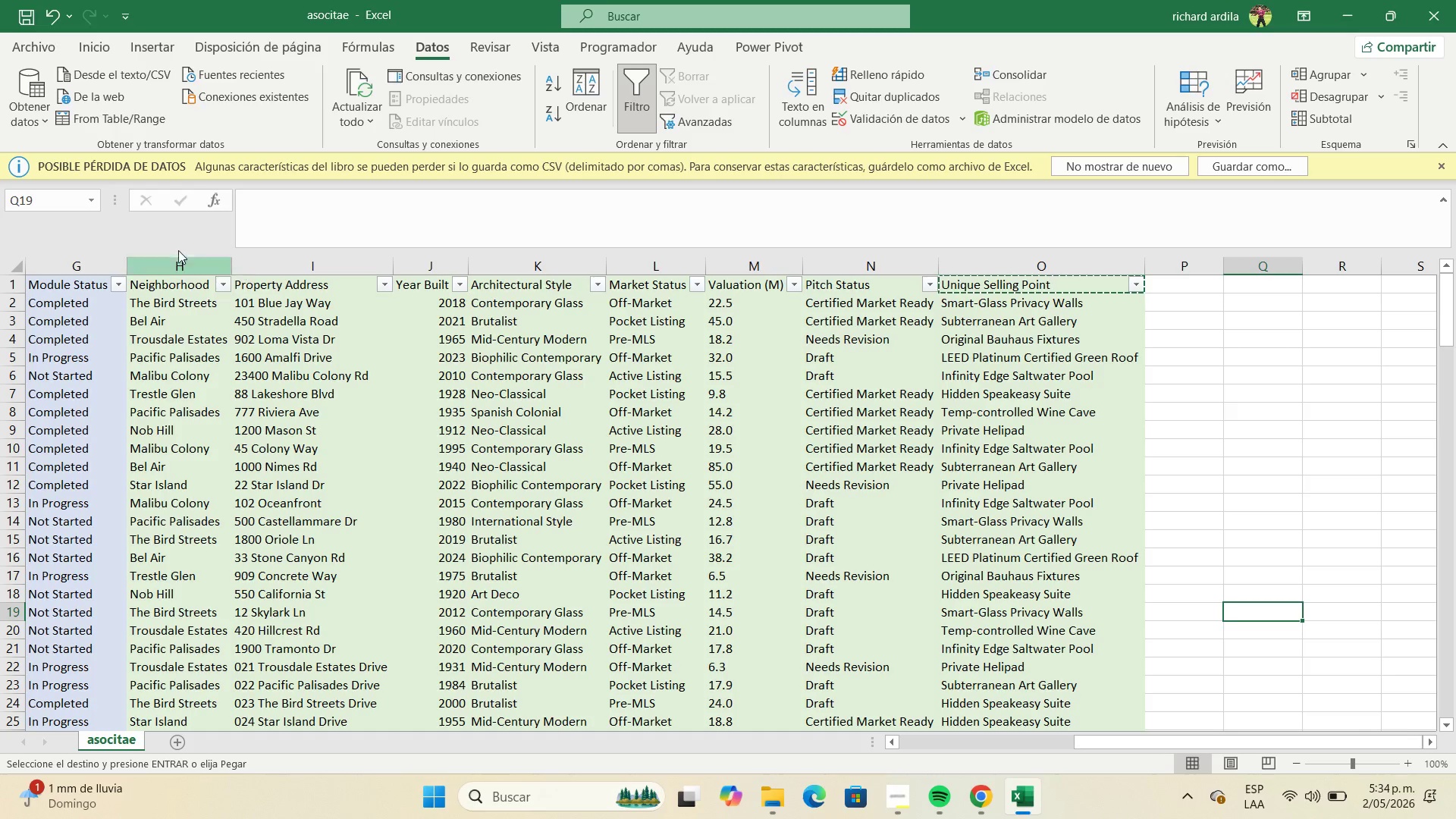 
mouse_move([388, 284])
 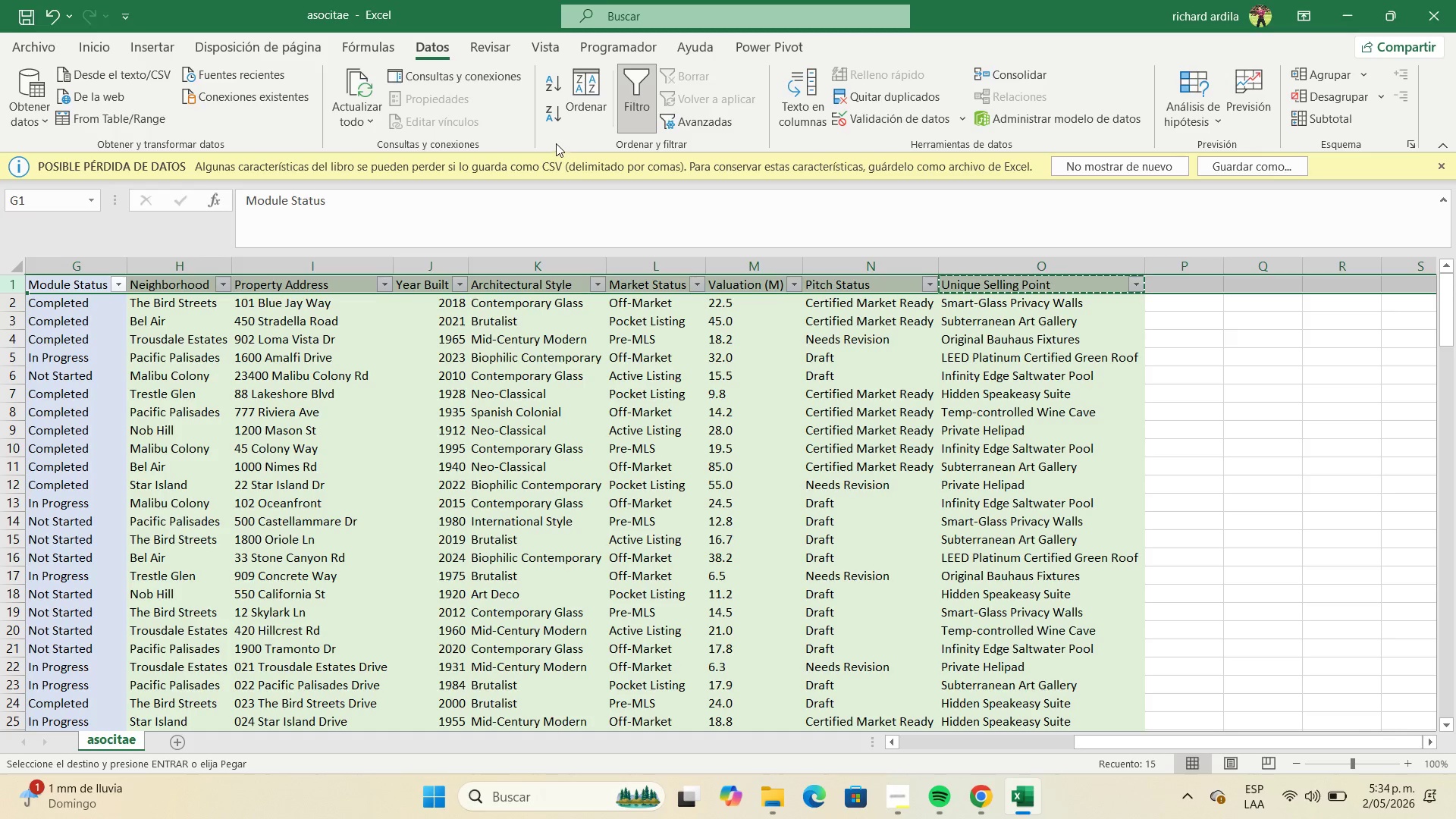 
left_click([629, 109])
 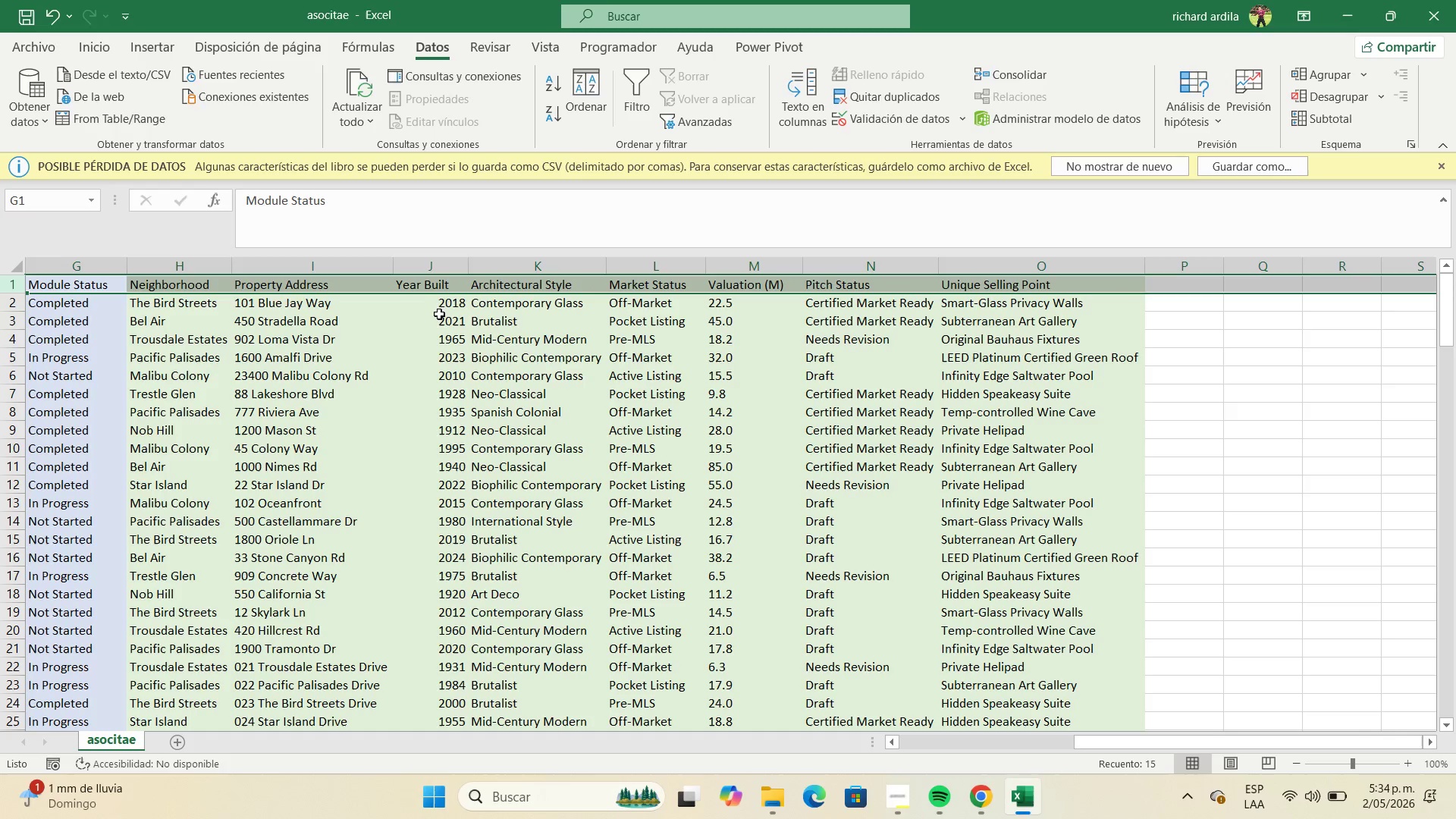 
left_click([437, 311])
 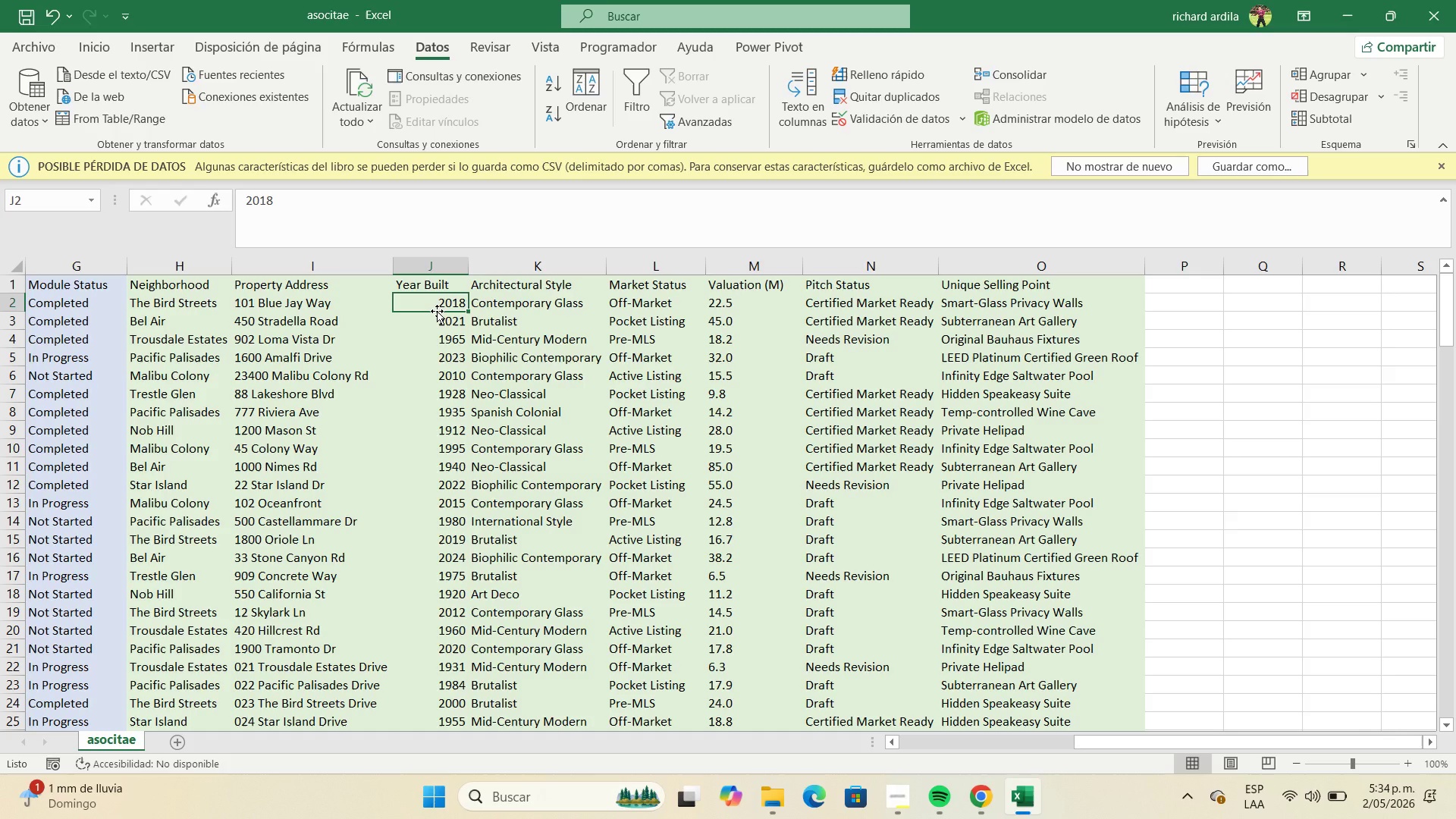 
key(Control+Shift+ArrowDown)
 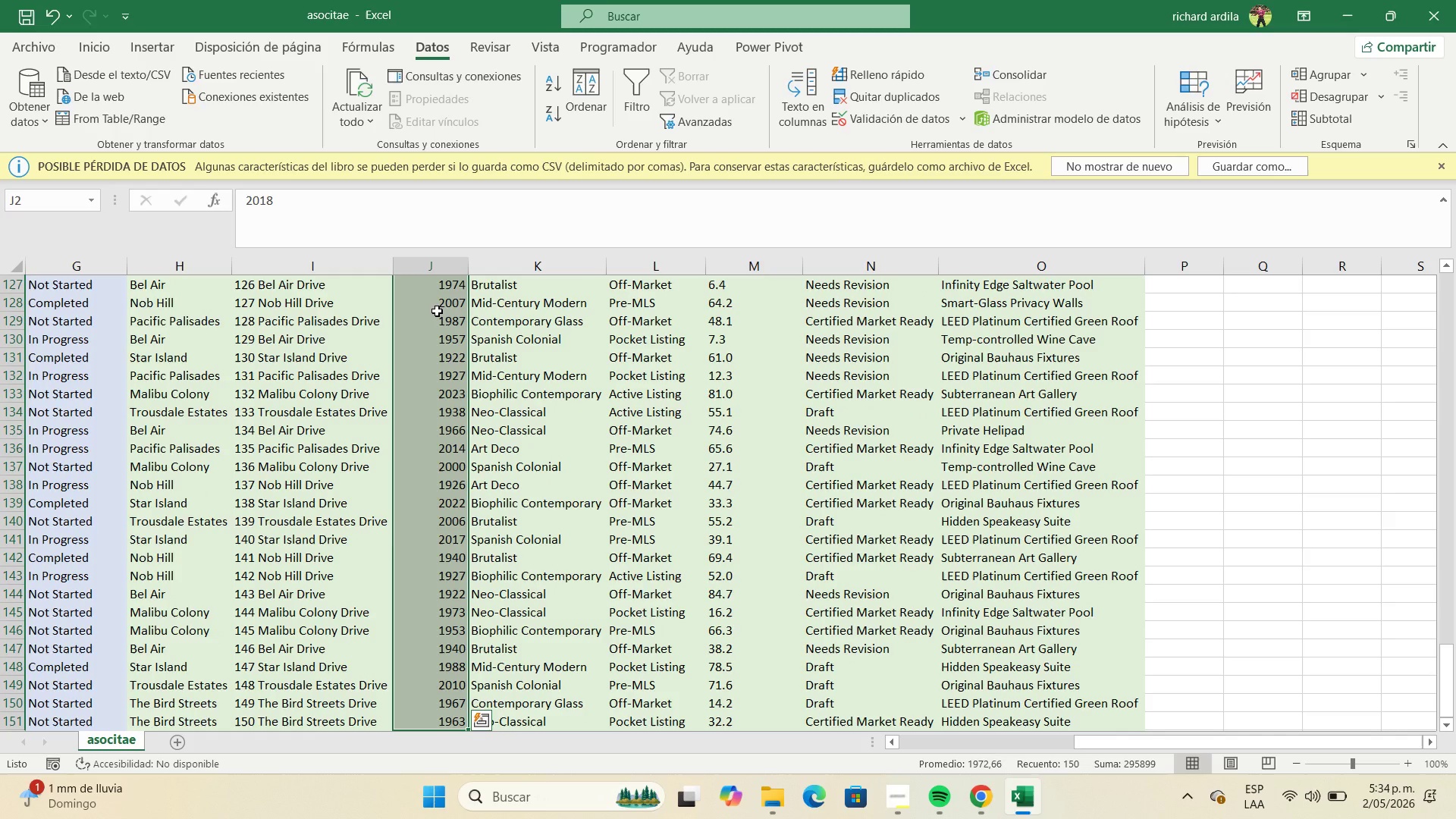 
right_click([437, 311])
 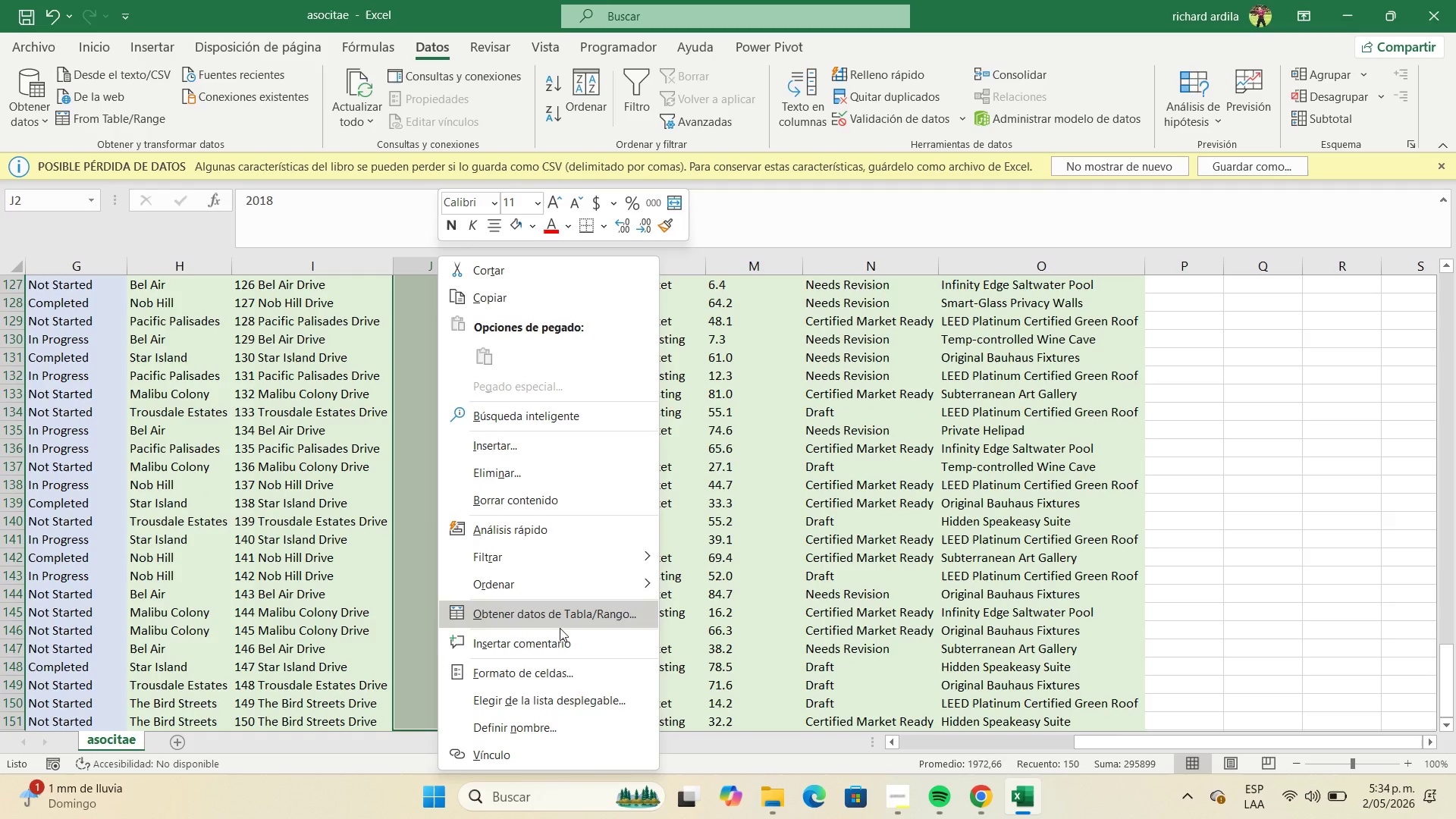 
left_click([554, 680])
 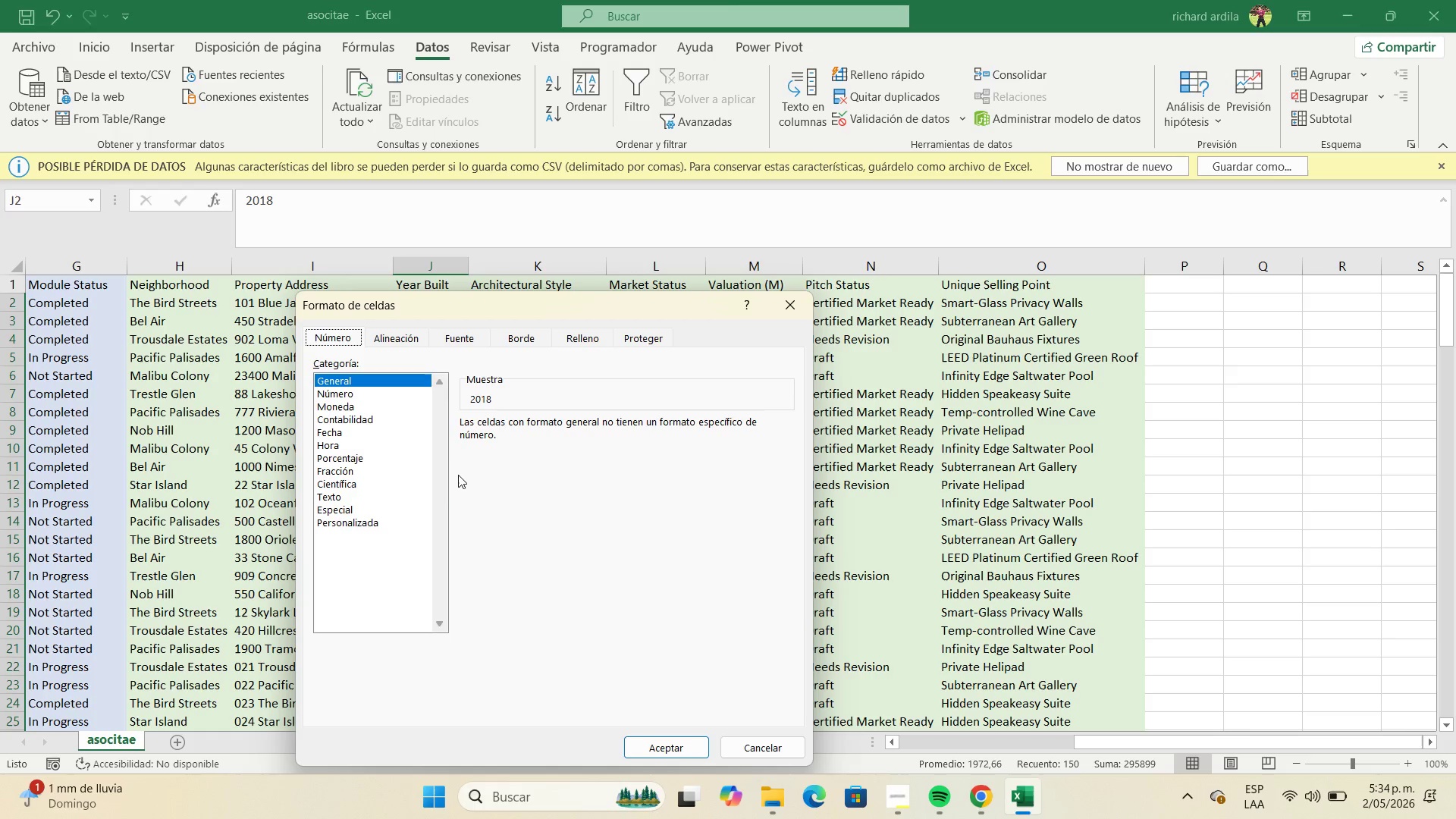 
left_click([380, 523])
 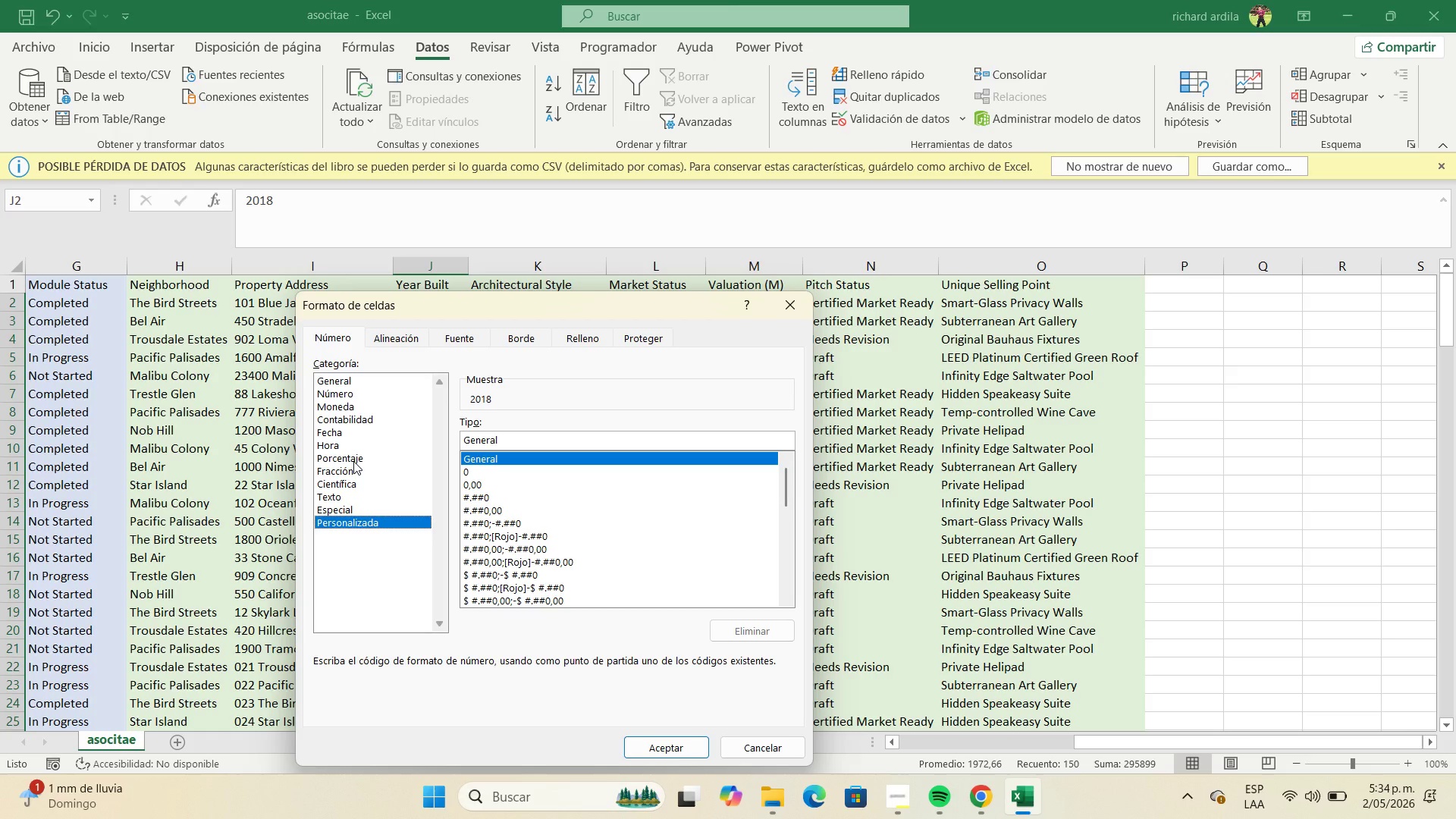 
left_click([348, 435])
 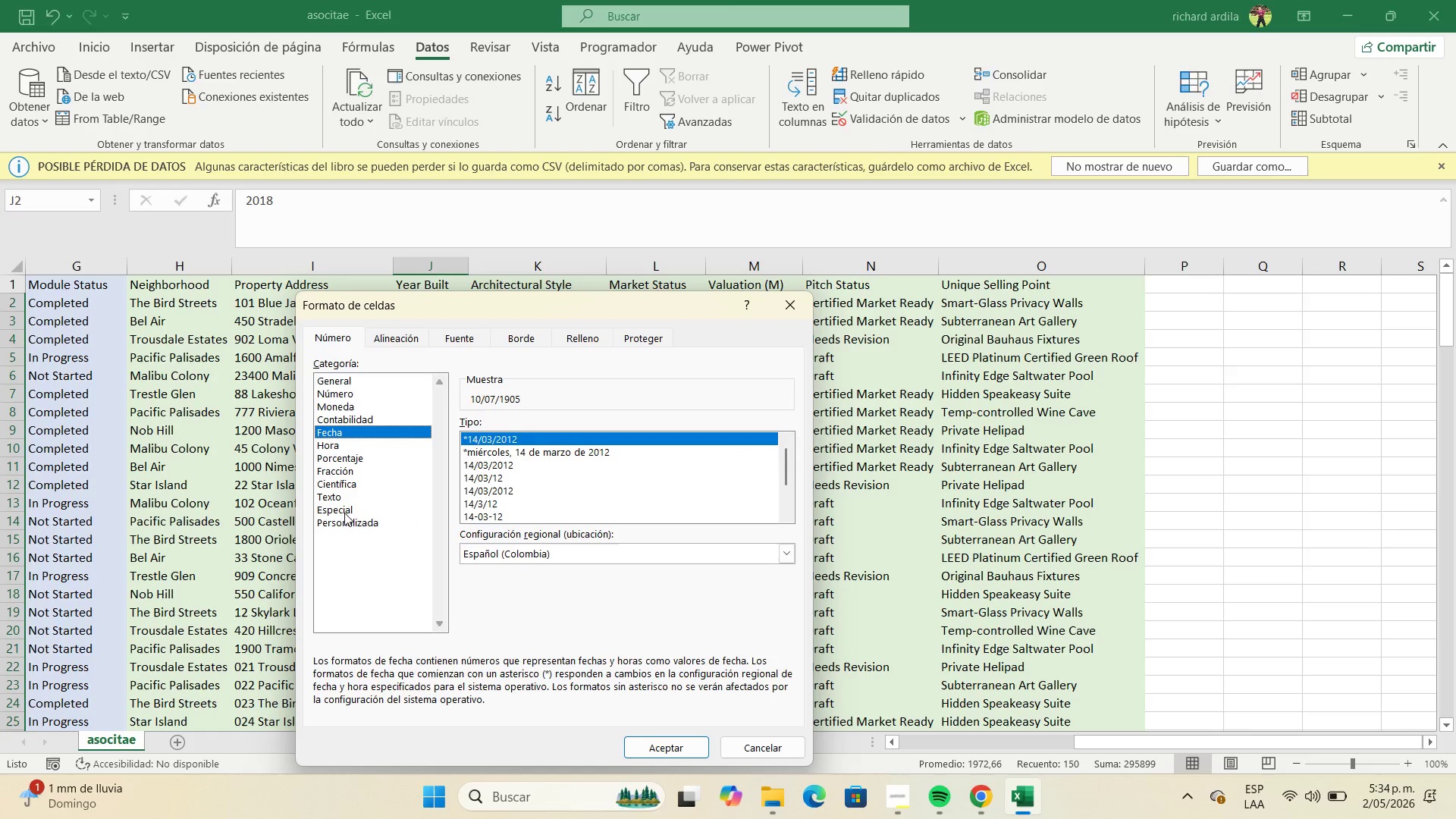 
left_click([348, 522])
 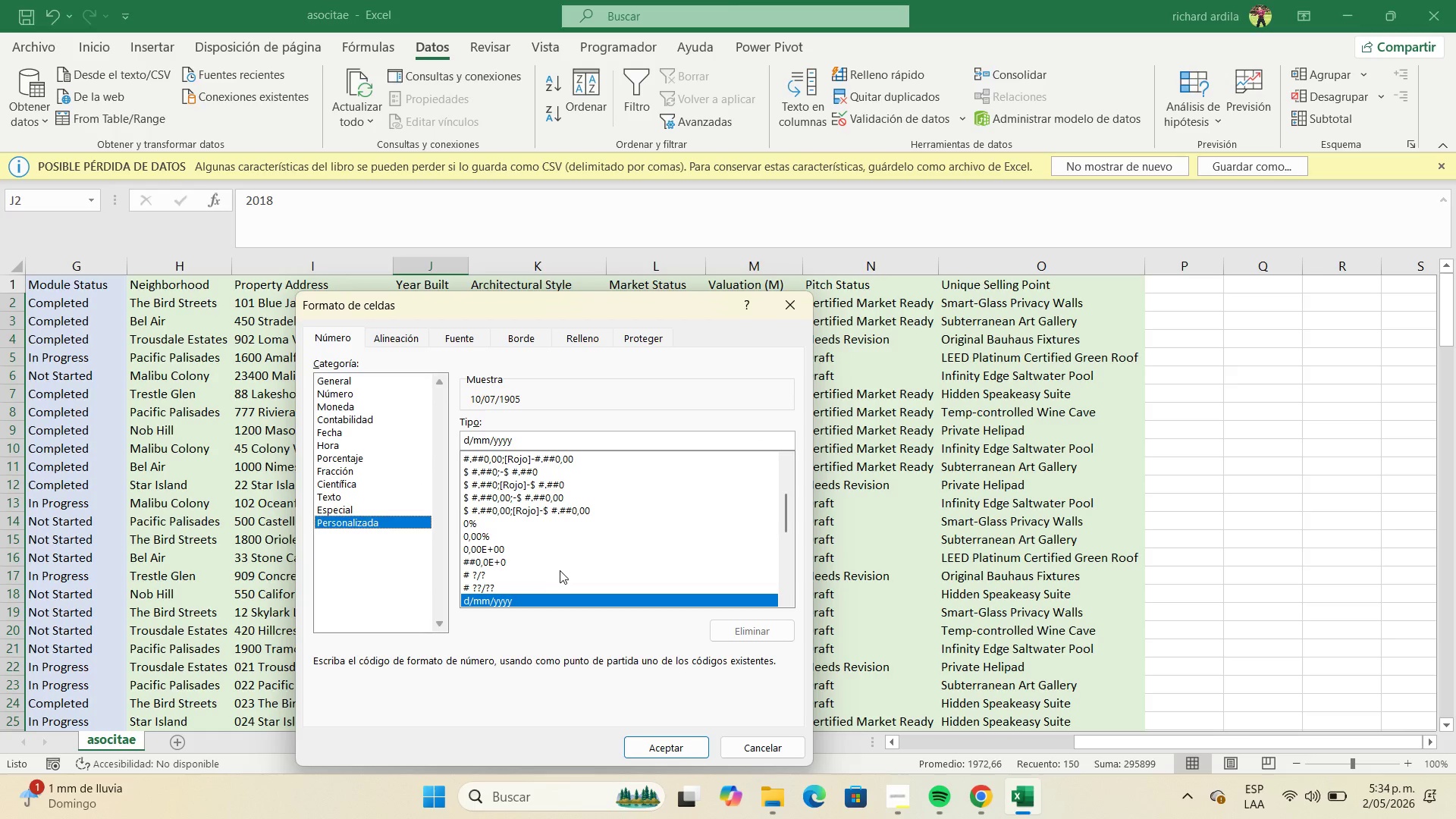 
scroll: coordinate [554, 562], scroll_direction: down, amount: 2.0
 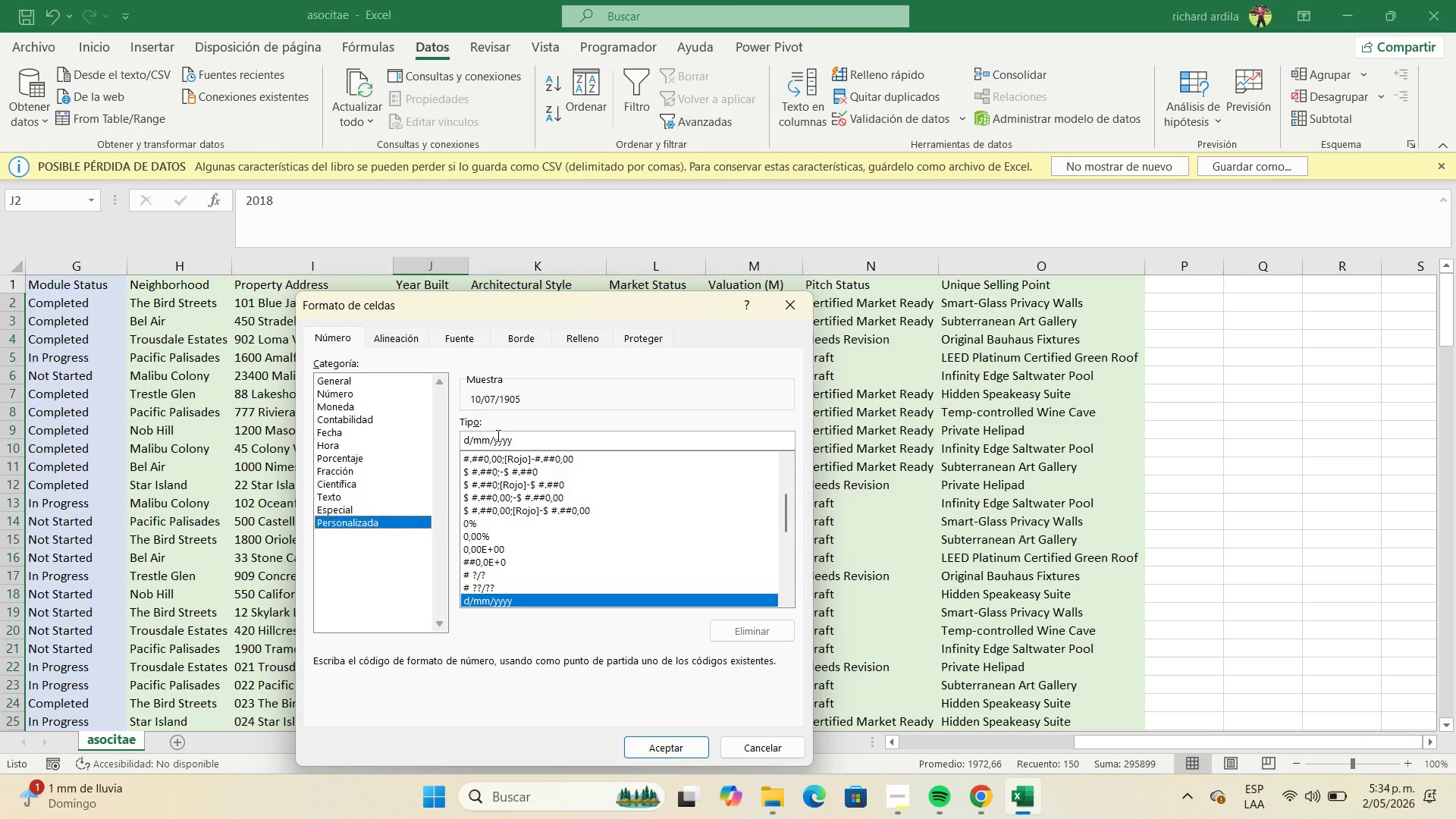 
left_click([494, 435])
 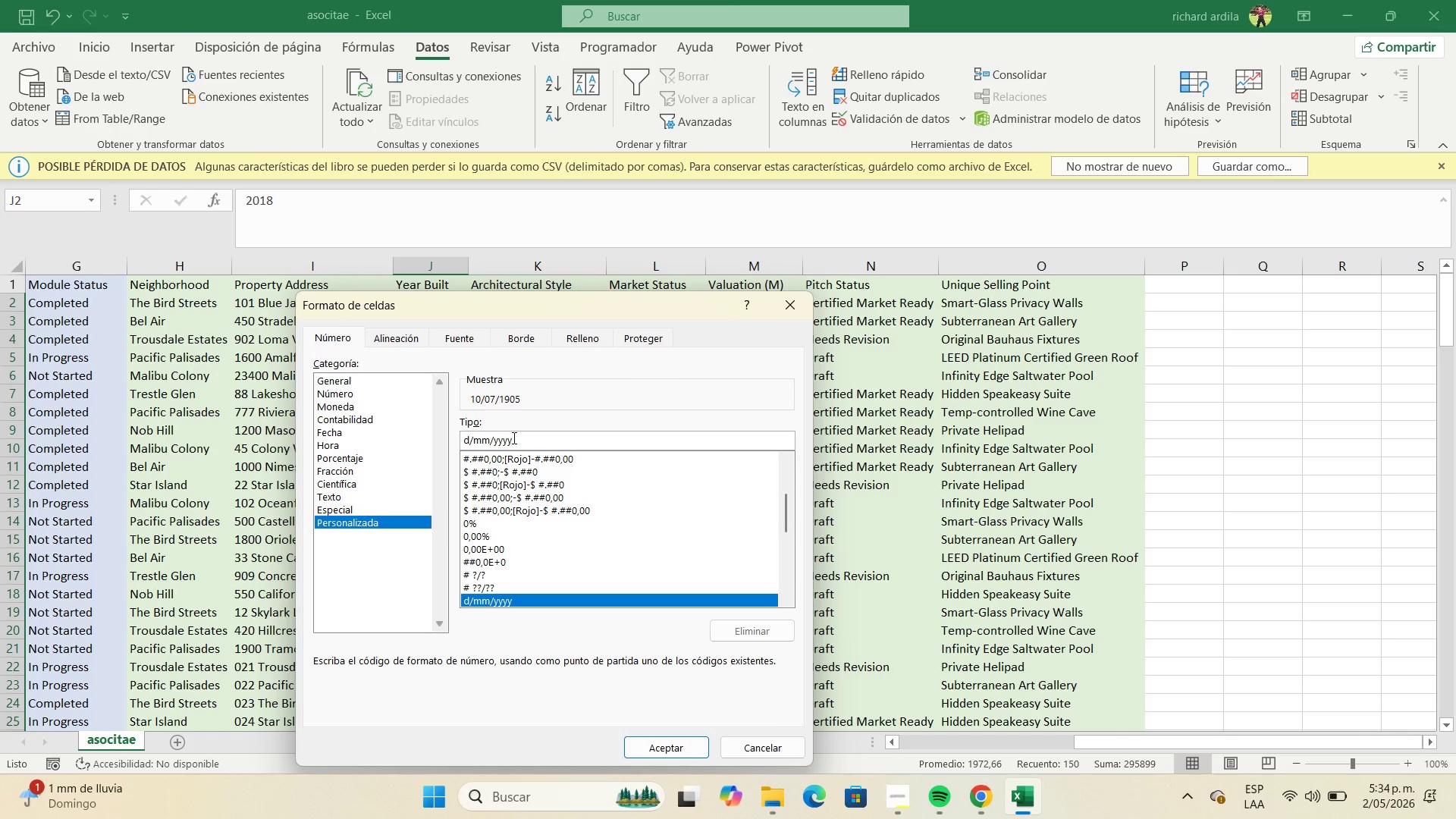 
key(Backspace)
 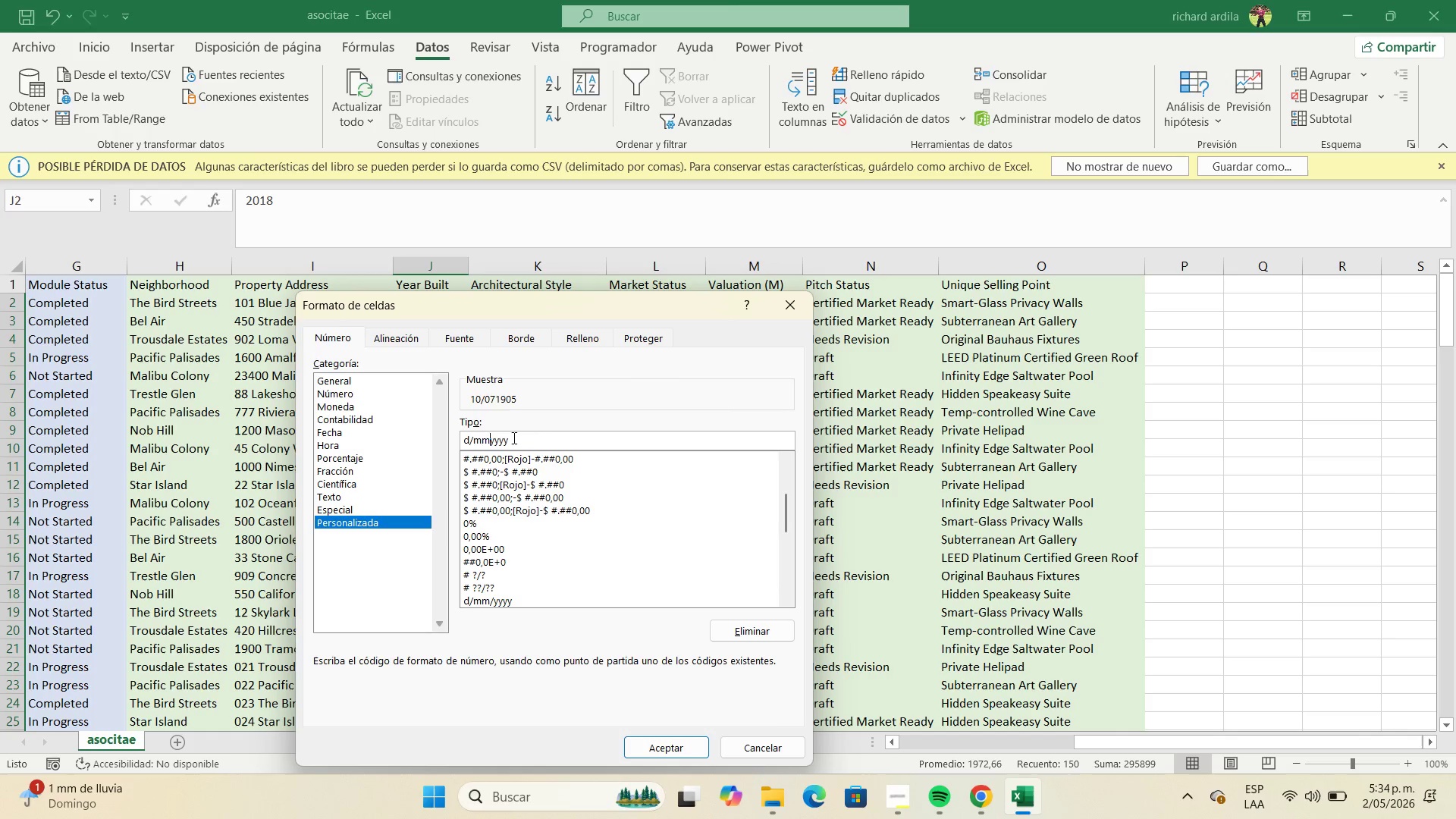 
key(Backspace)
 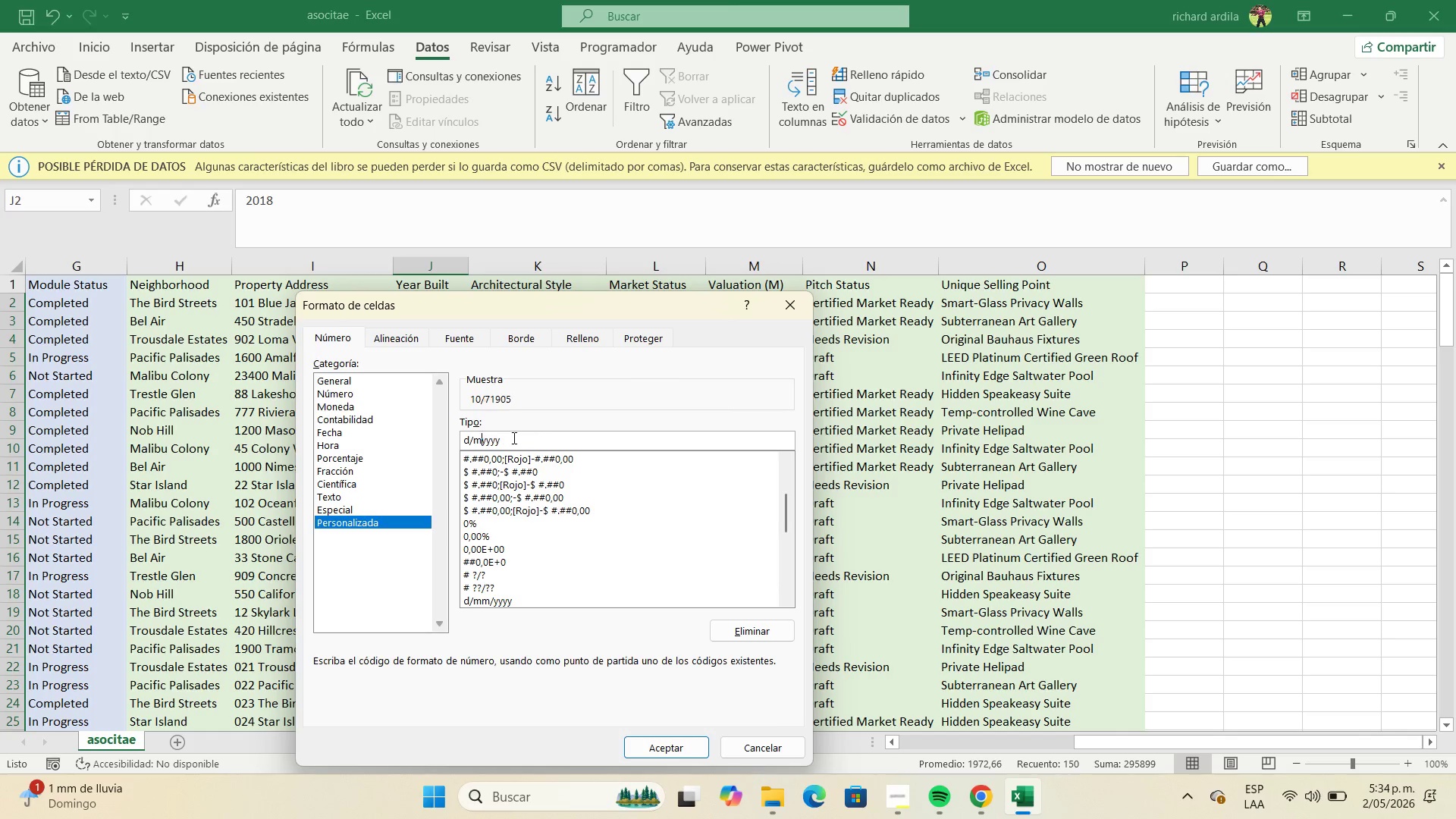 
key(Backspace)
 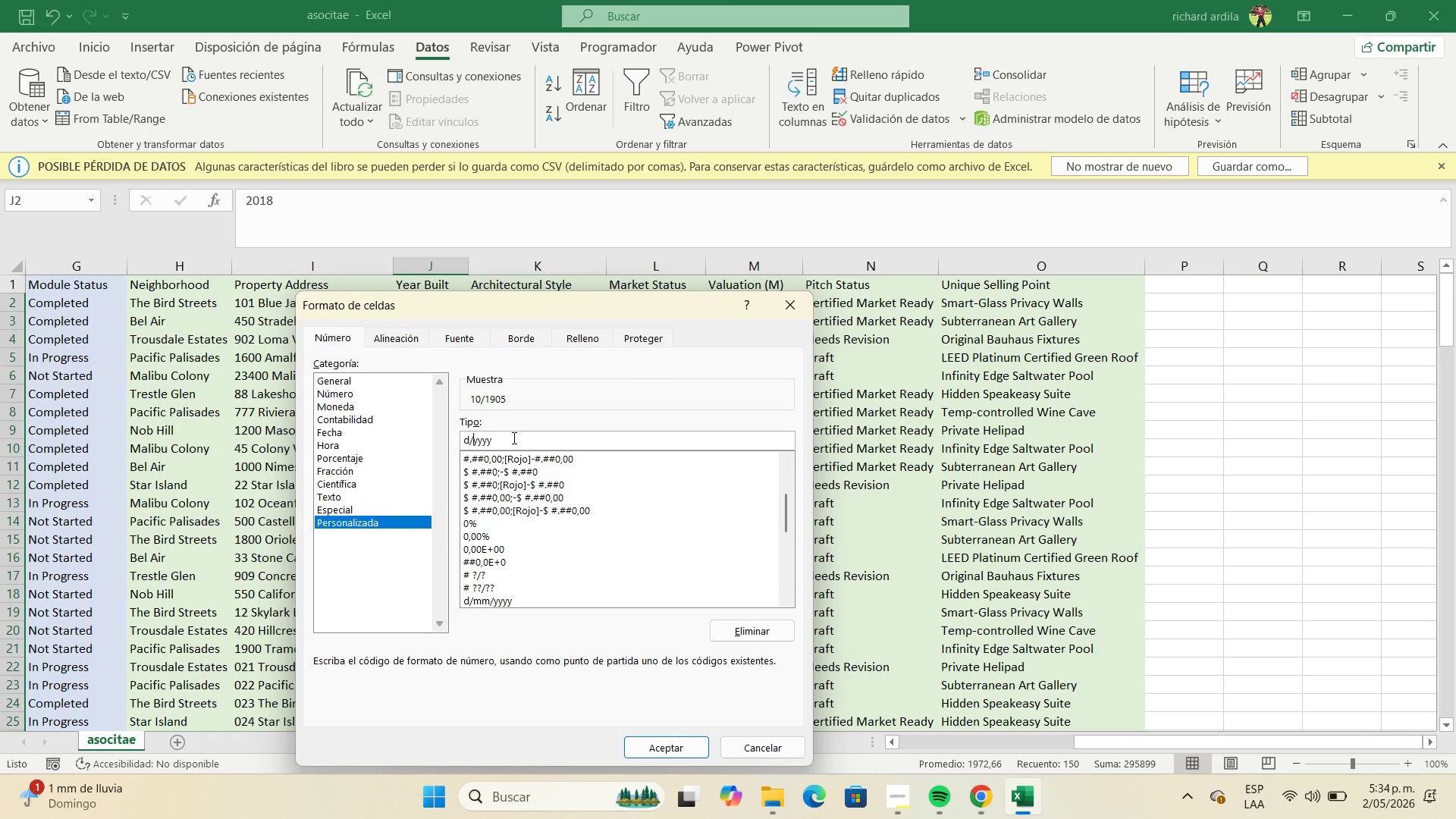 
key(Backspace)
 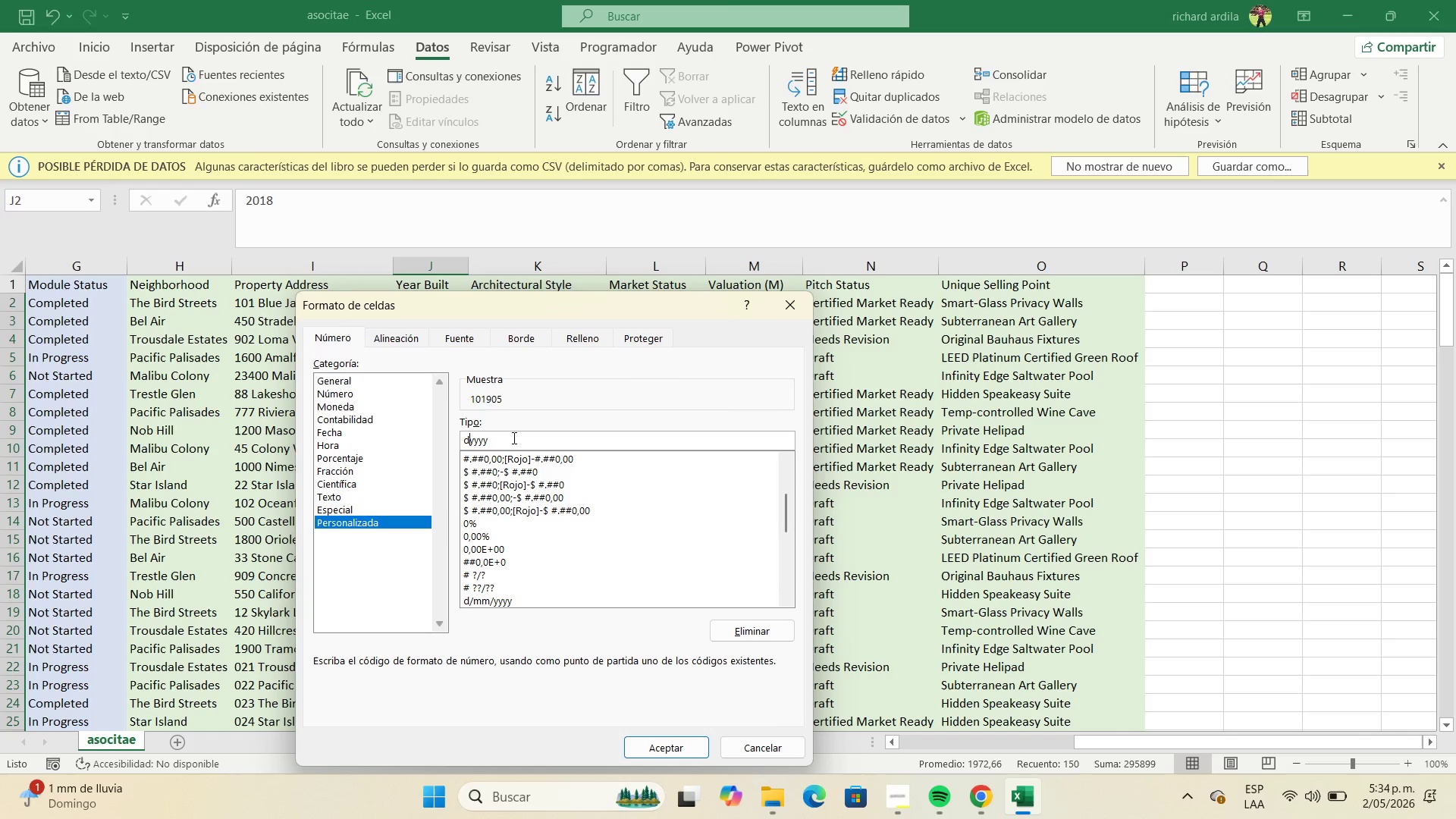 
key(Backspace)
 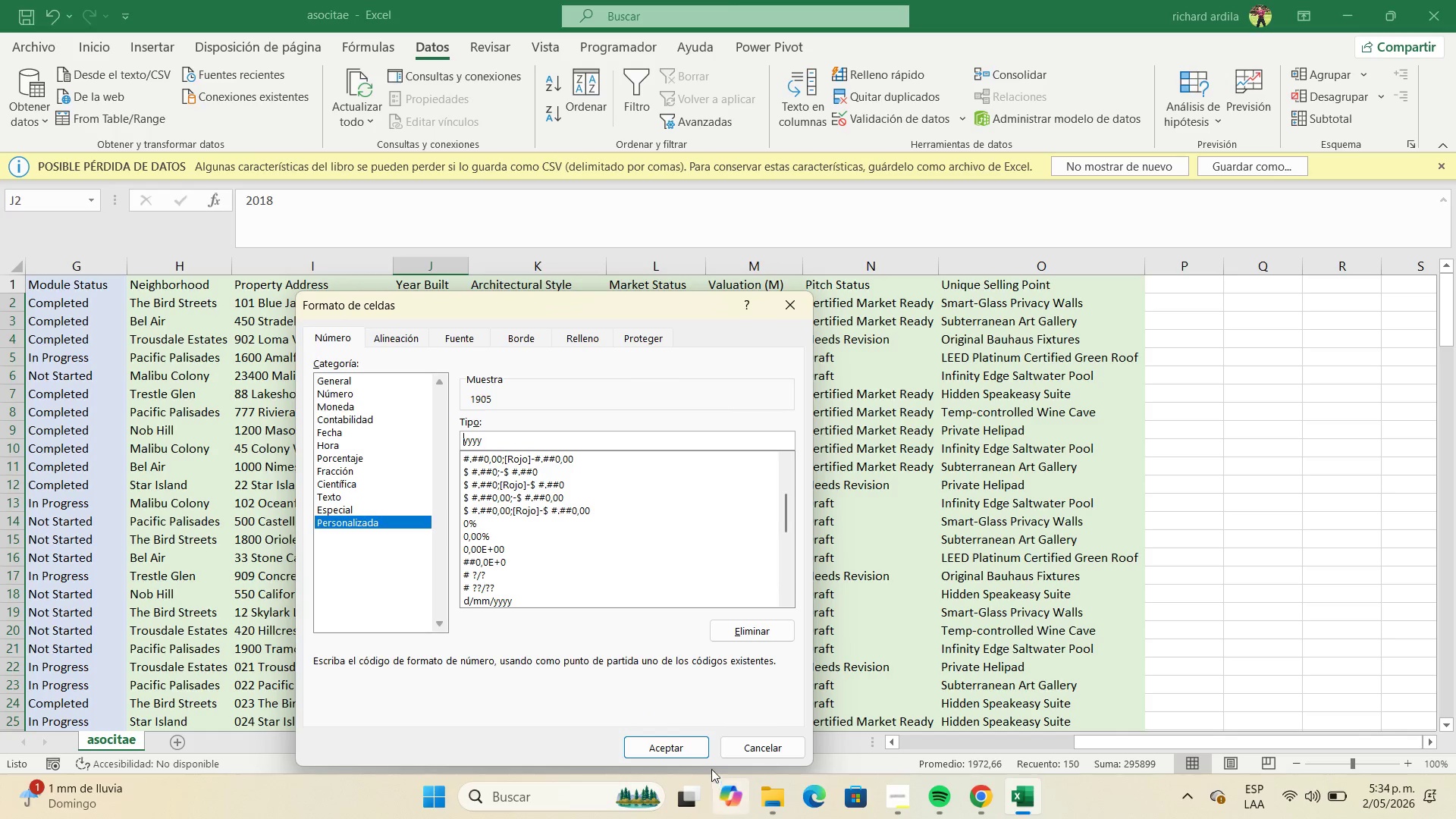 
left_click([697, 752])
 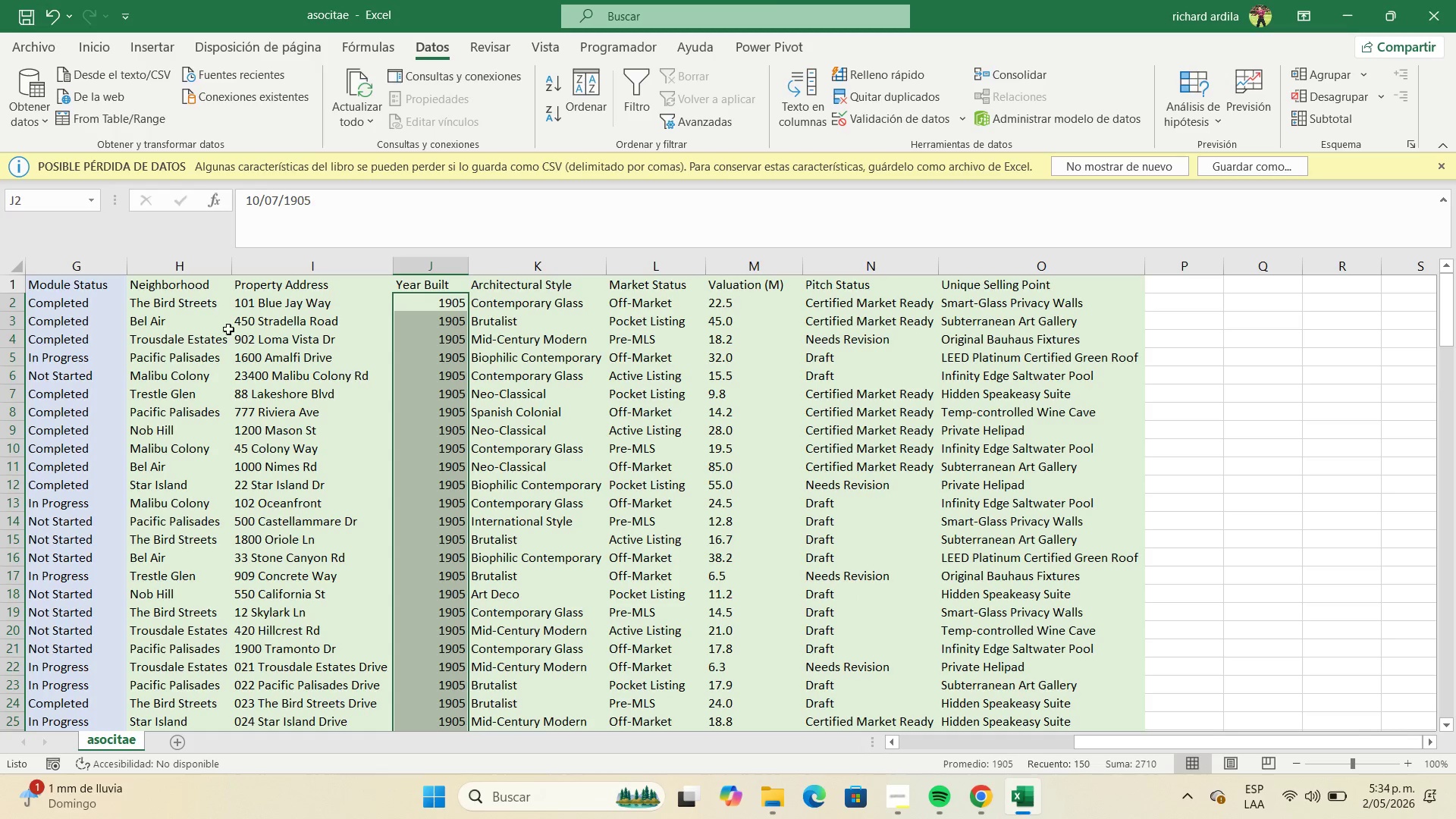 
scroll: coordinate [197, 329], scroll_direction: up, amount: 3.0
 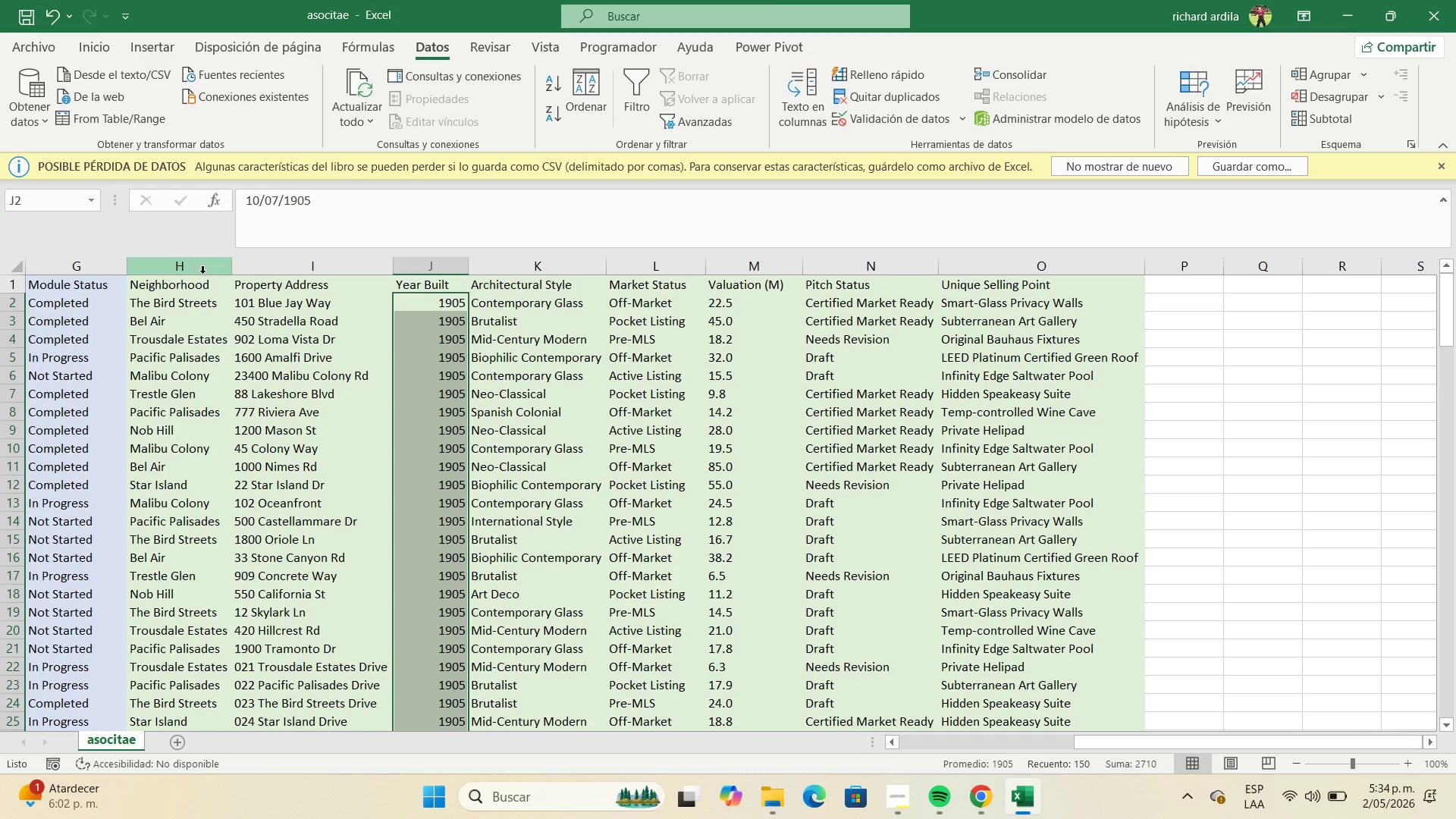 
left_click([202, 273])
 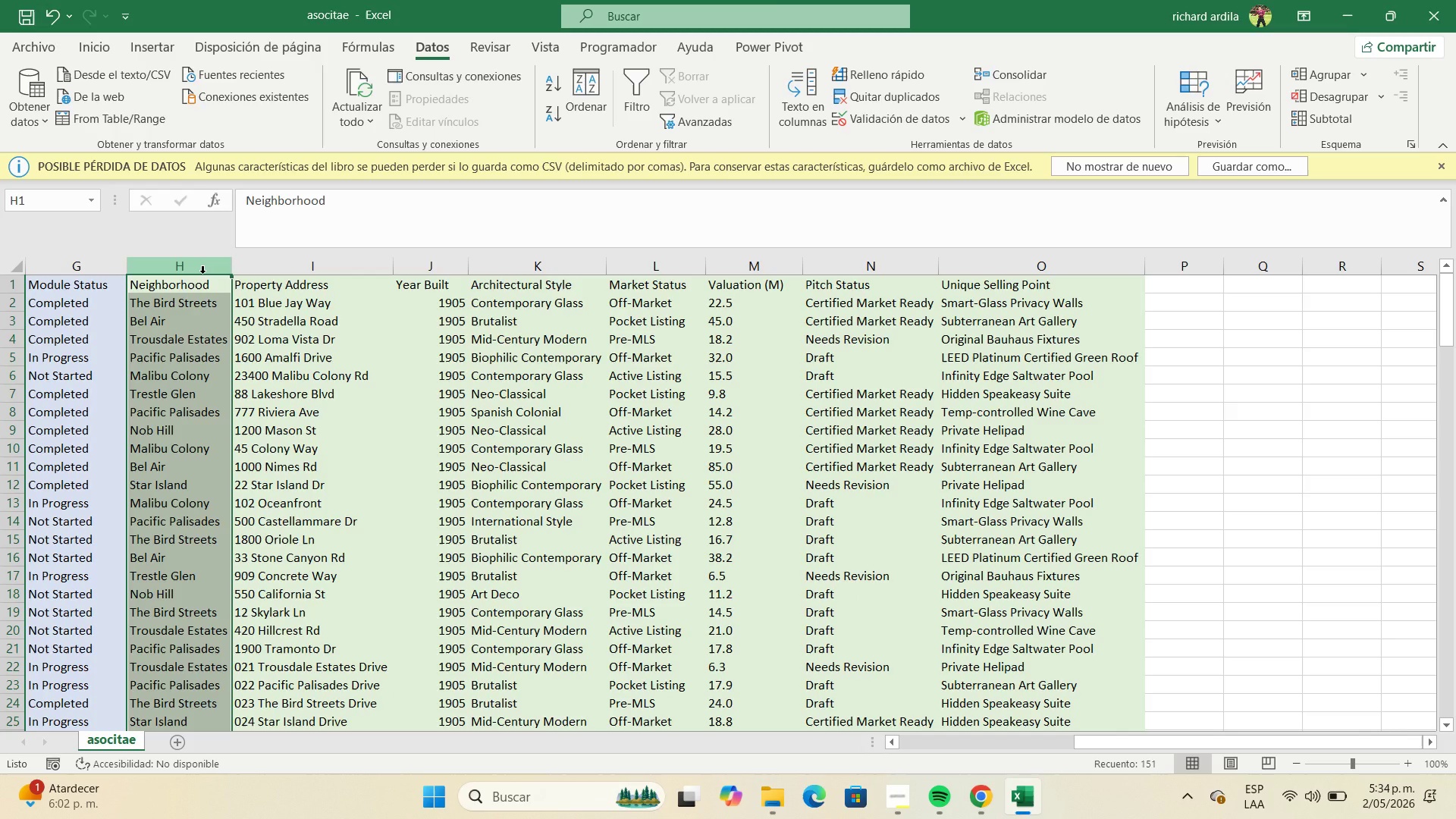 
key(Shift+ArrowRight)
 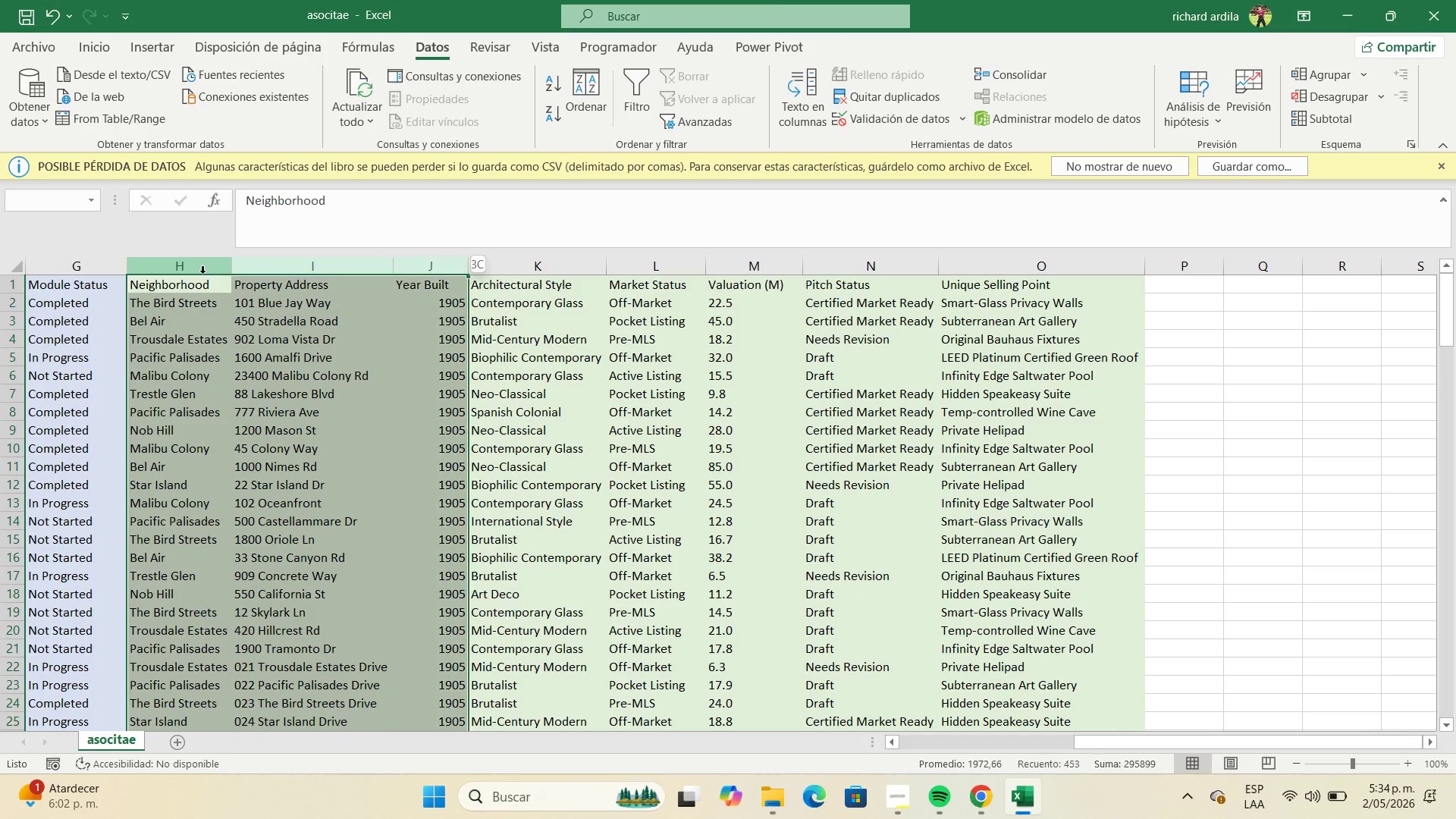 
key(Shift+ArrowRight)
 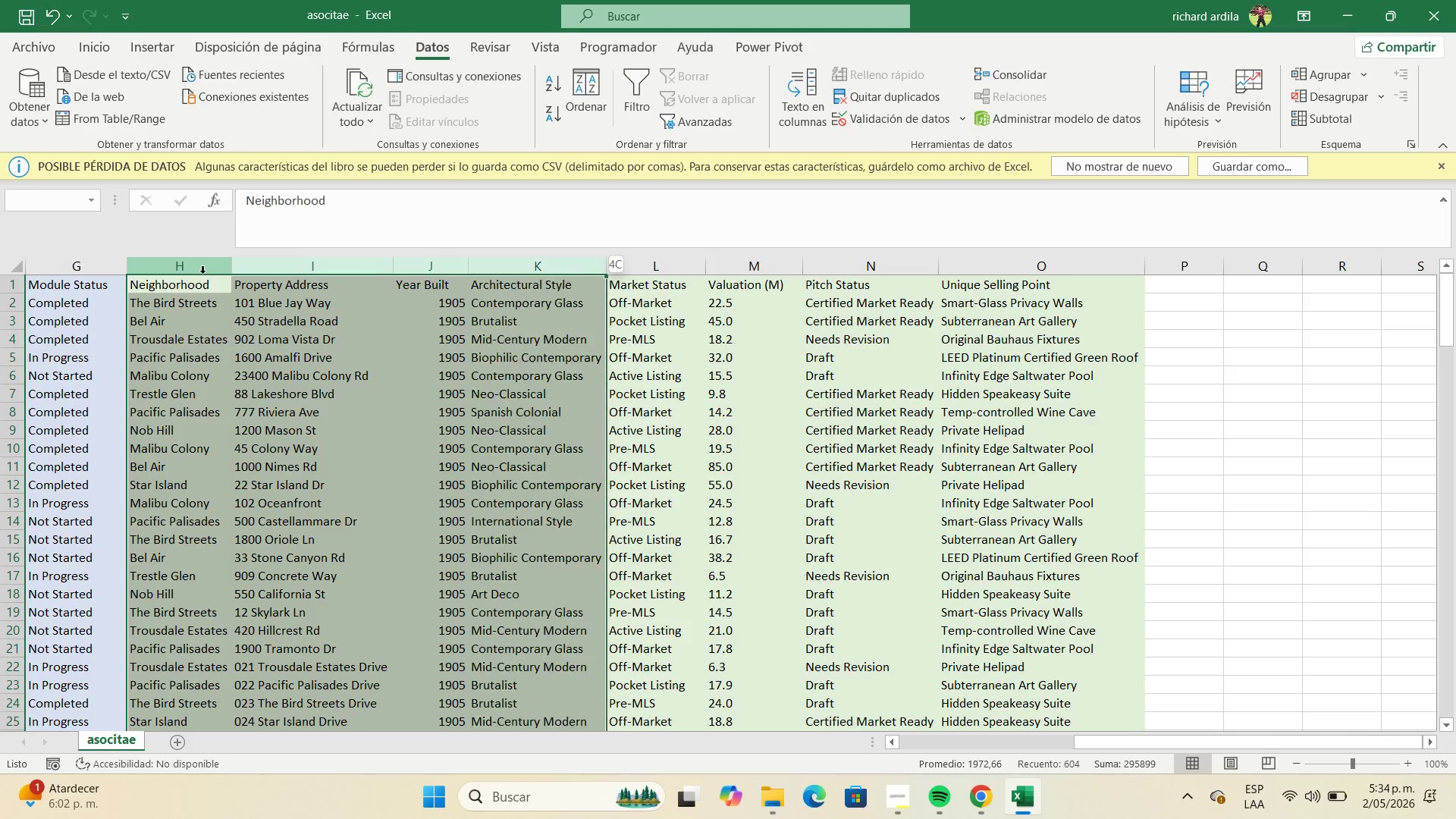 
key(Shift+ArrowRight)
 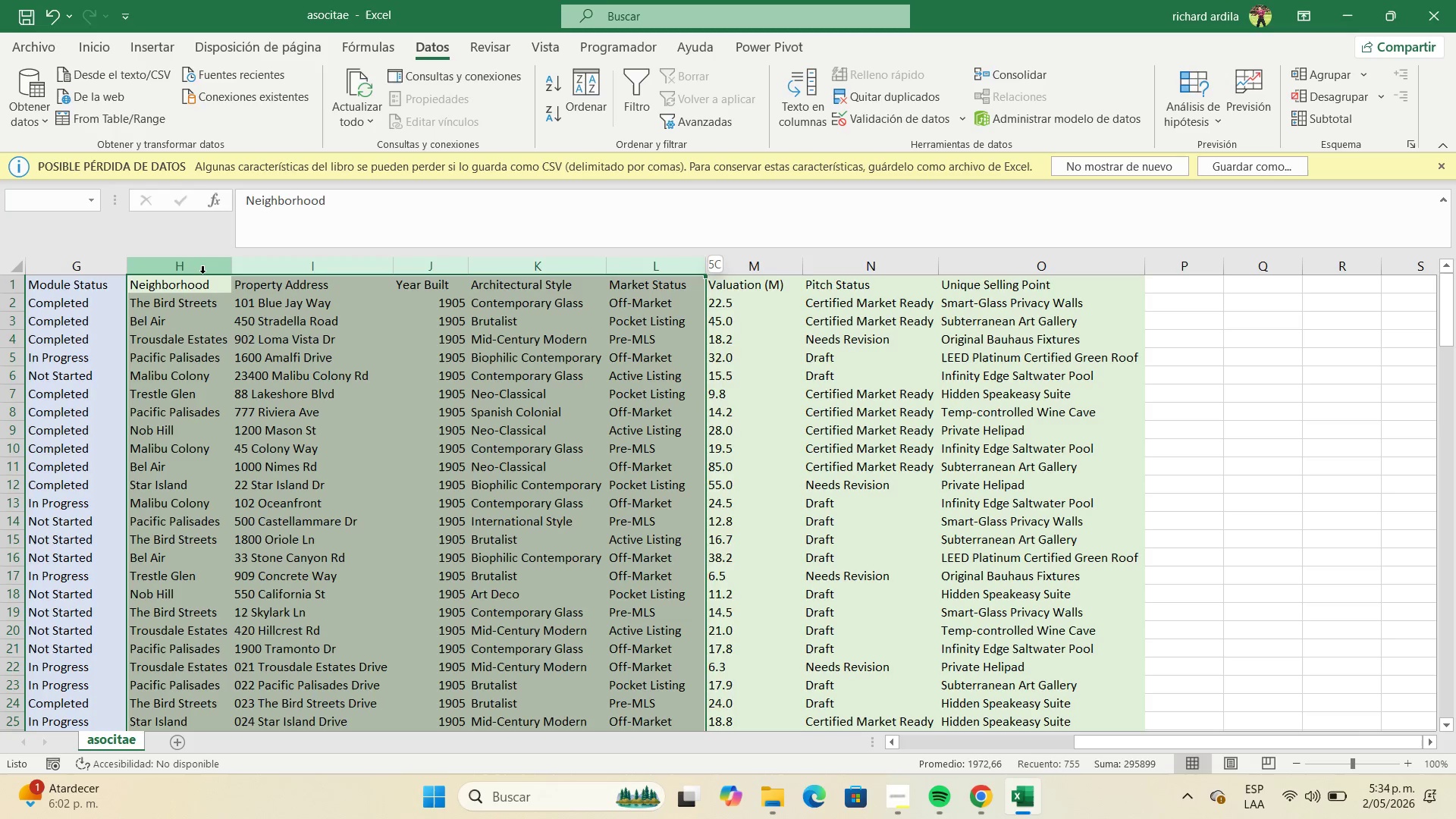 
key(Shift+ArrowRight)
 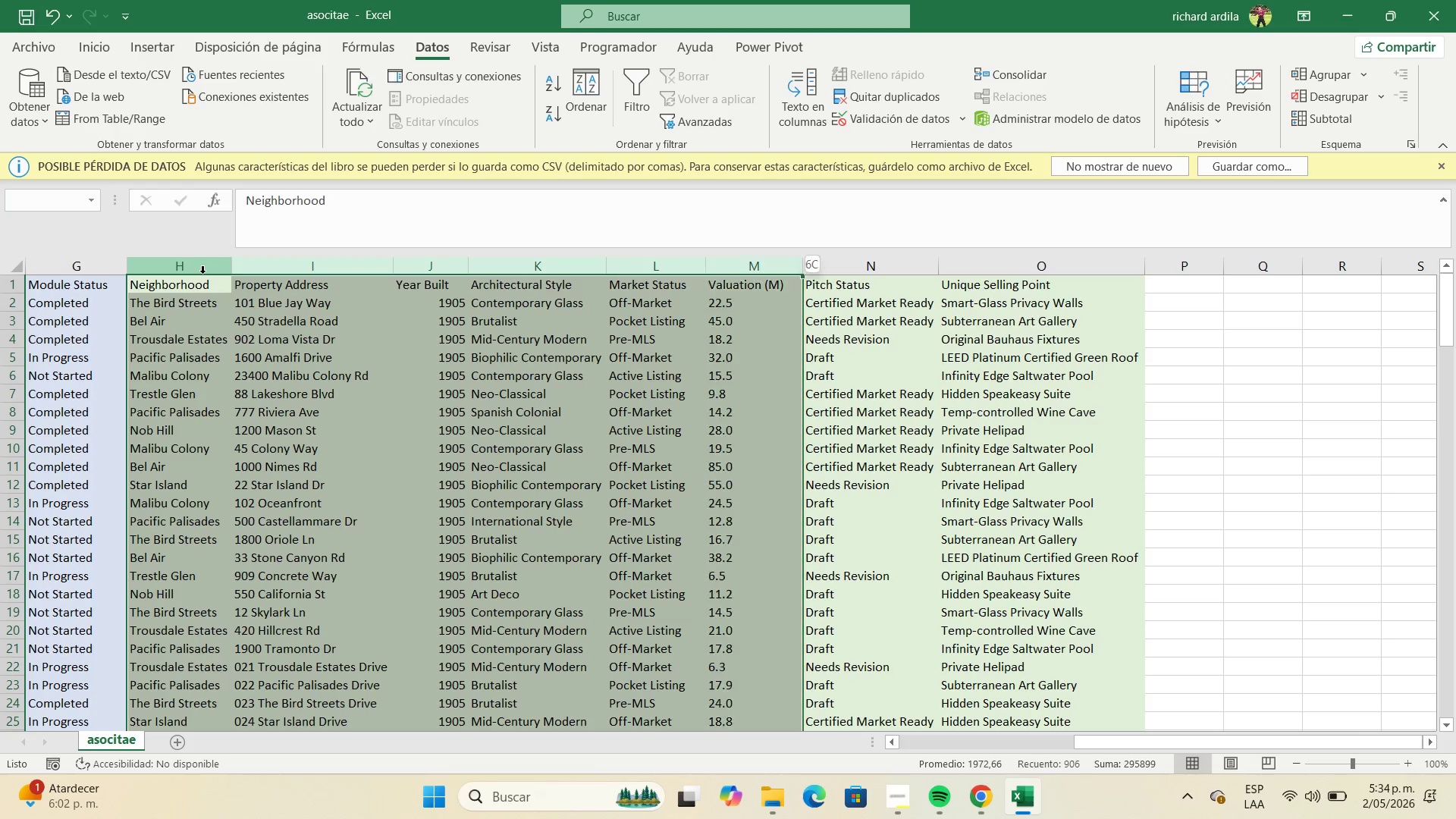 
key(Shift+ArrowRight)
 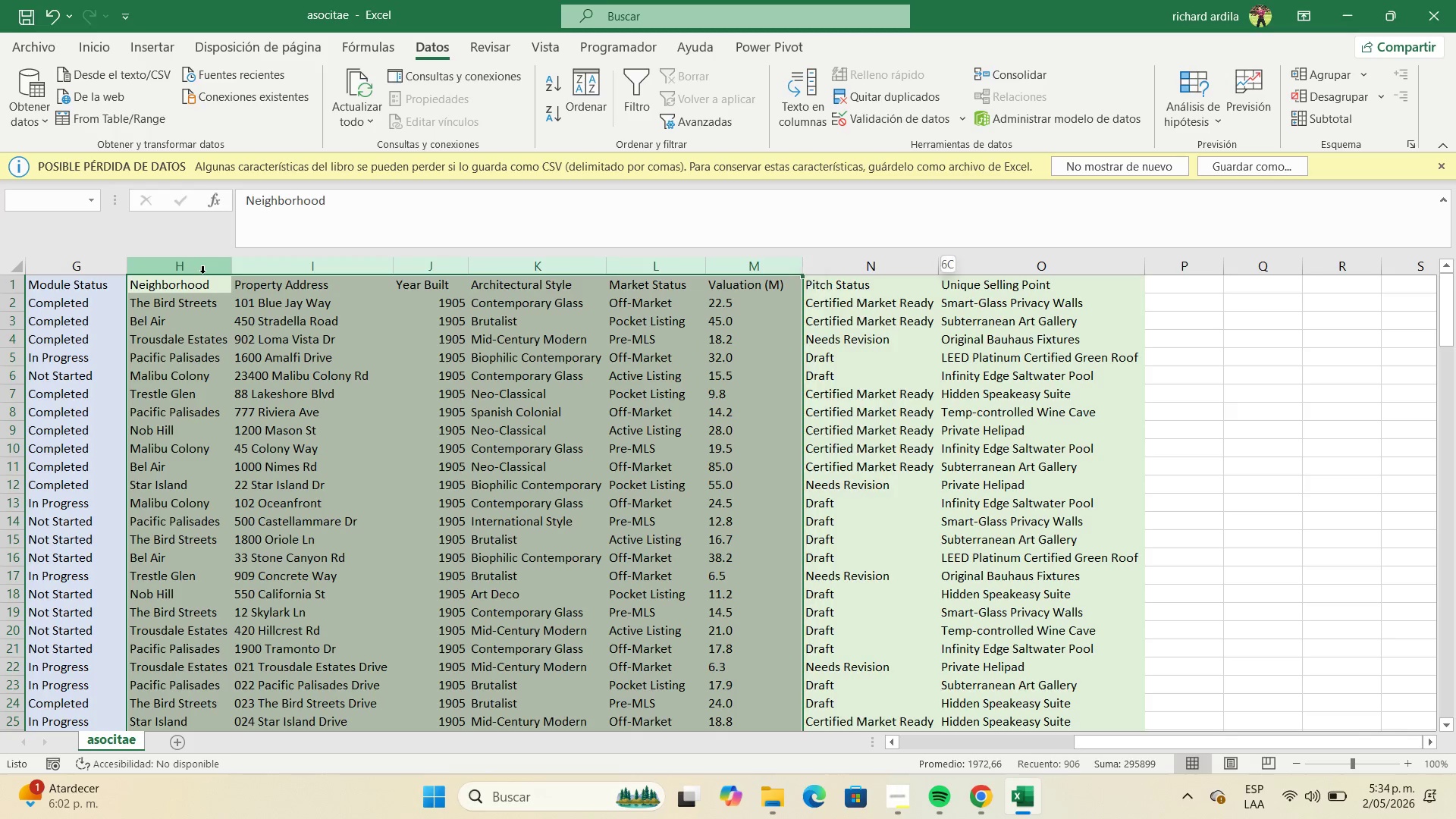 
key(Shift+ArrowRight)
 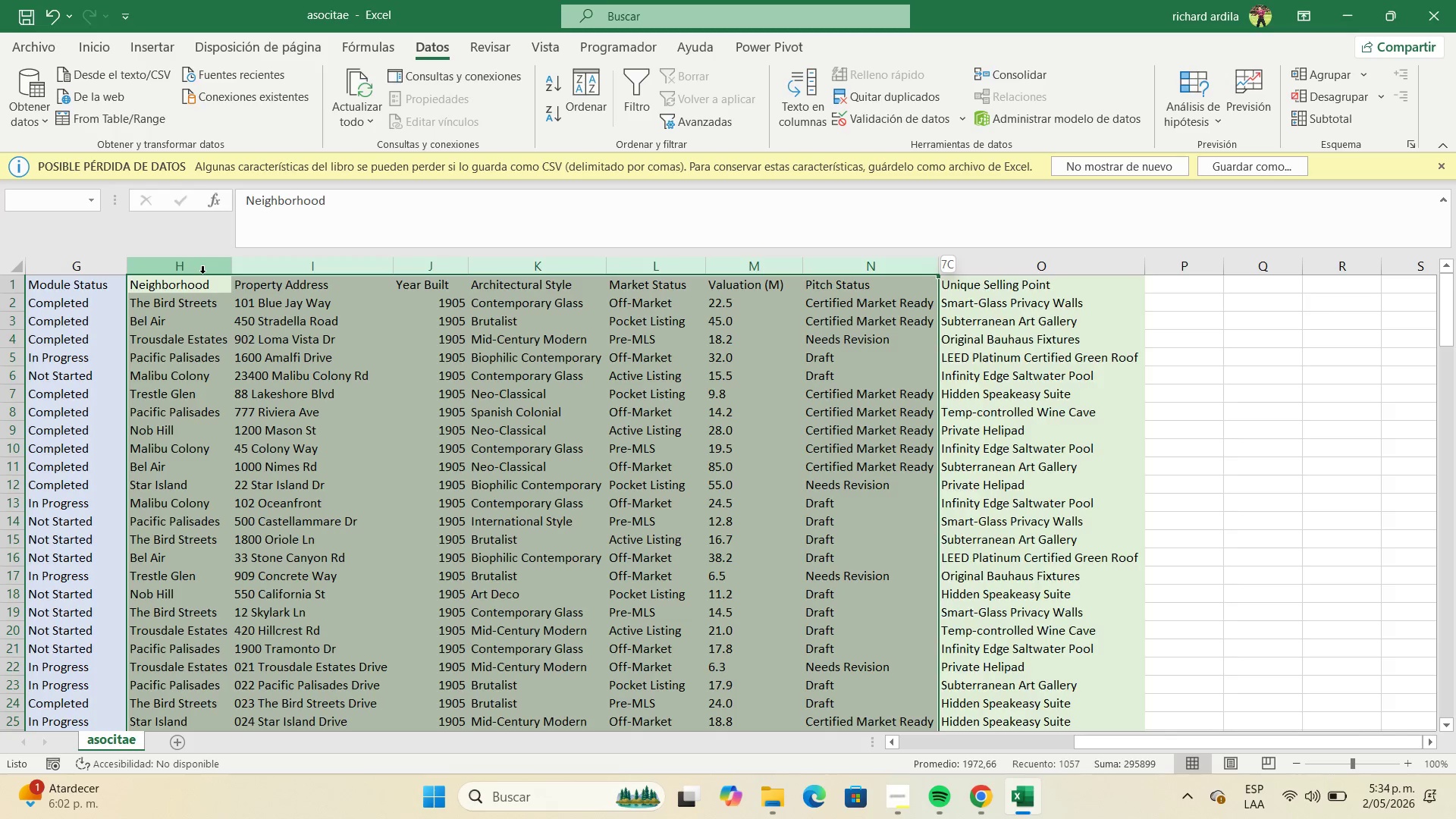 
key(Shift+ArrowRight)
 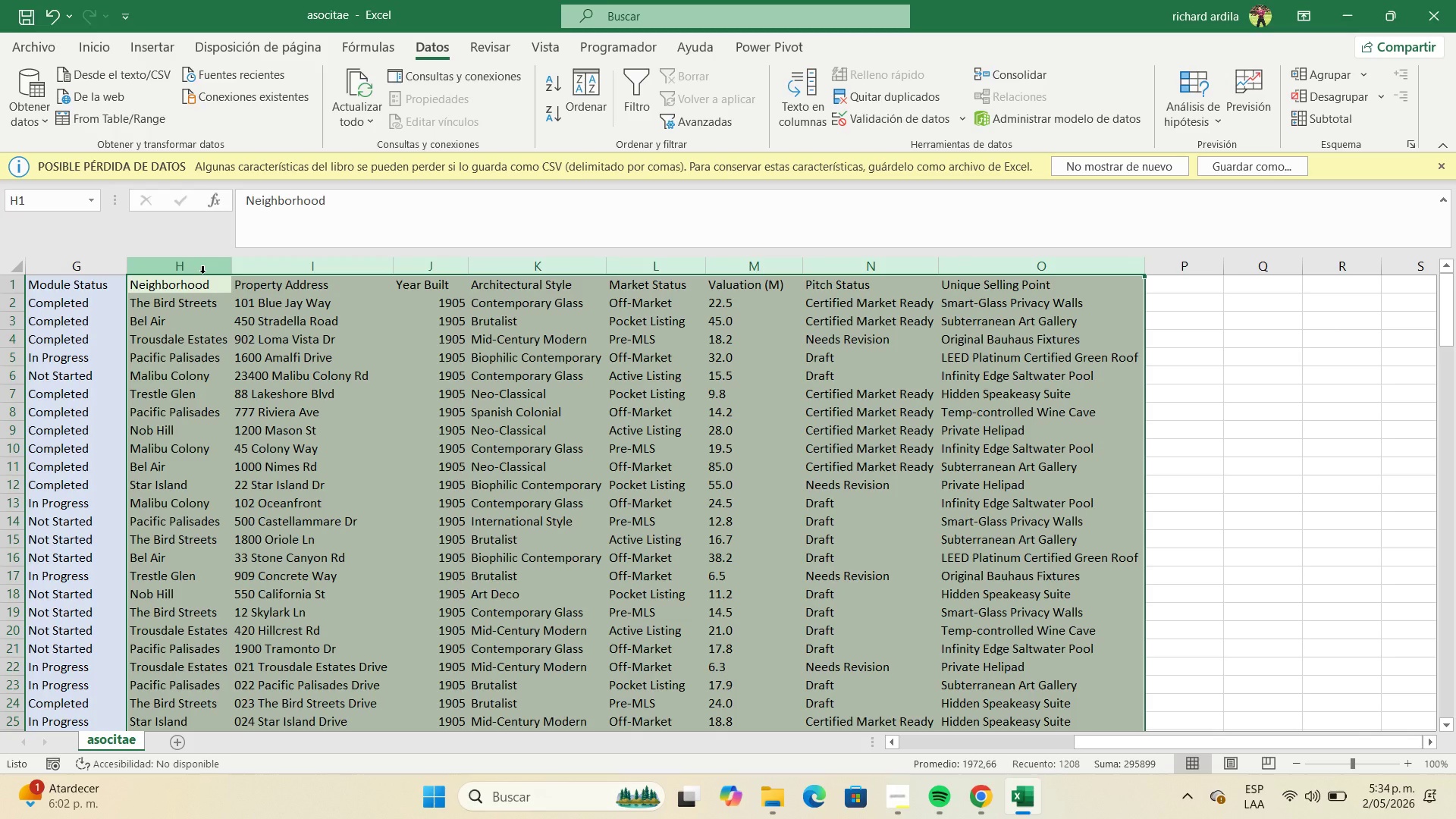 
key(Control+C)
 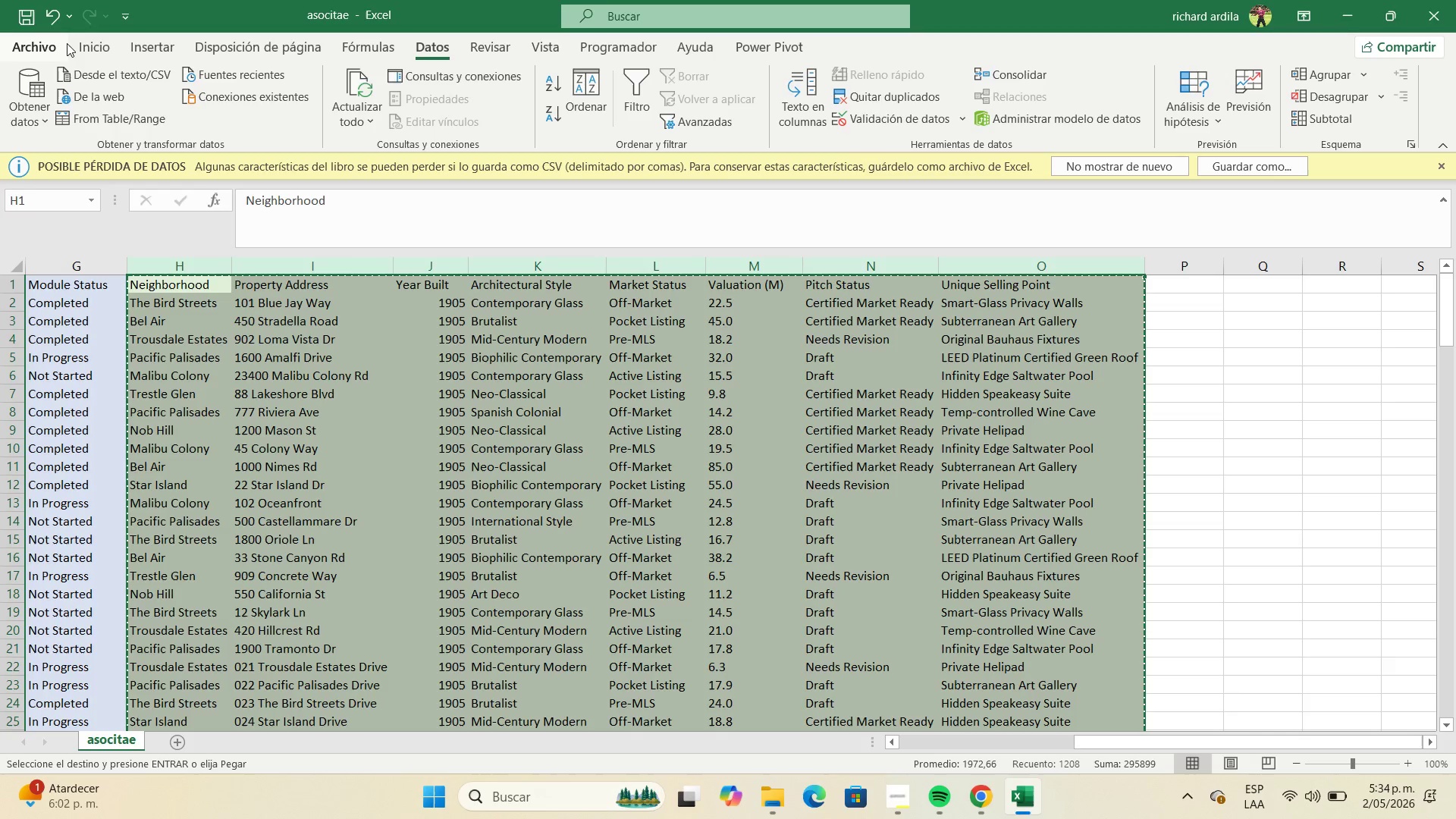 
left_click([51, 41])
 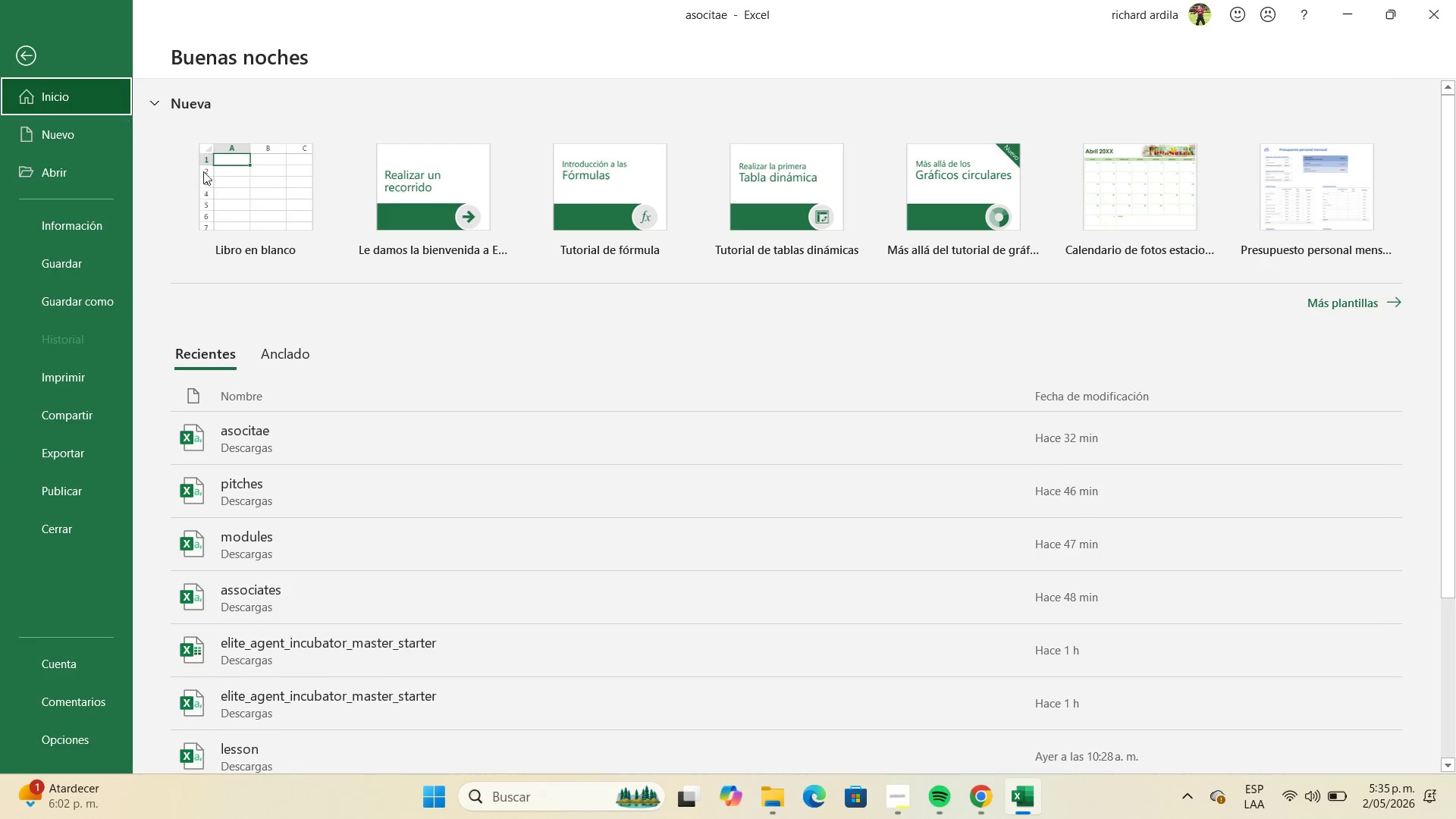 
left_click([259, 201])
 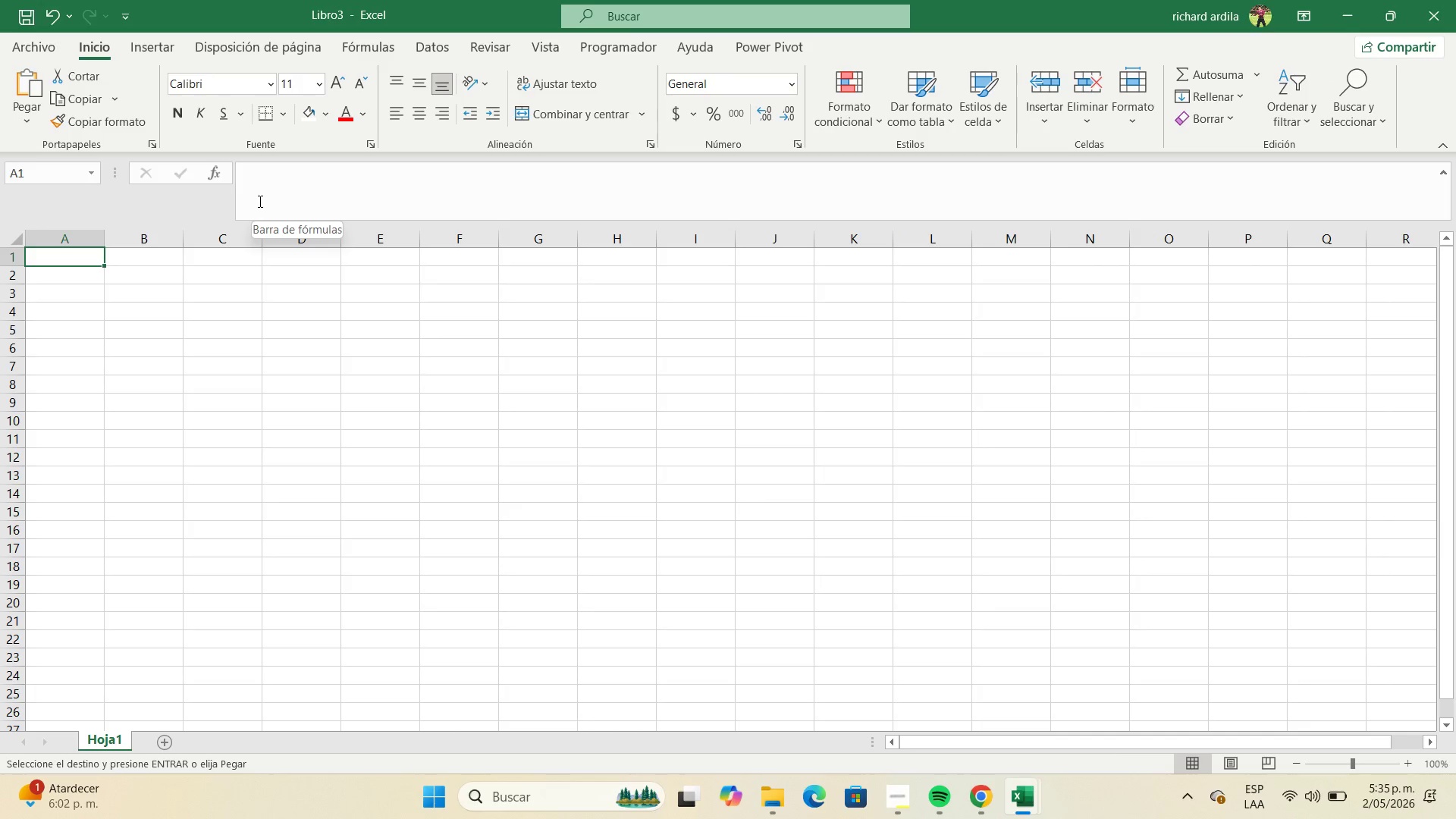 
key(Control+ControlLeft)
 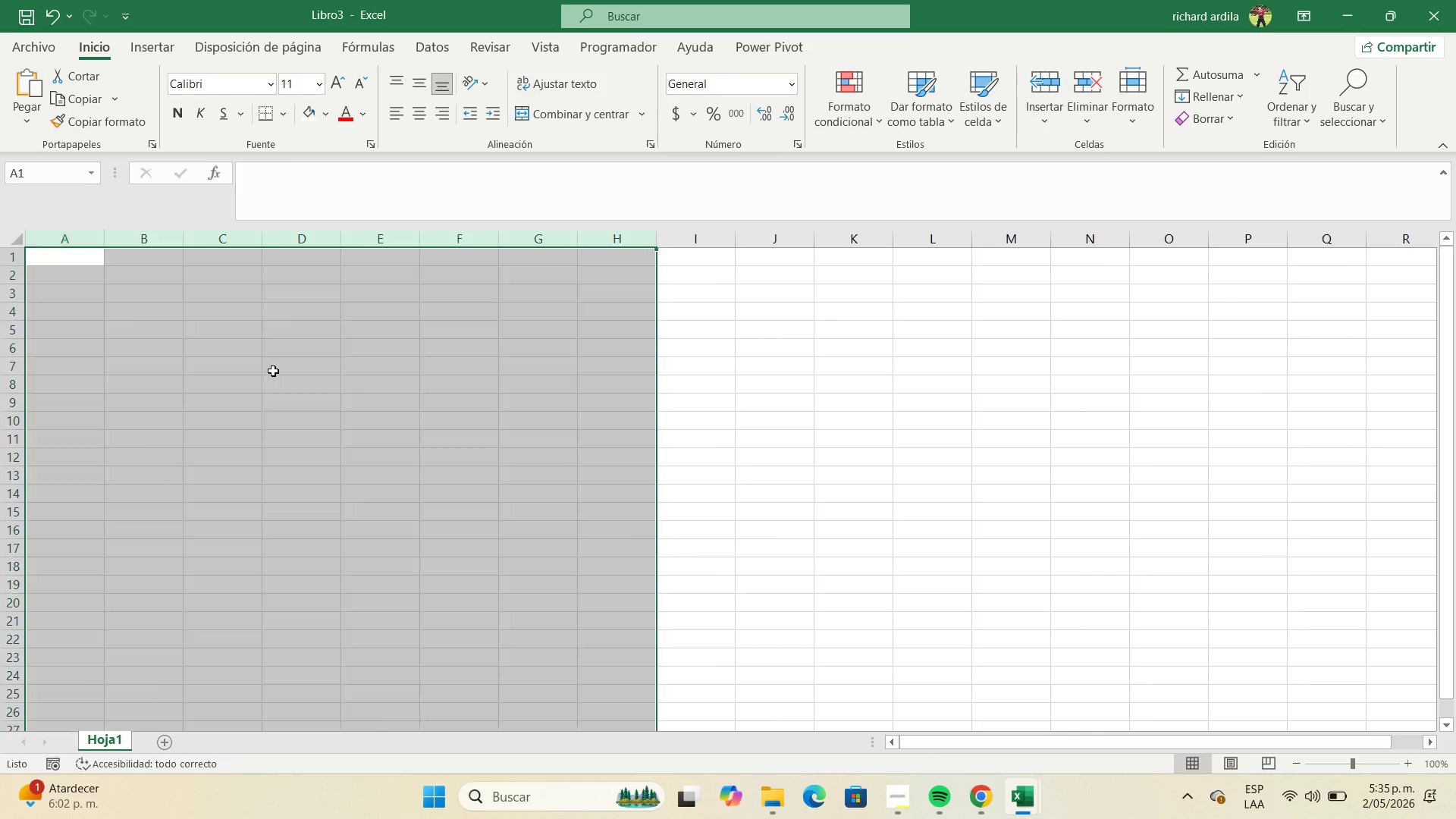 
key(Control+V)
 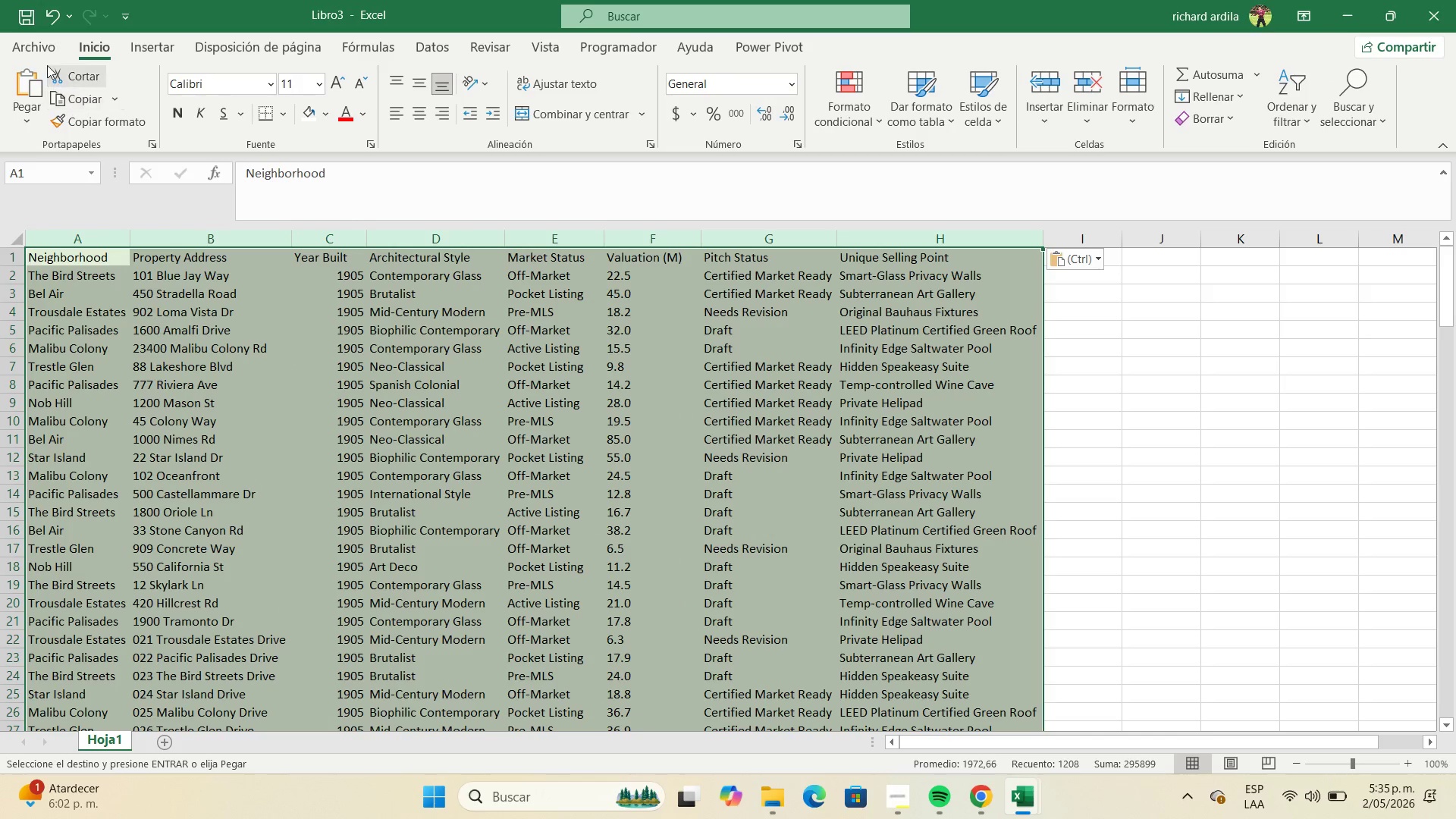 
left_click([45, 54])
 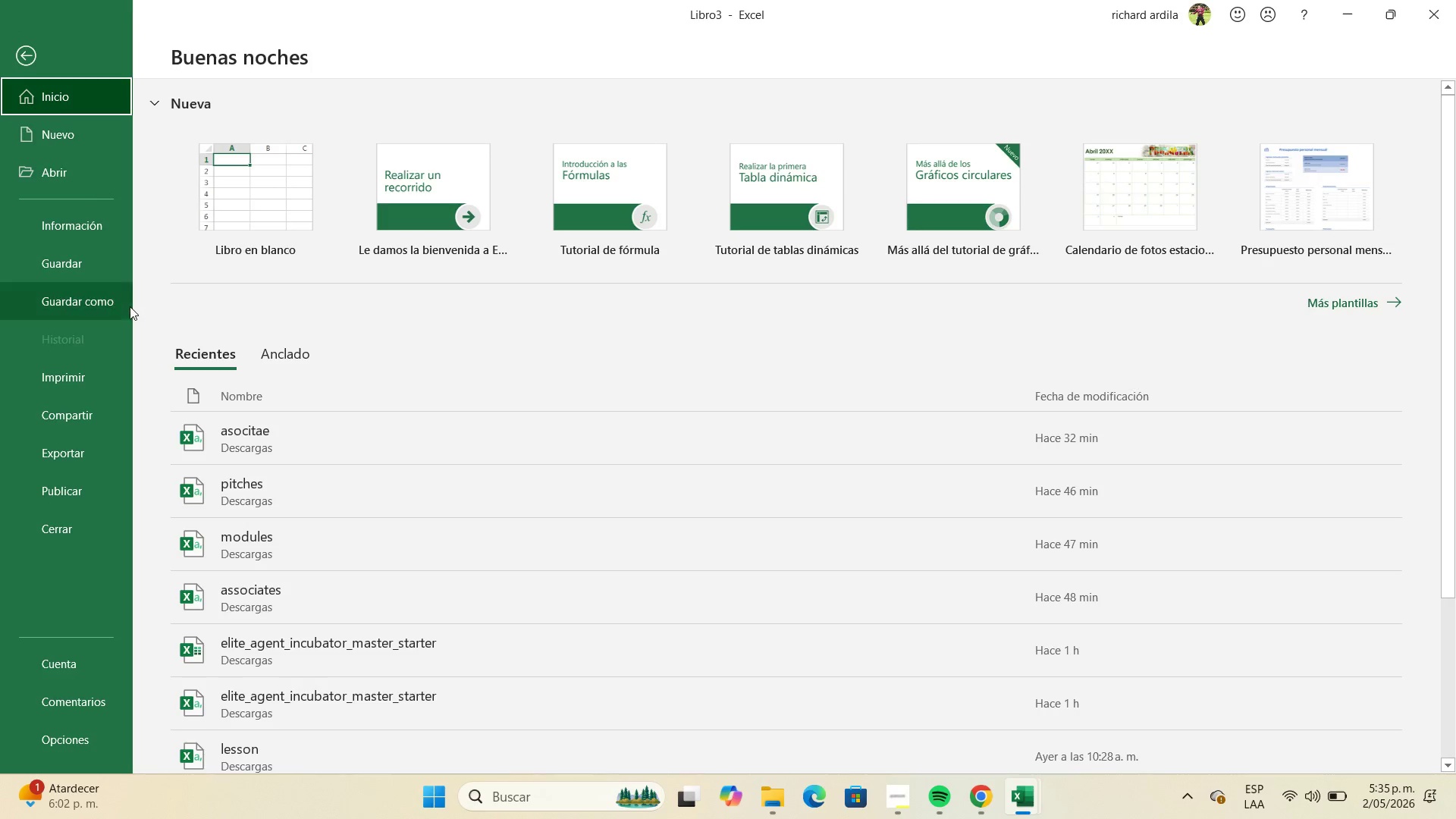 
left_click([123, 304])
 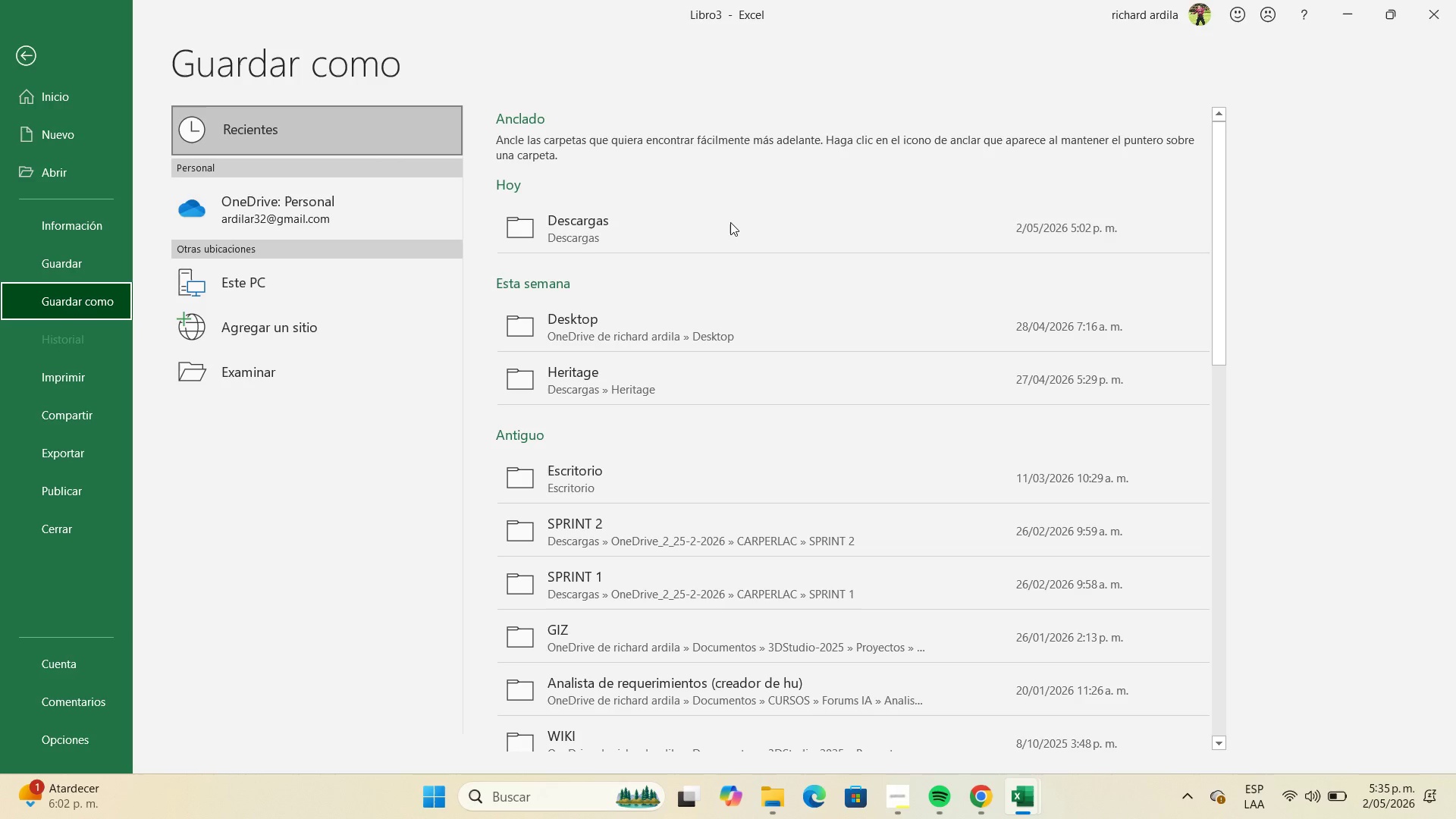 
left_click([726, 224])
 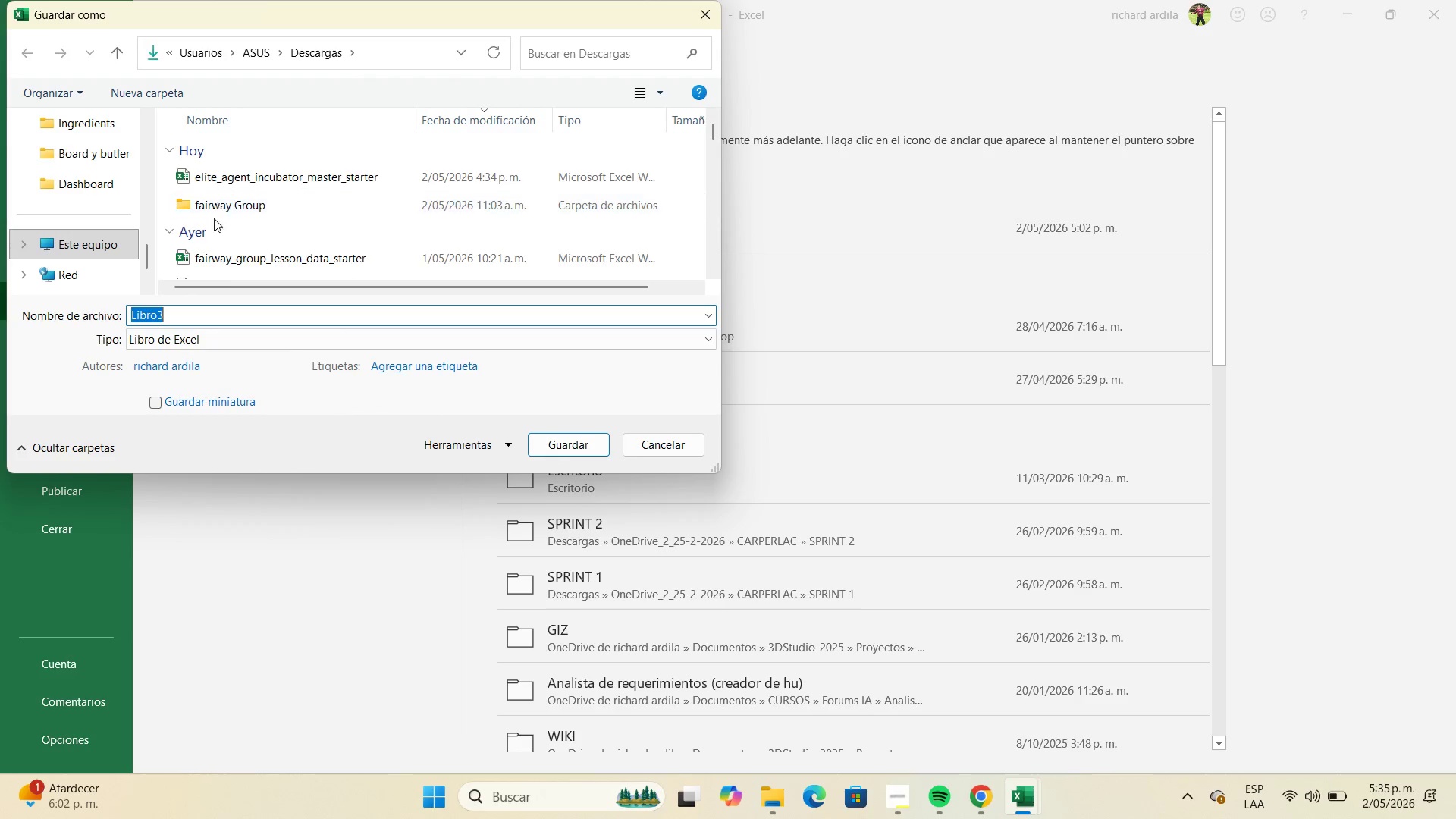 
left_click([222, 340])
 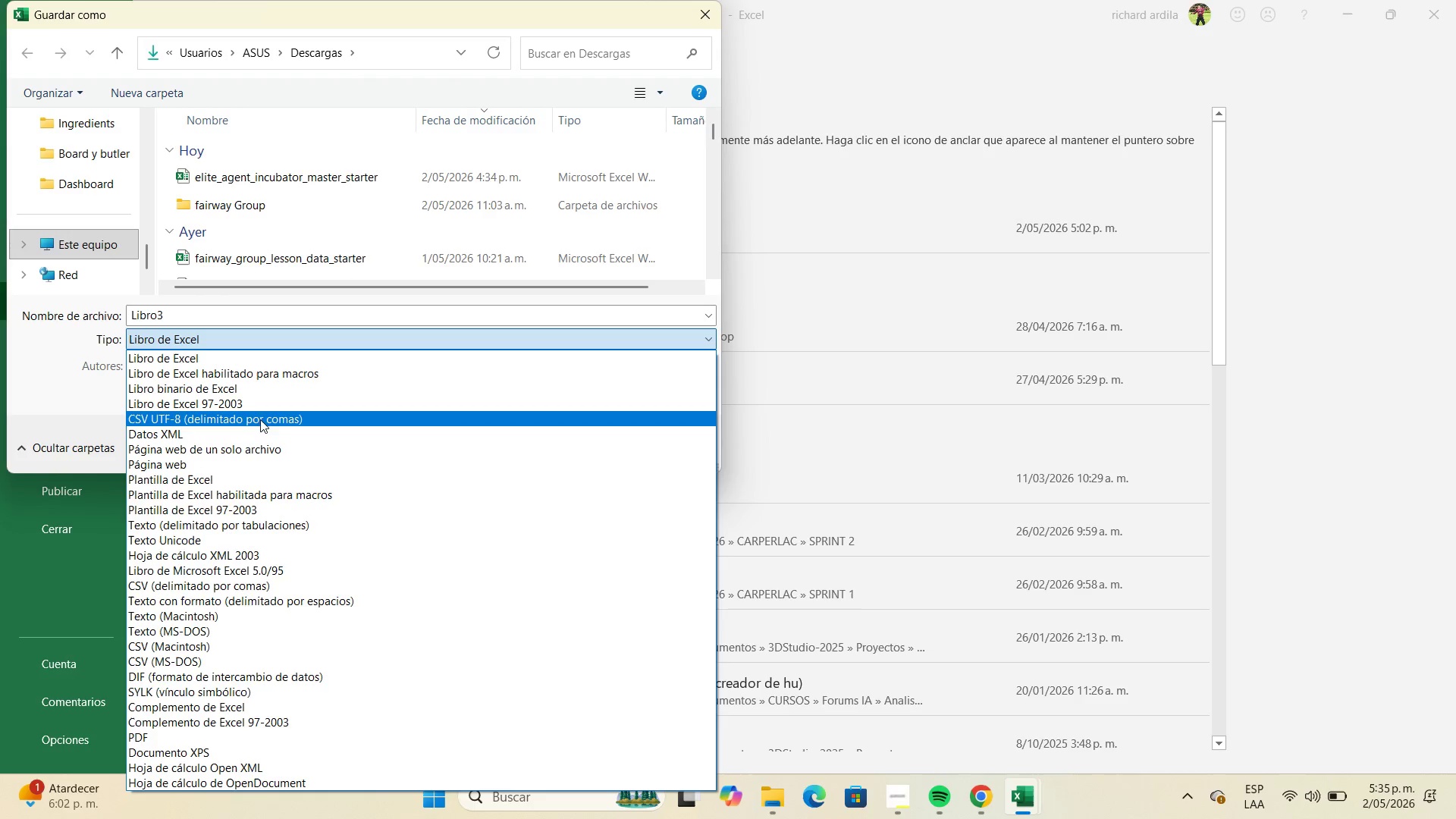 
left_click([262, 424])
 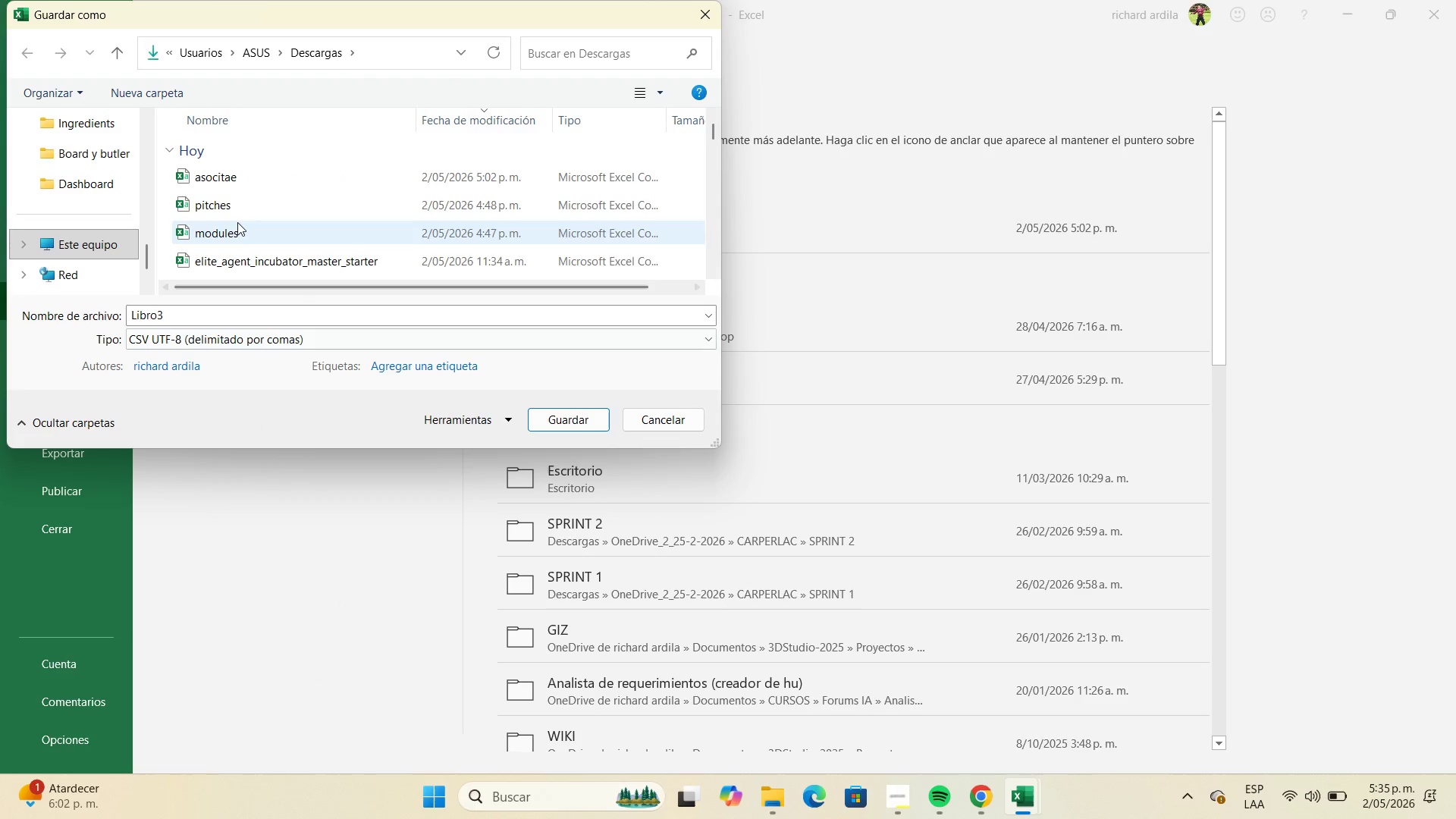 
left_click([234, 212])
 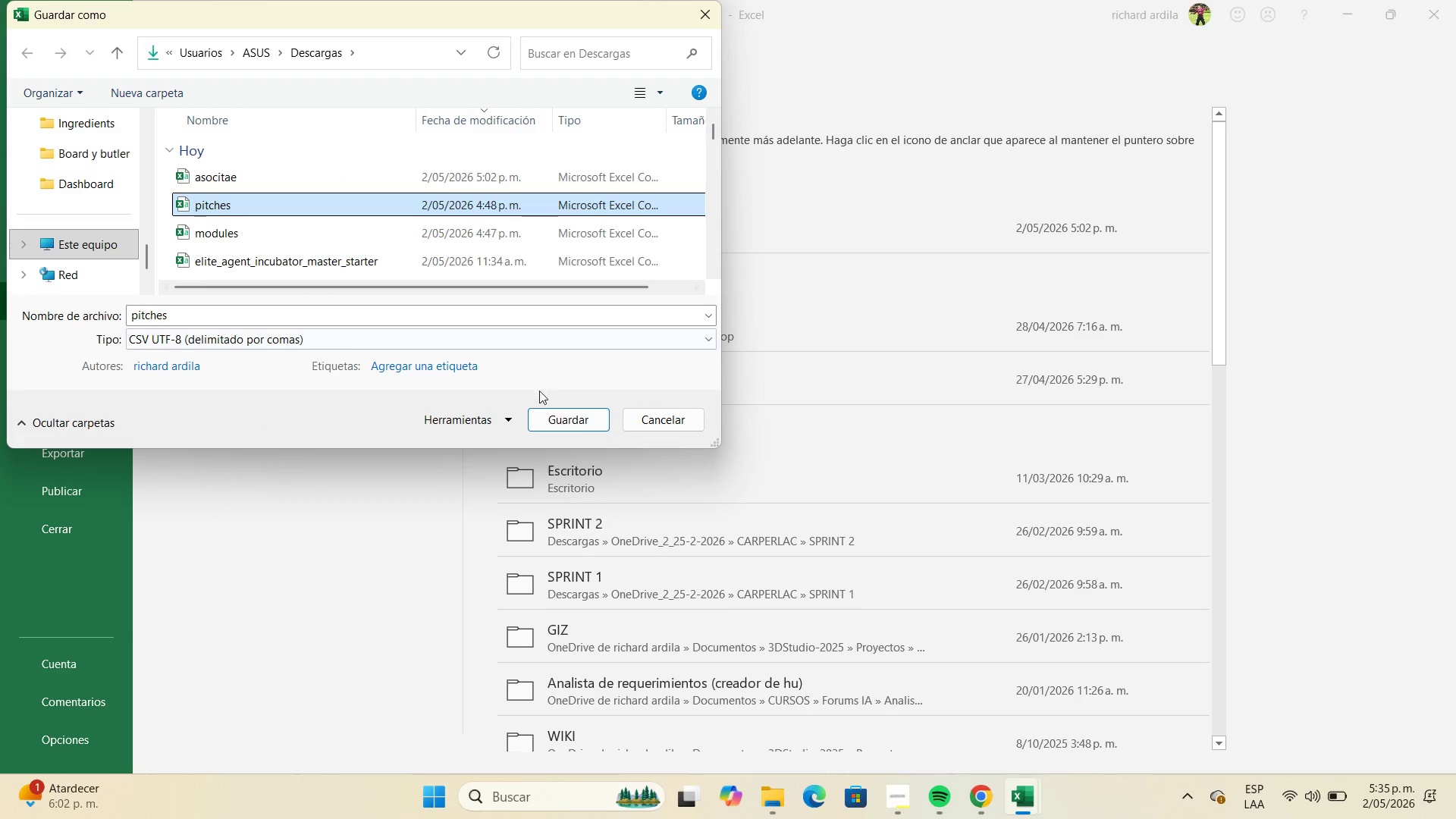 
left_click([560, 419])
 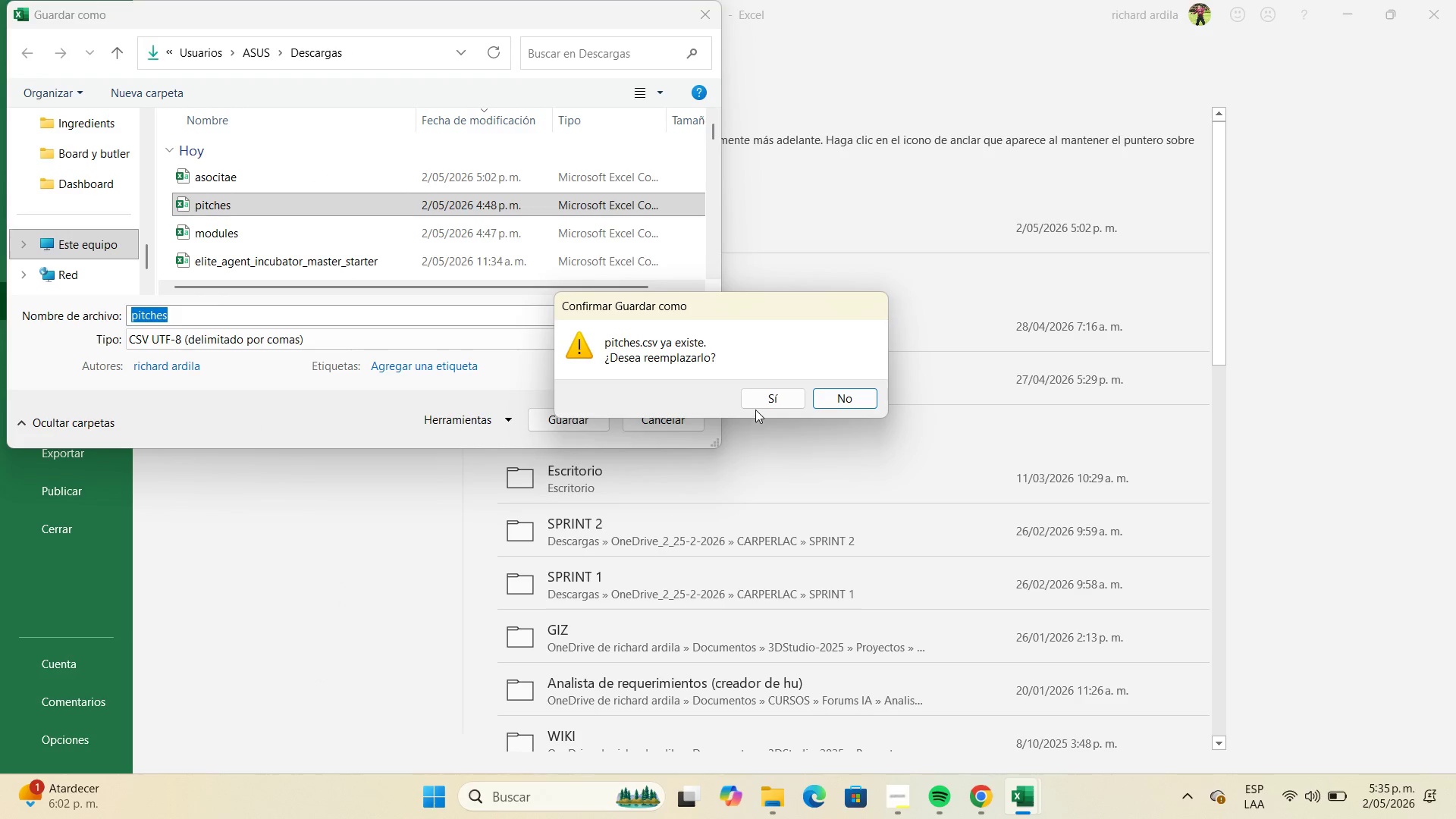 
left_click([752, 404])
 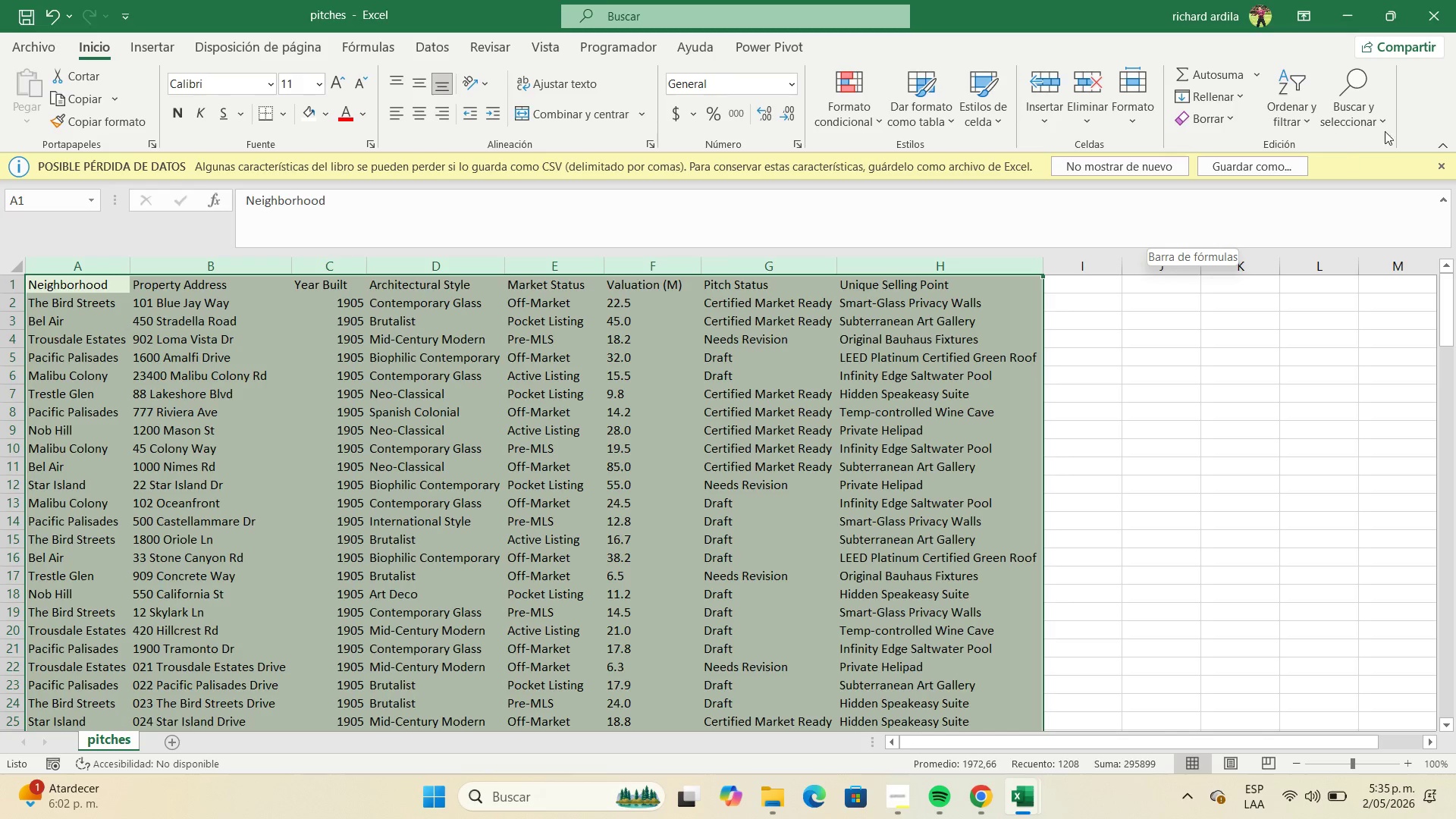 
left_click([1424, 27])
 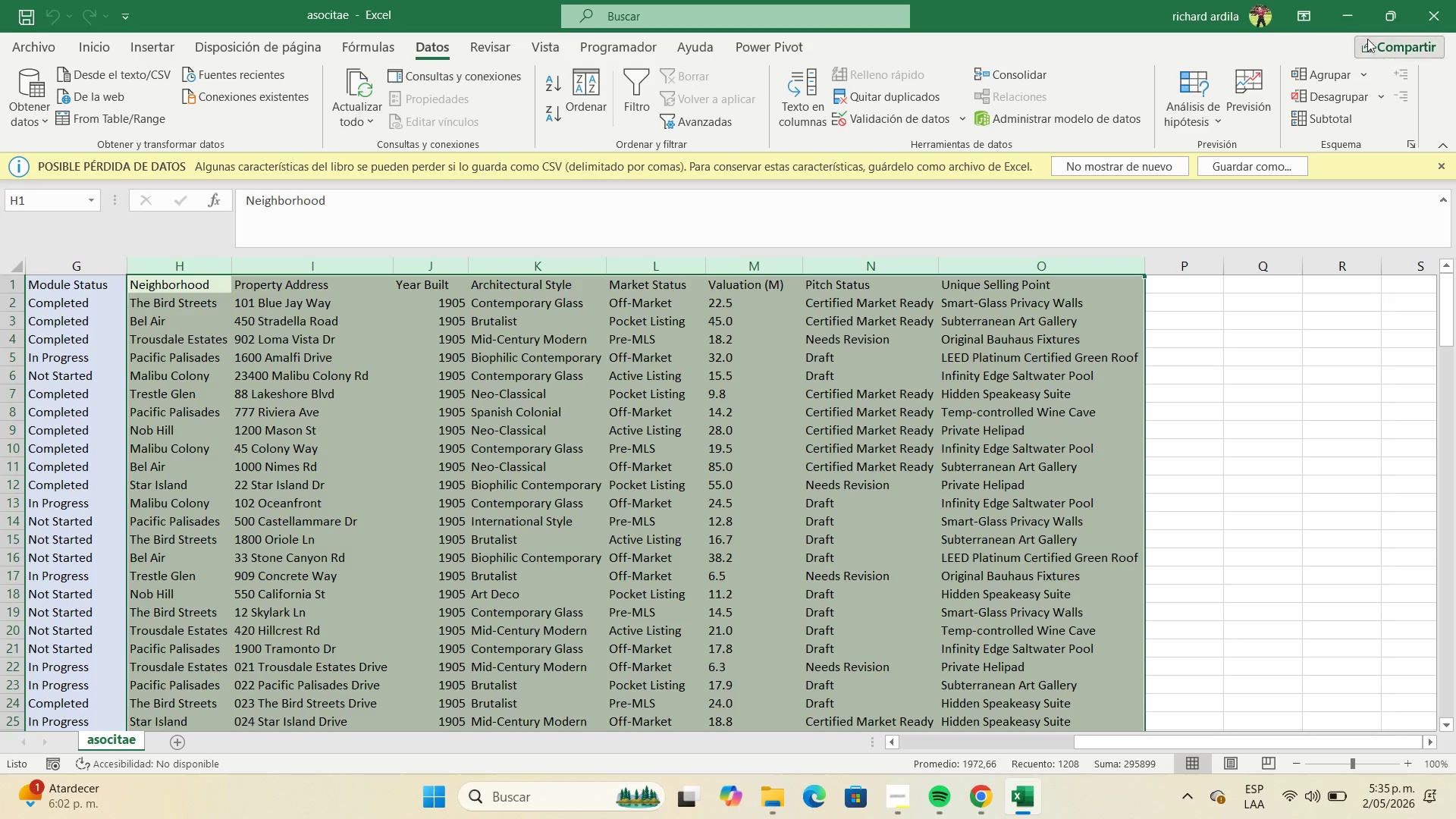 
left_click([1345, 27])
 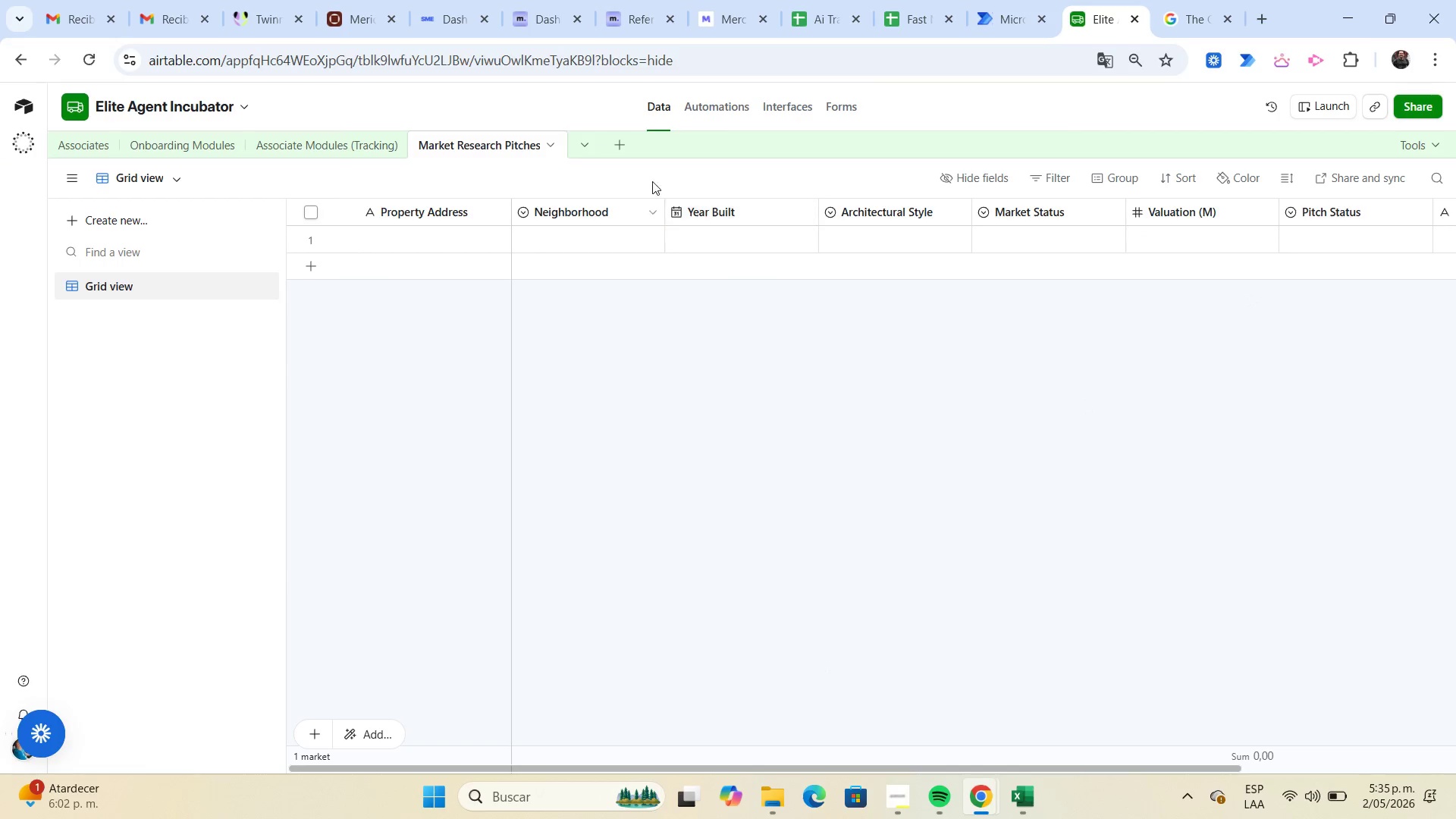 
left_click([626, 148])
 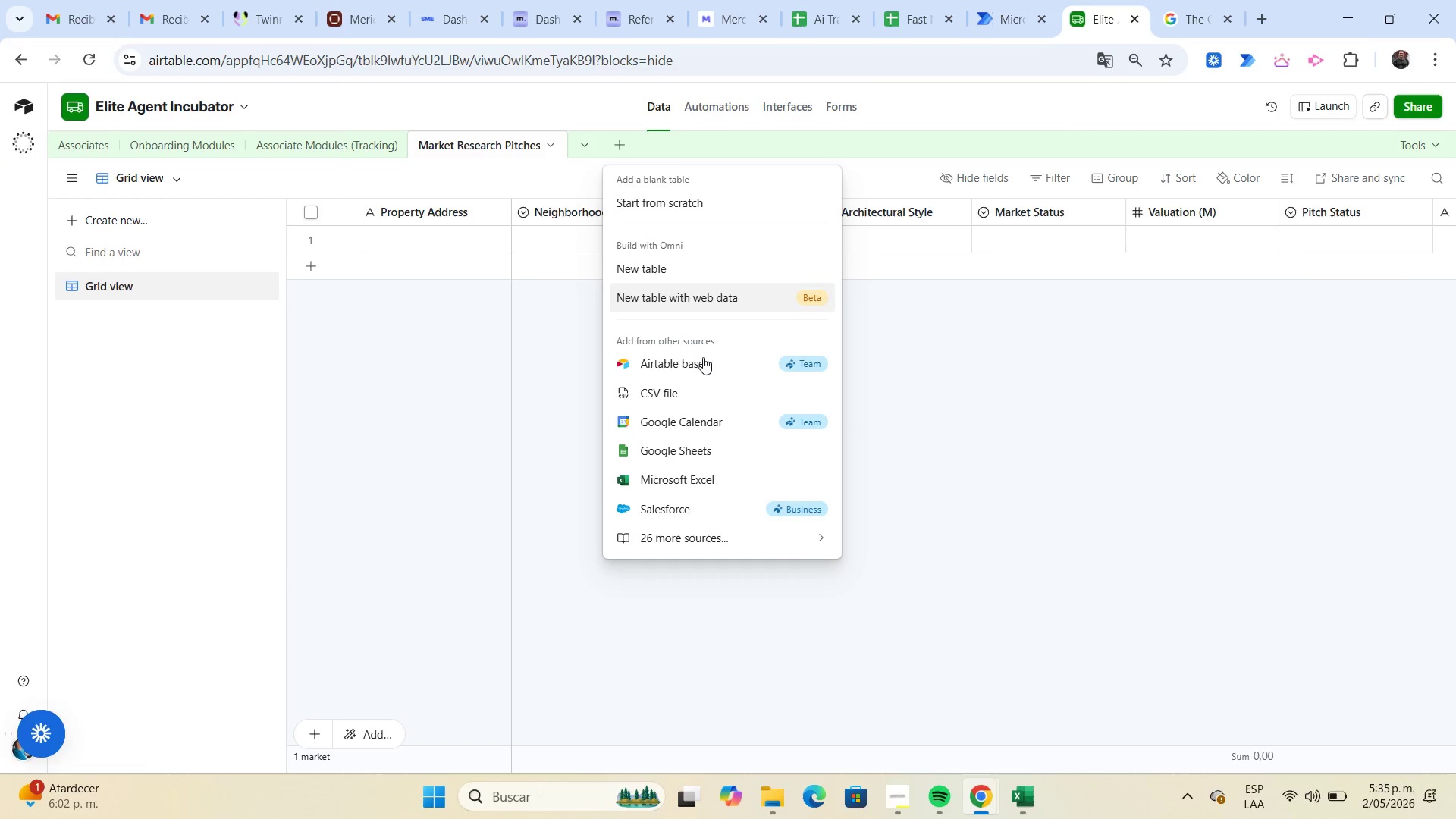 
left_click([711, 392])
 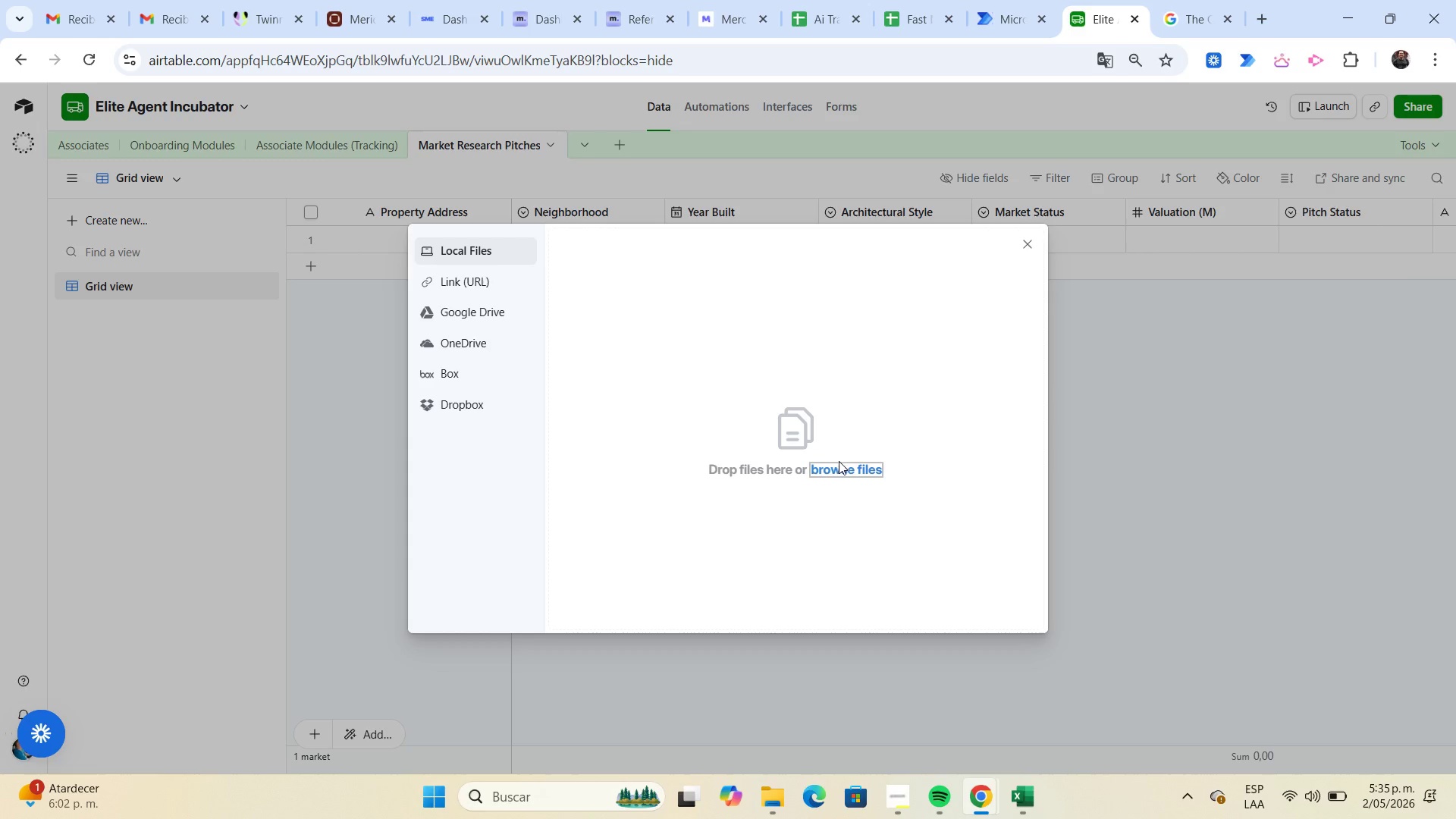 
left_click([840, 469])
 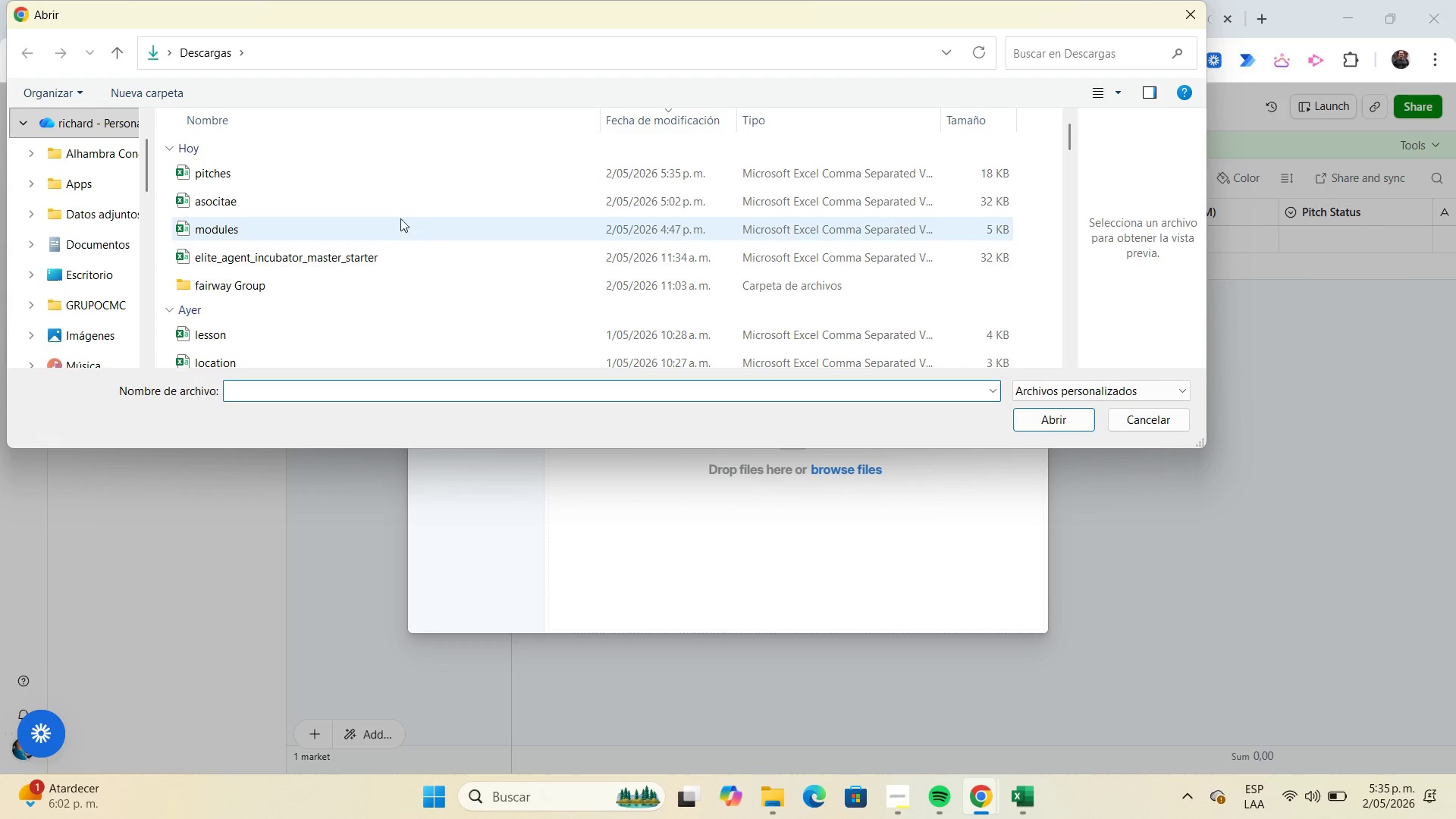 
left_click([362, 179])
 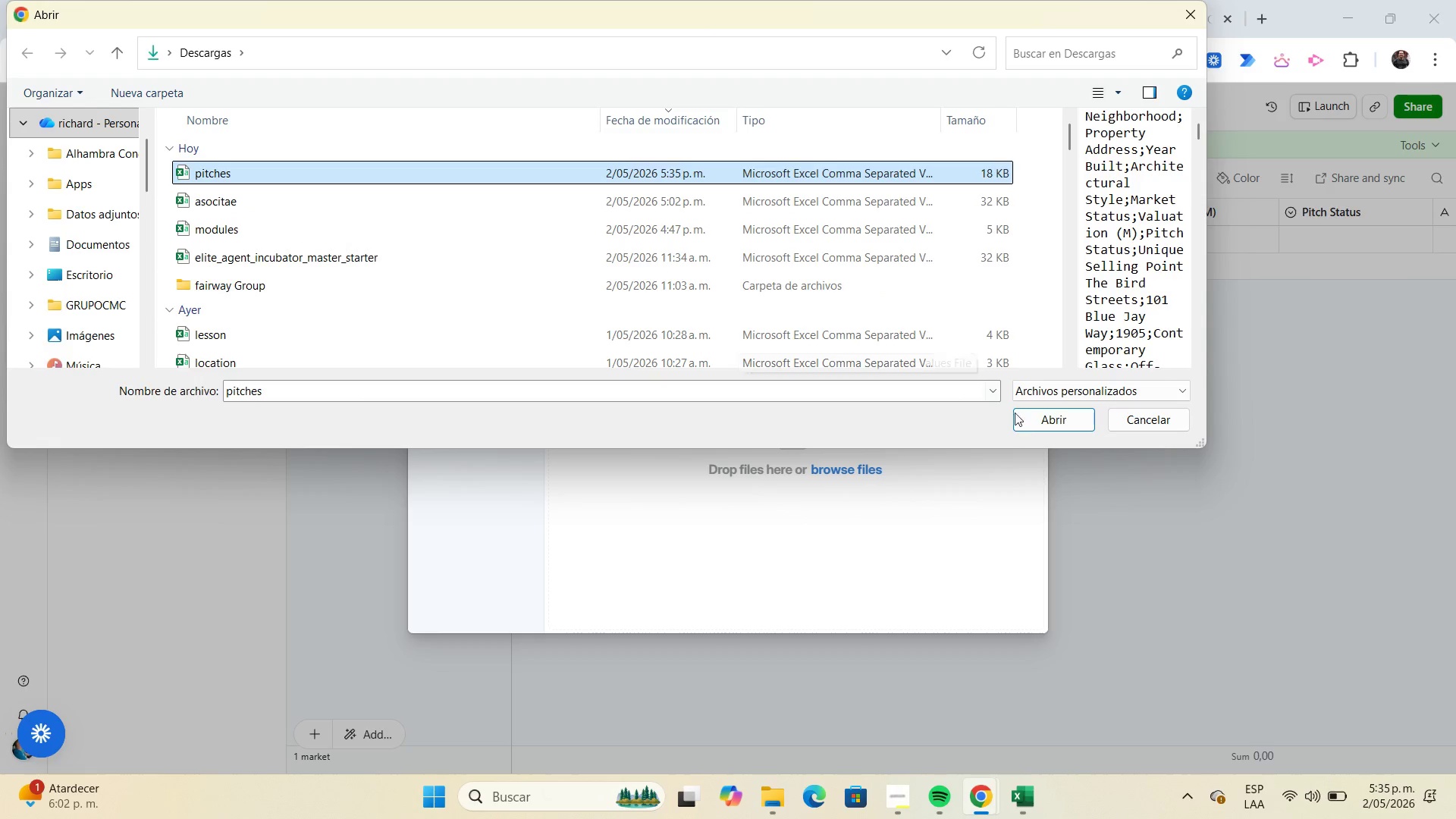 
left_click([1027, 418])
 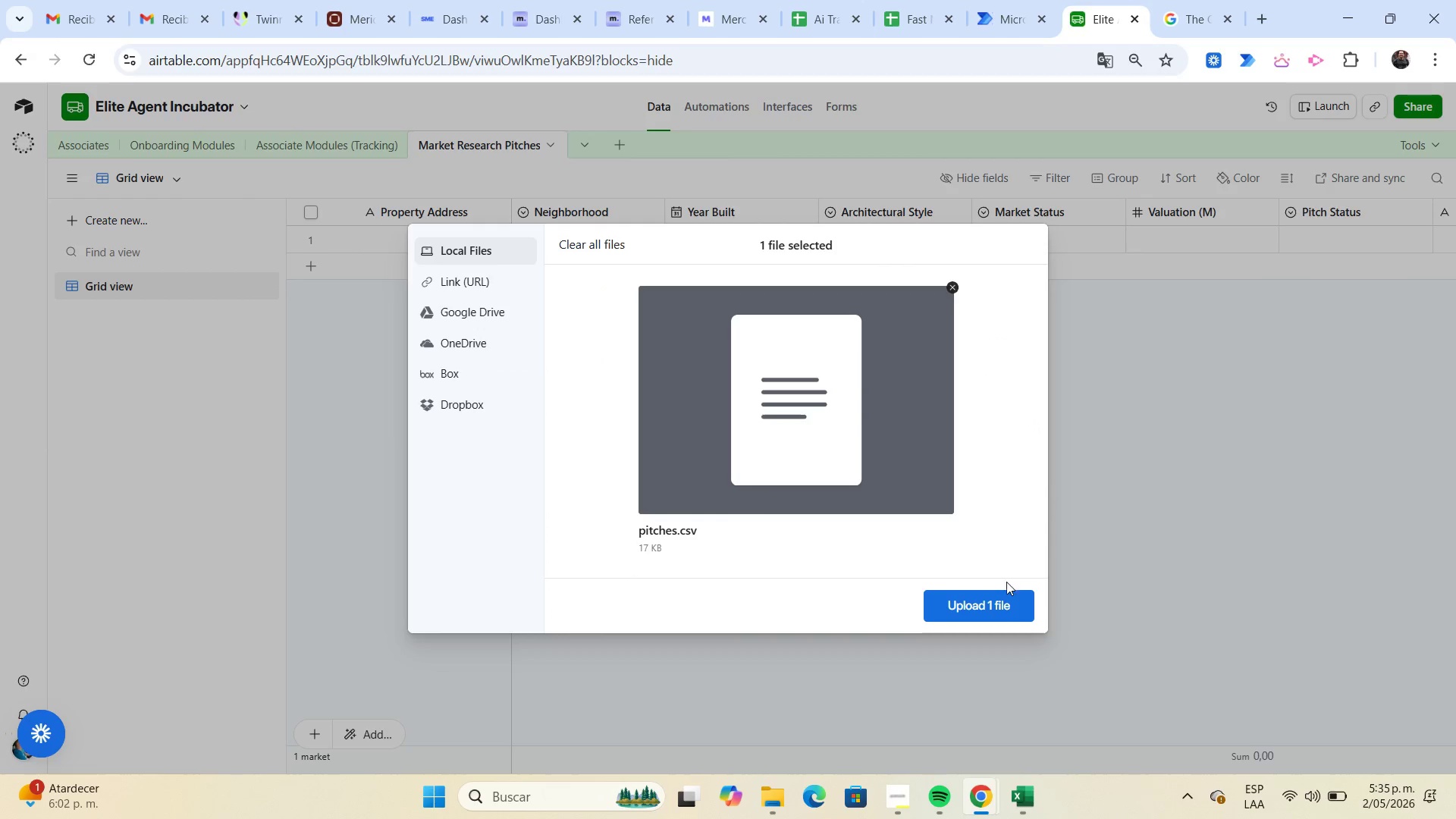 
left_click([1006, 604])
 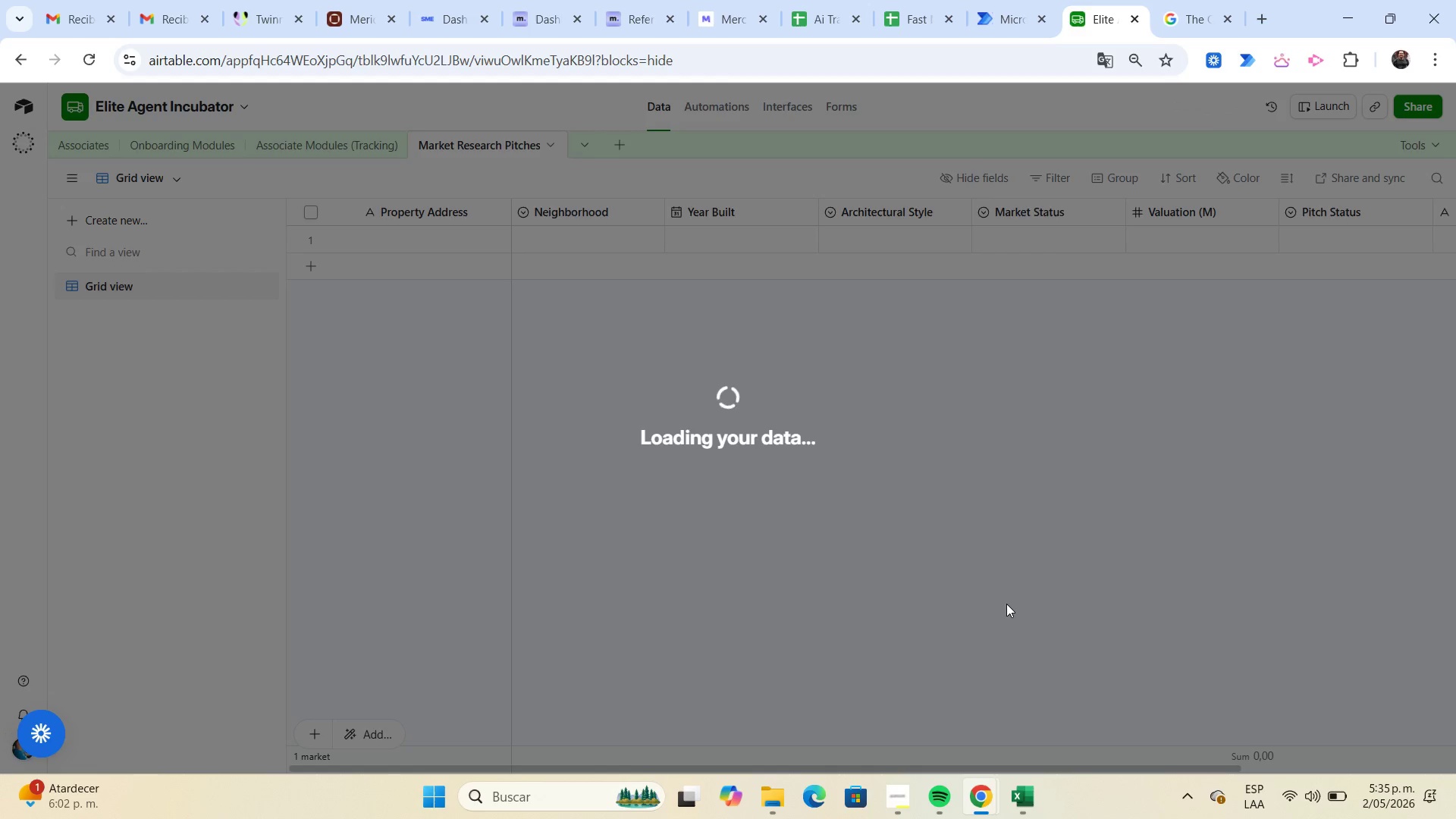 
wait(15.97)
 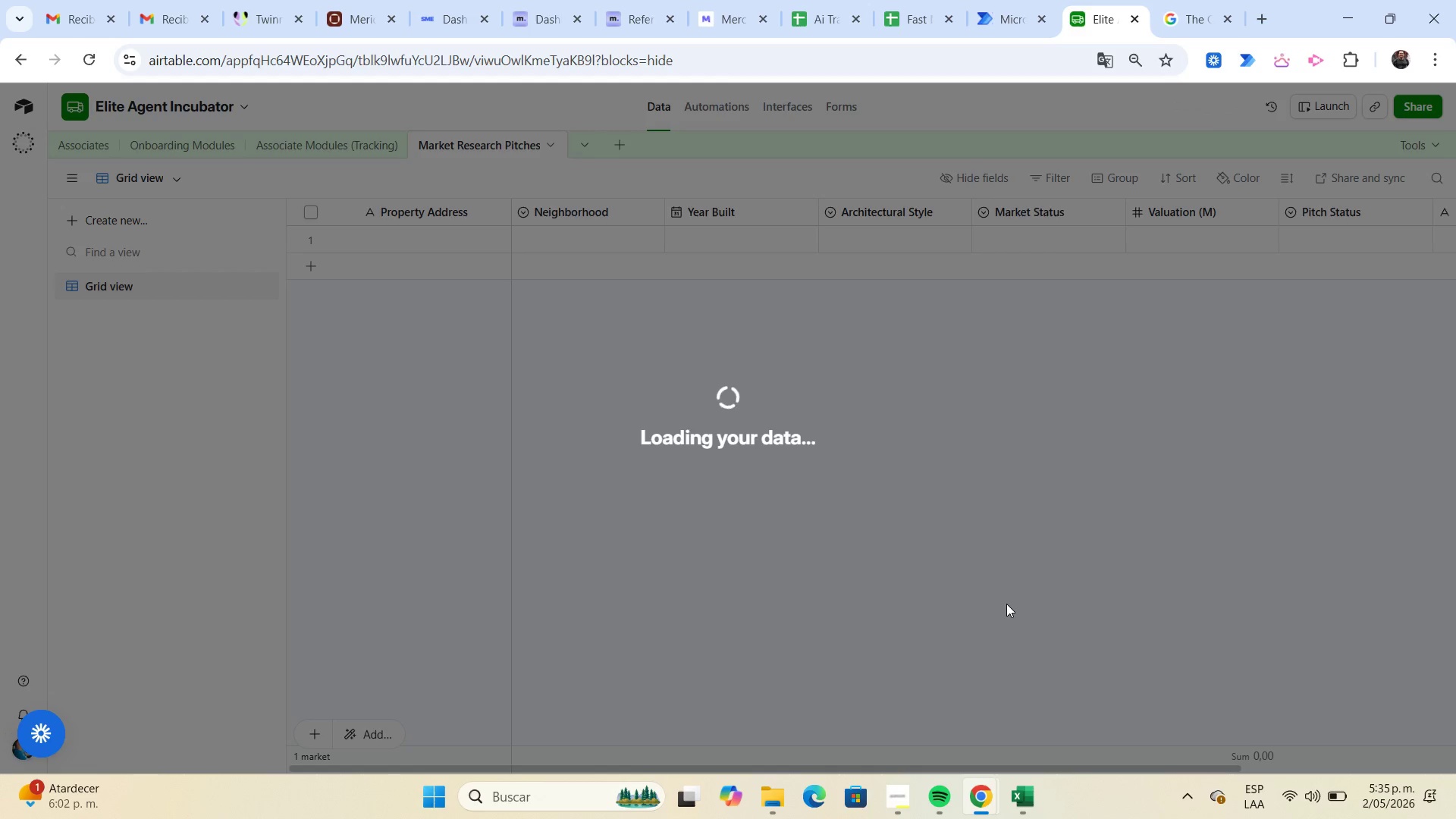 
left_click([872, 433])
 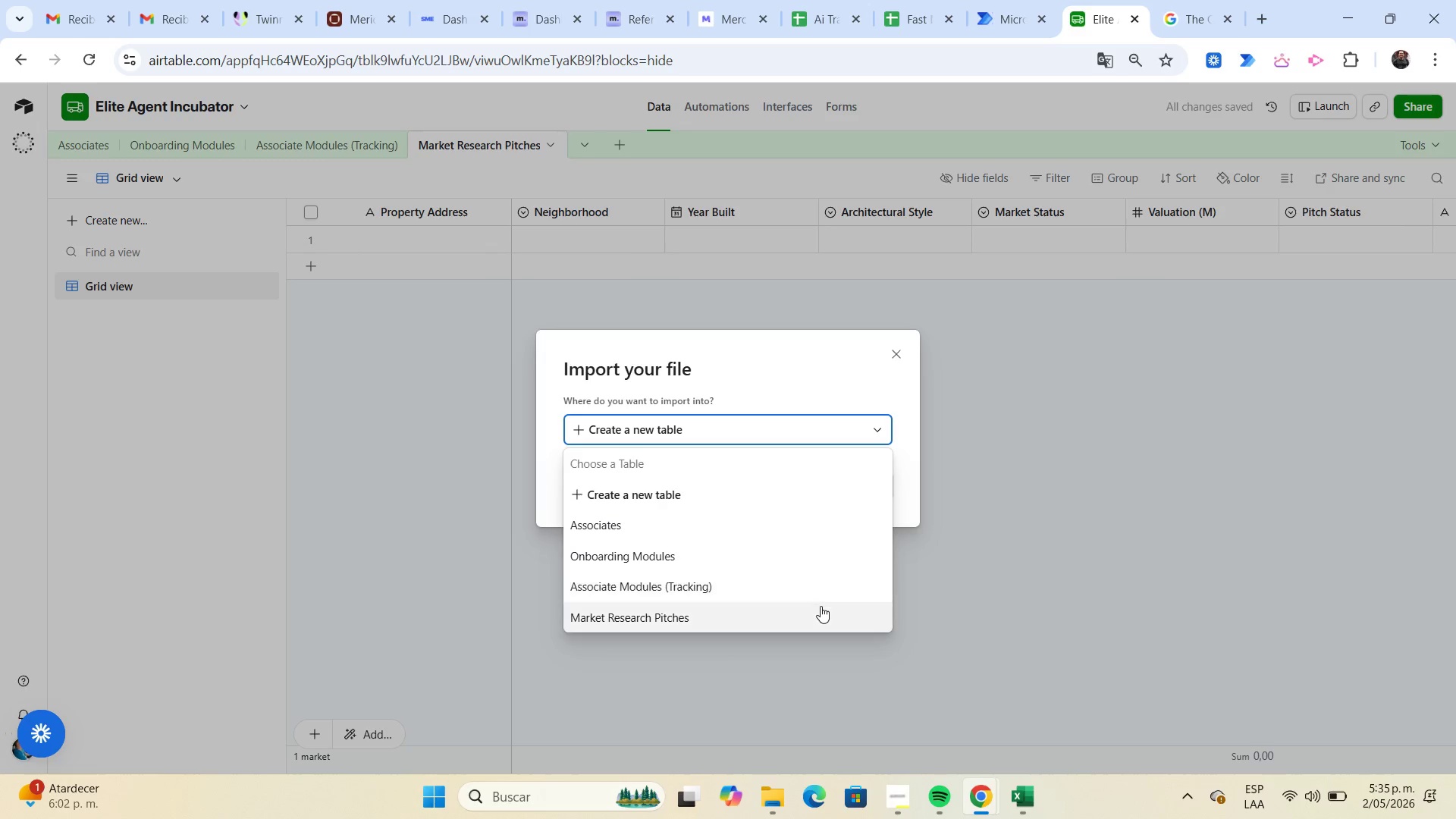 
left_click([821, 607])
 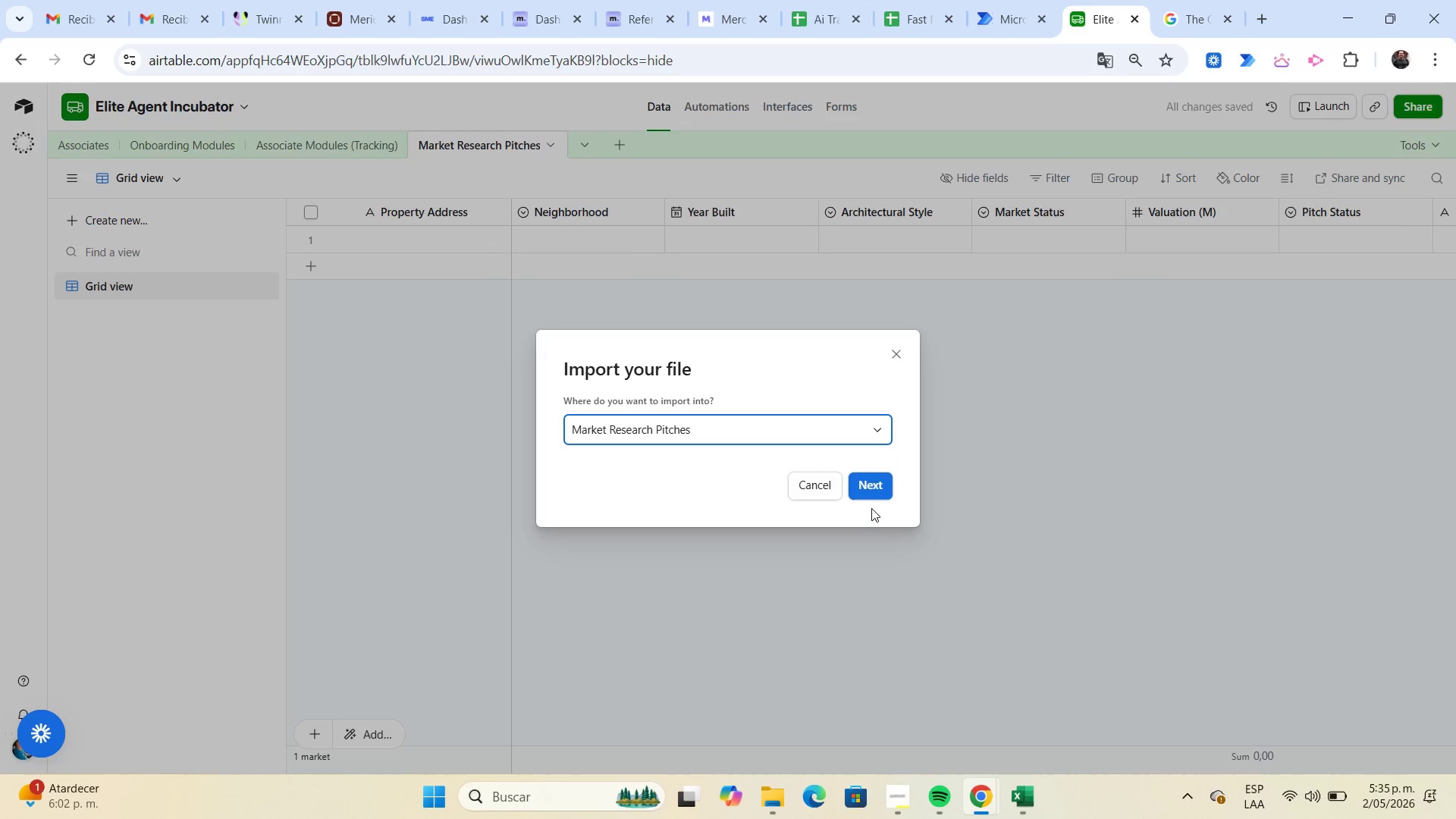 
left_click([874, 488])
 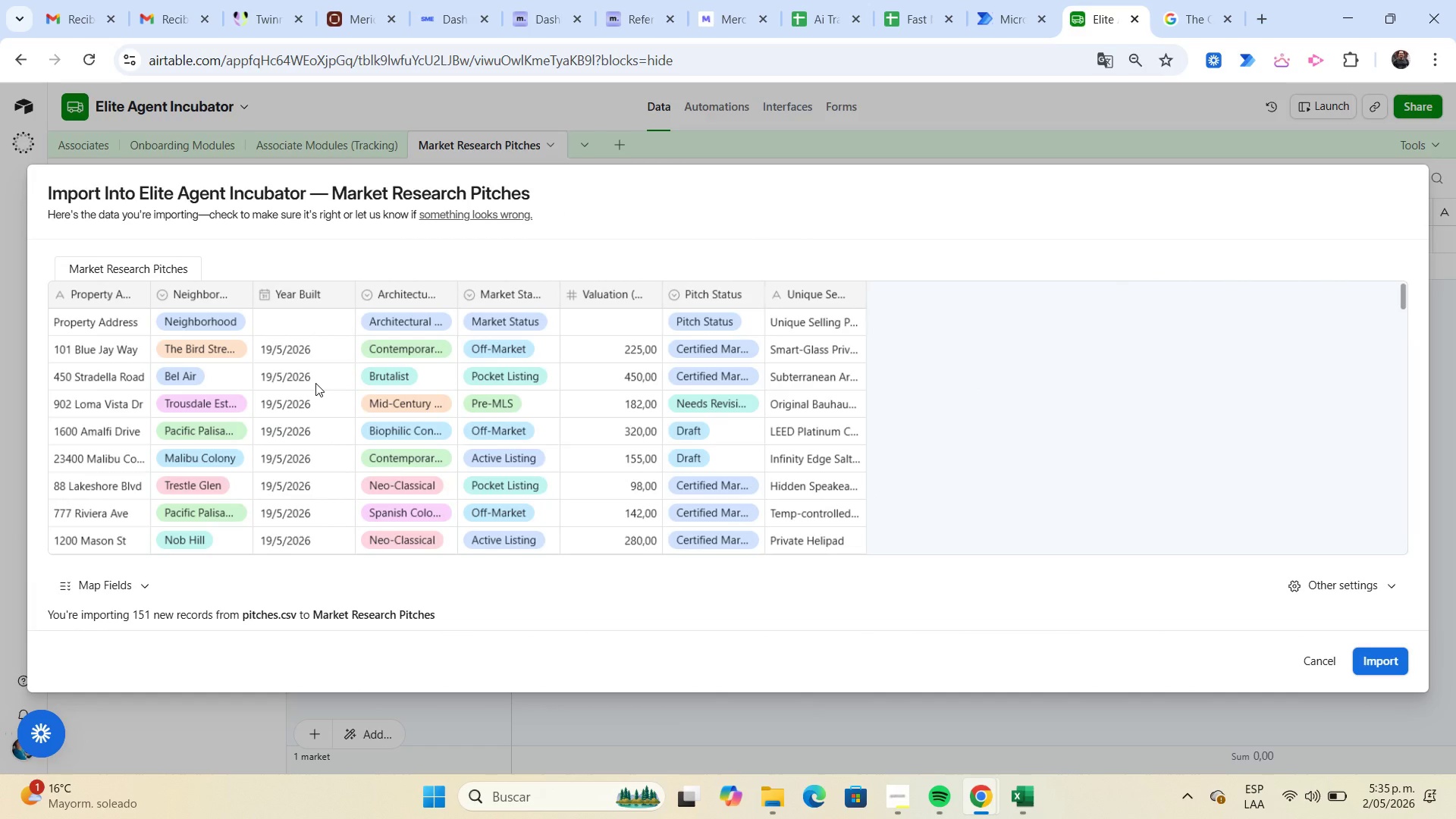 
scroll: coordinate [315, 383], scroll_direction: down, amount: 3.0
 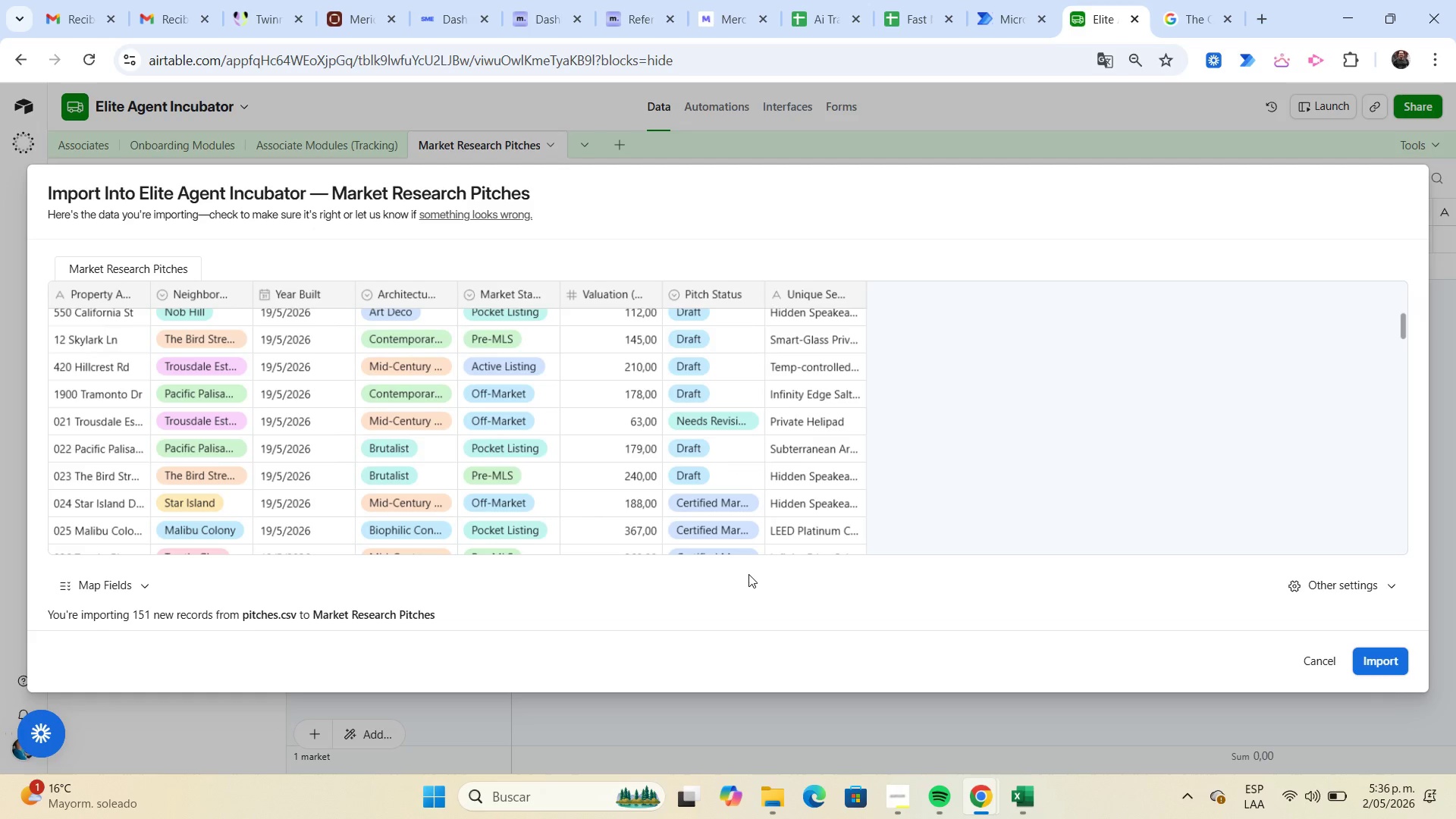 
left_click([149, 584])
 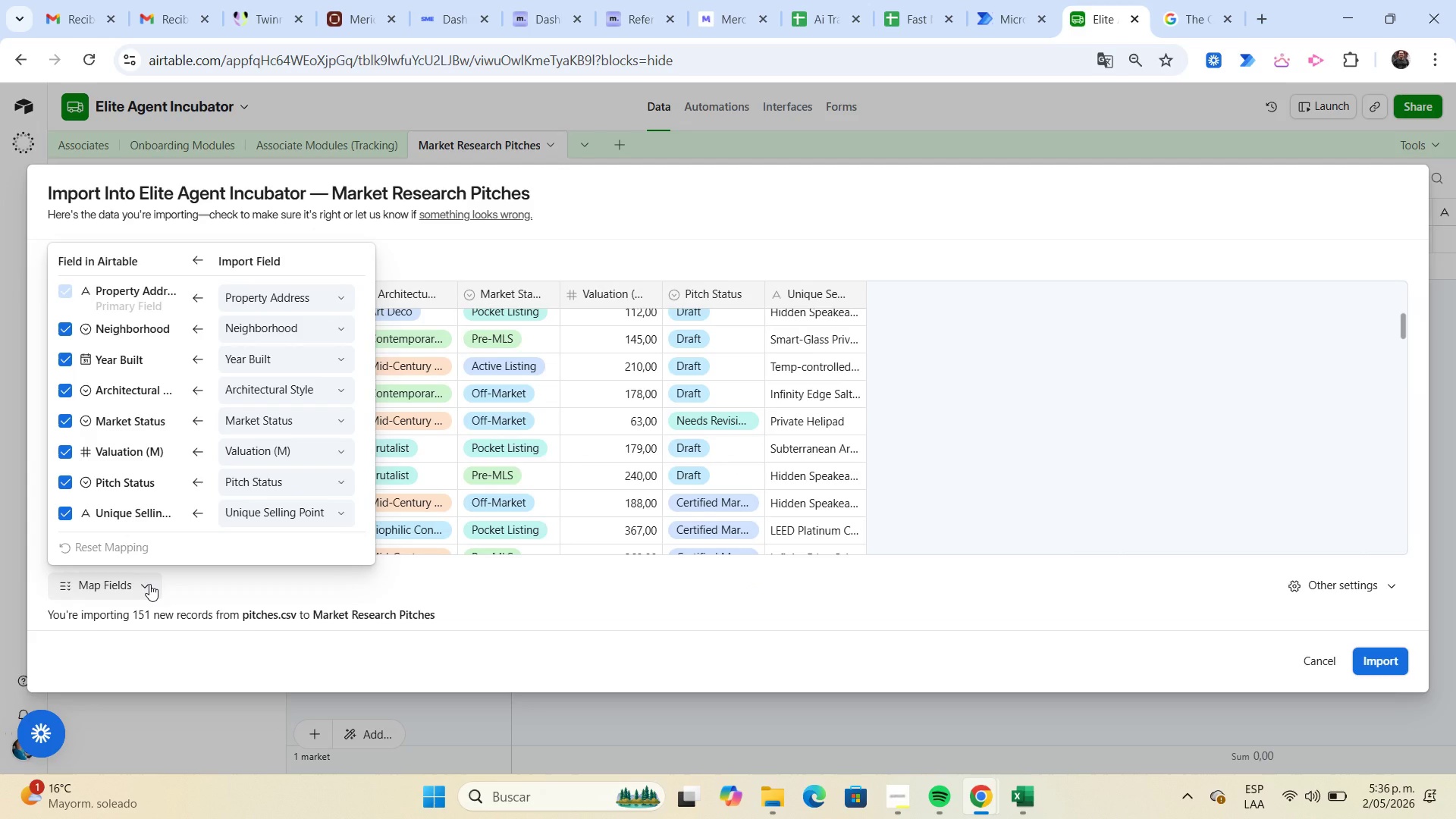 
scroll: coordinate [180, 391], scroll_direction: down, amount: 3.0
 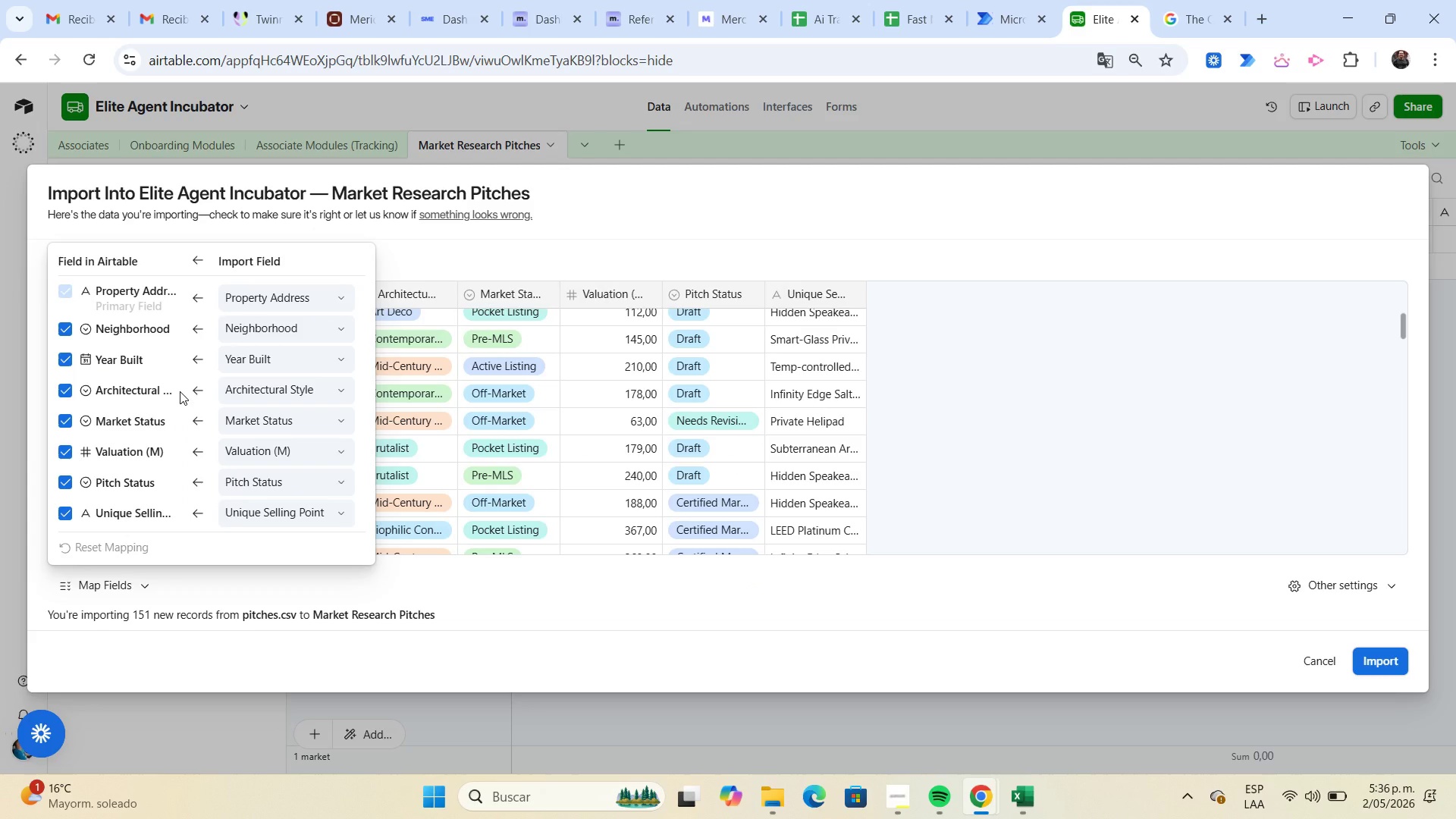 
scroll: coordinate [180, 391], scroll_direction: up, amount: 2.0
 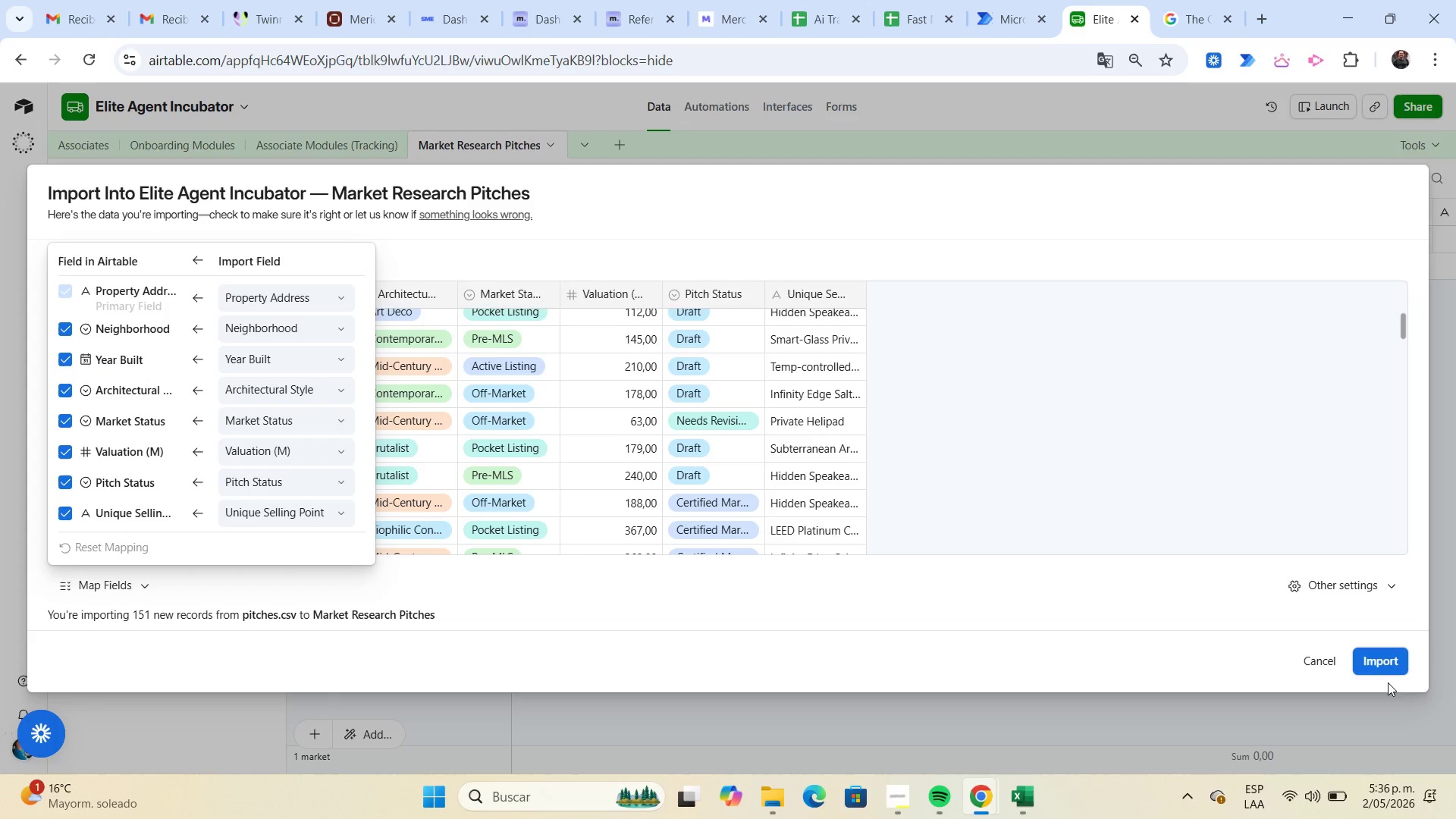 
left_click([1389, 665])
 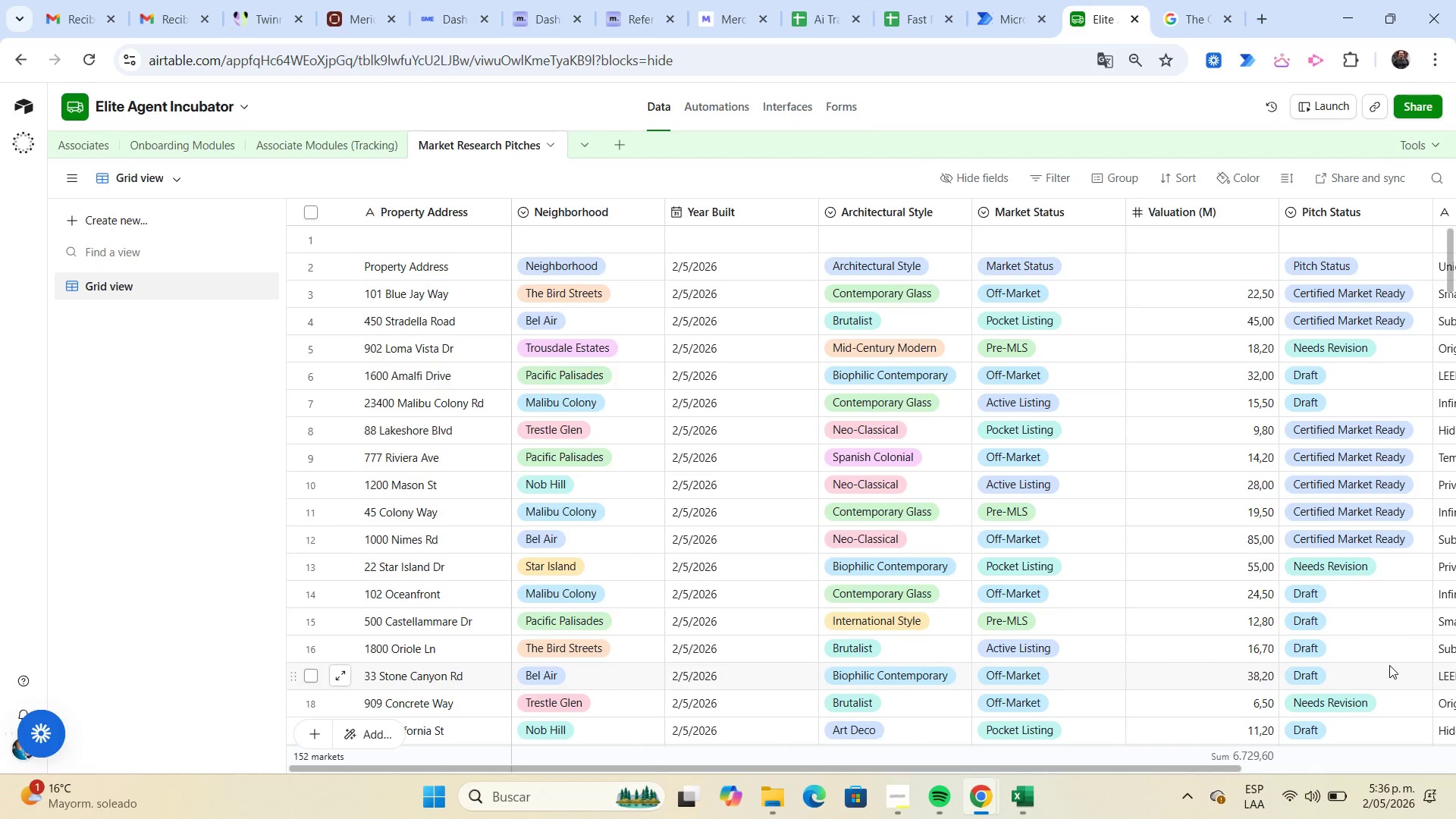 
wait(13.36)
 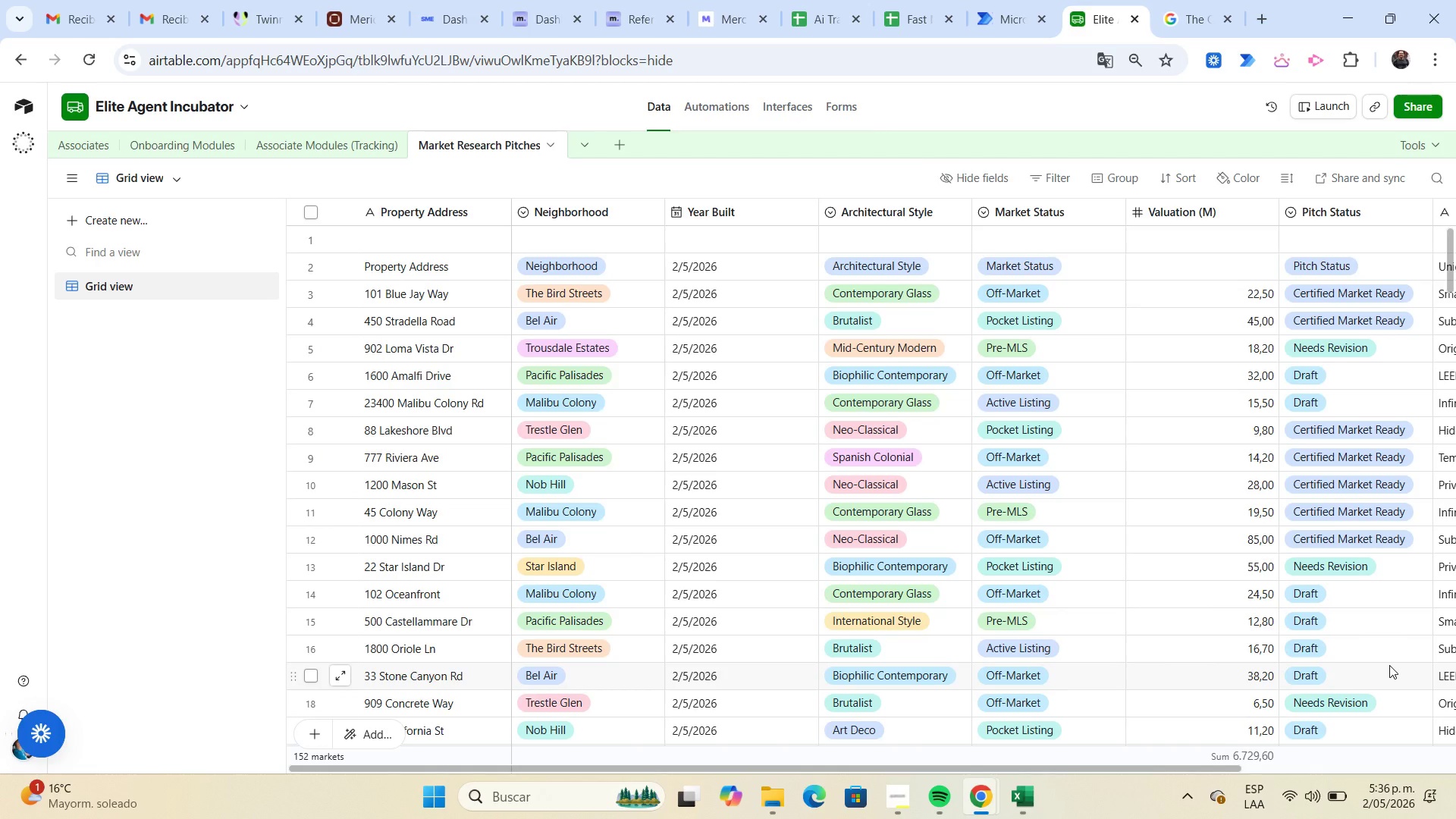 
left_click_drag(start_coordinate=[314, 236], to_coordinate=[444, 578])
 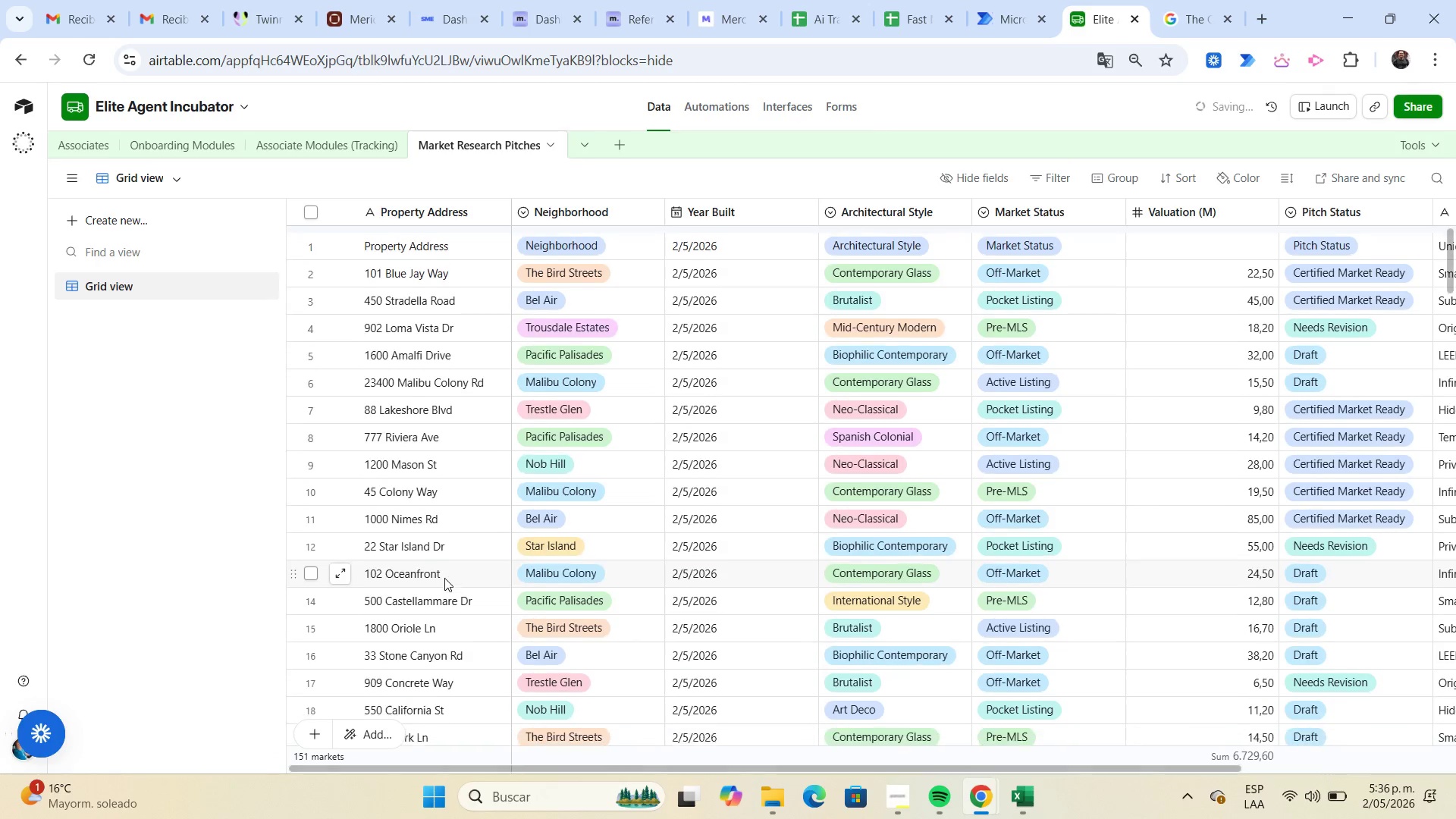 
right_click([314, 237])
 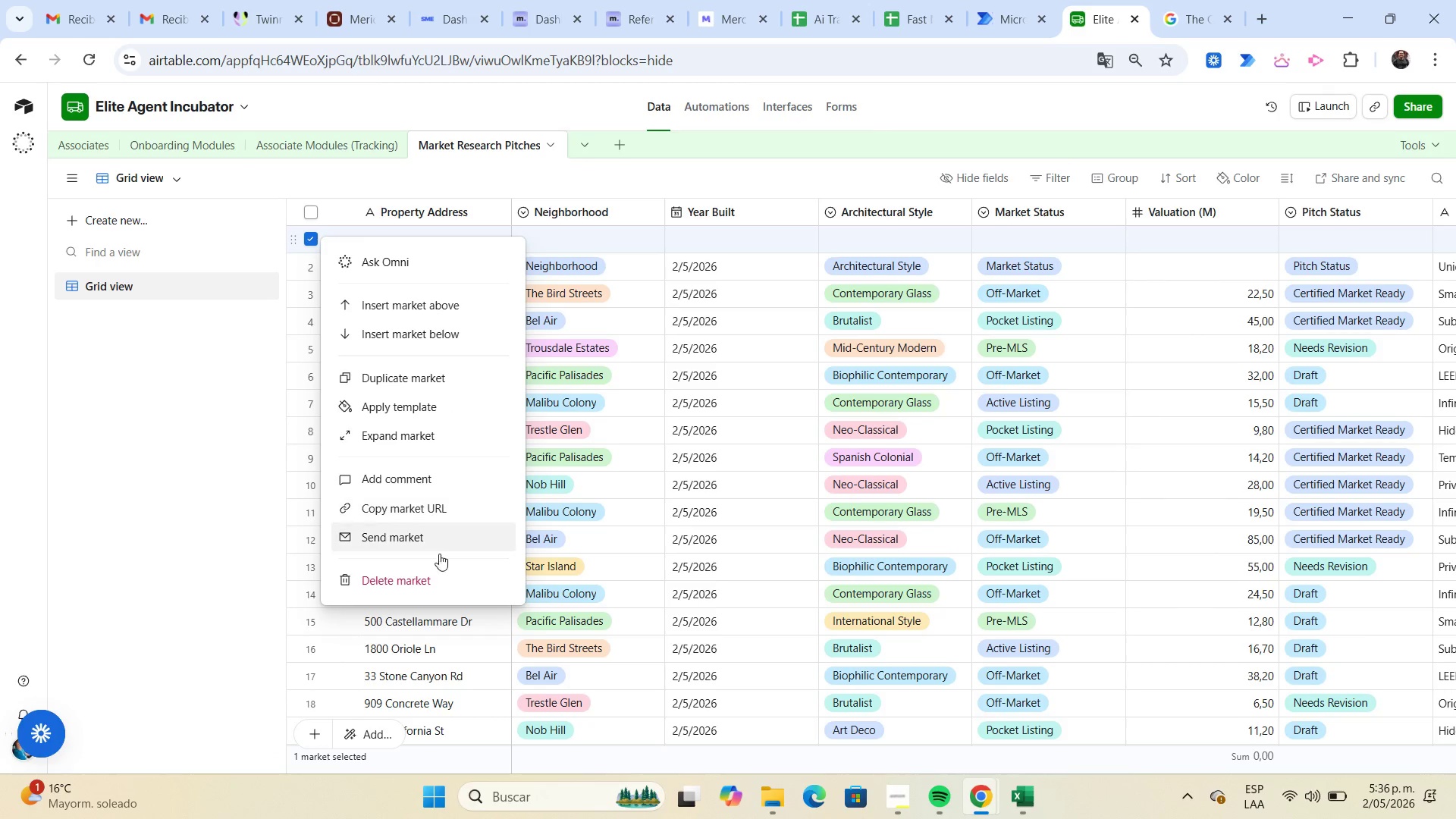 
left_click([444, 578])
 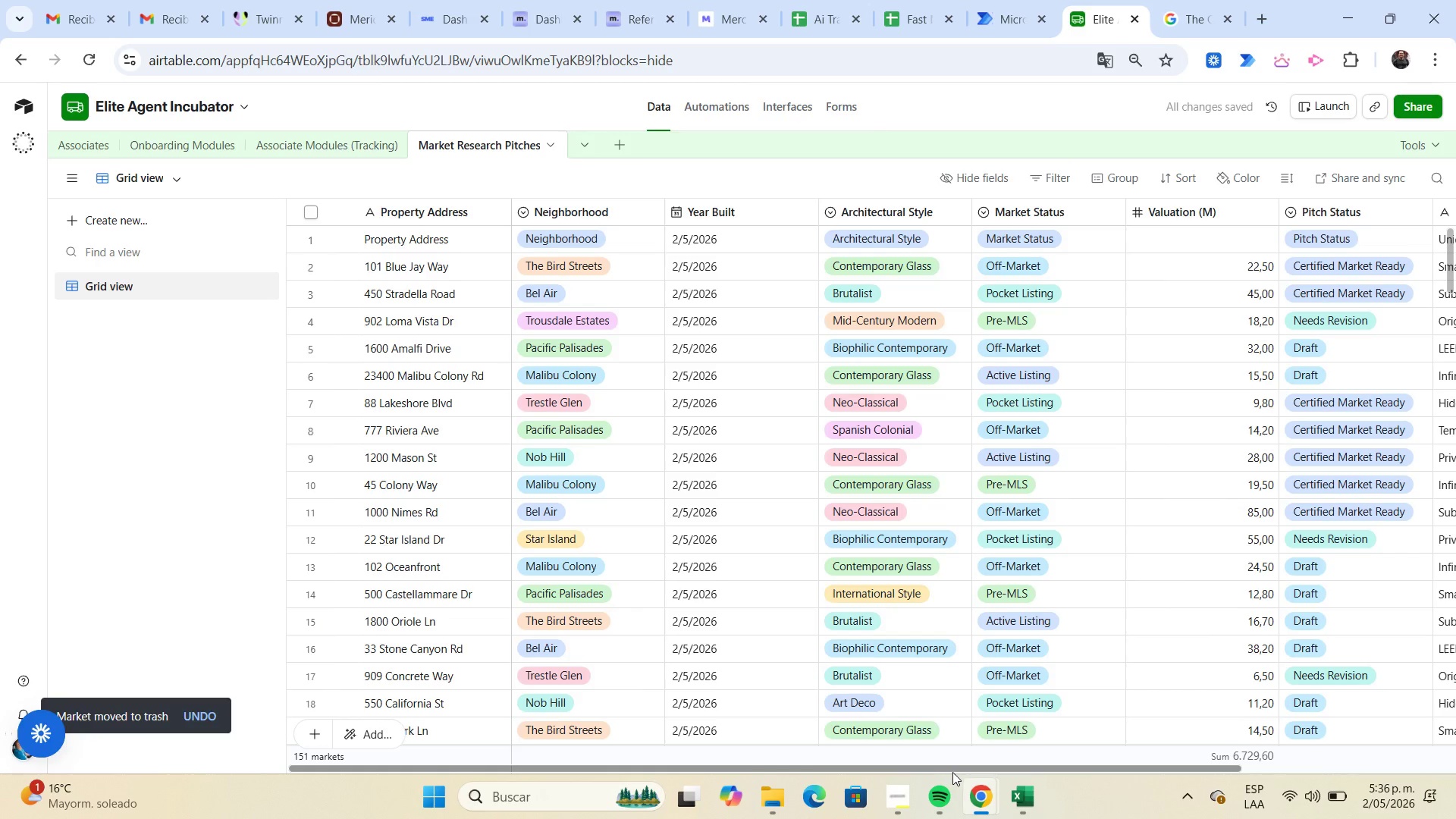 
left_click_drag(start_coordinate=[954, 770], to_coordinate=[1271, 756])
 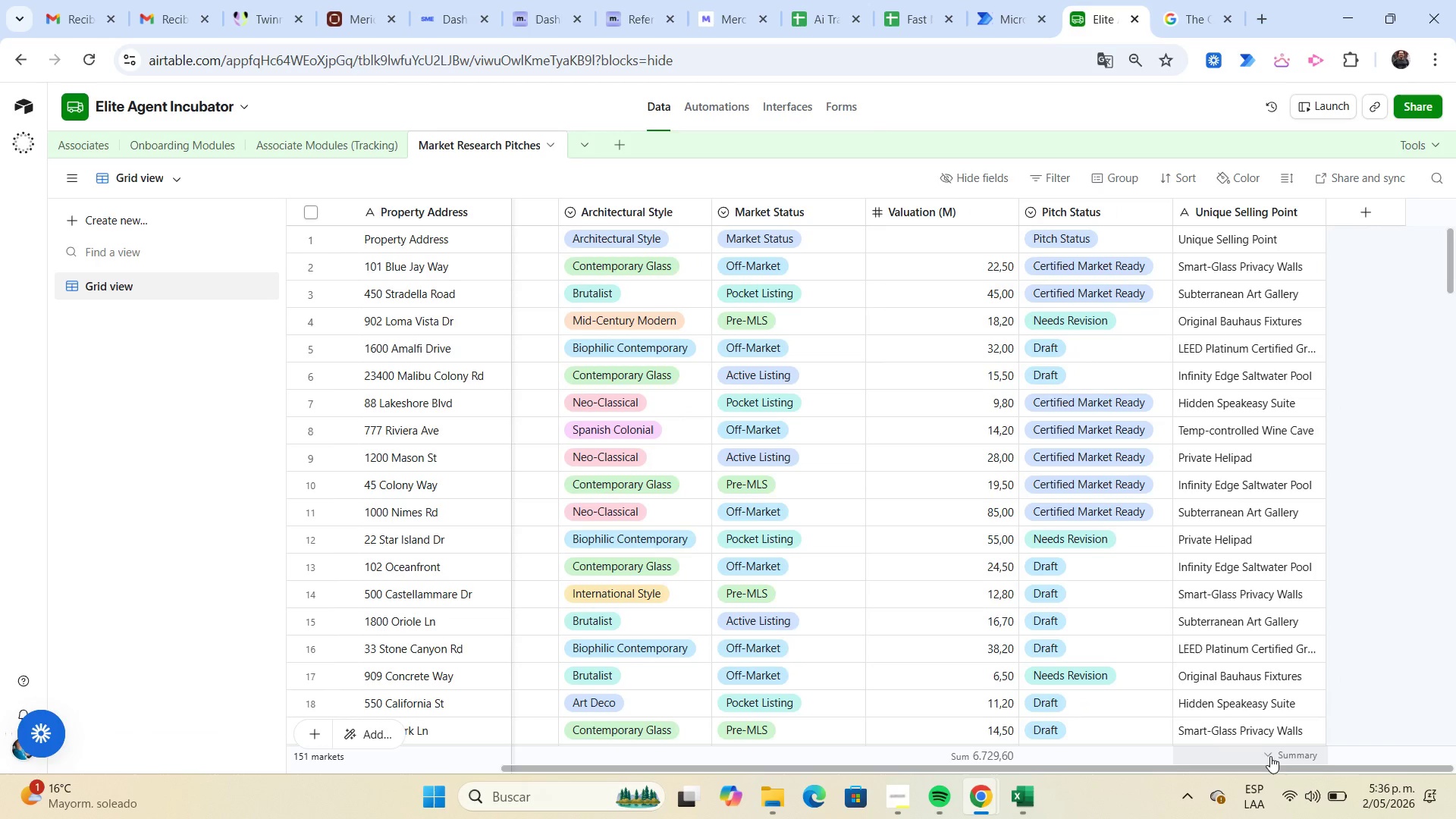 
wait(6.75)
 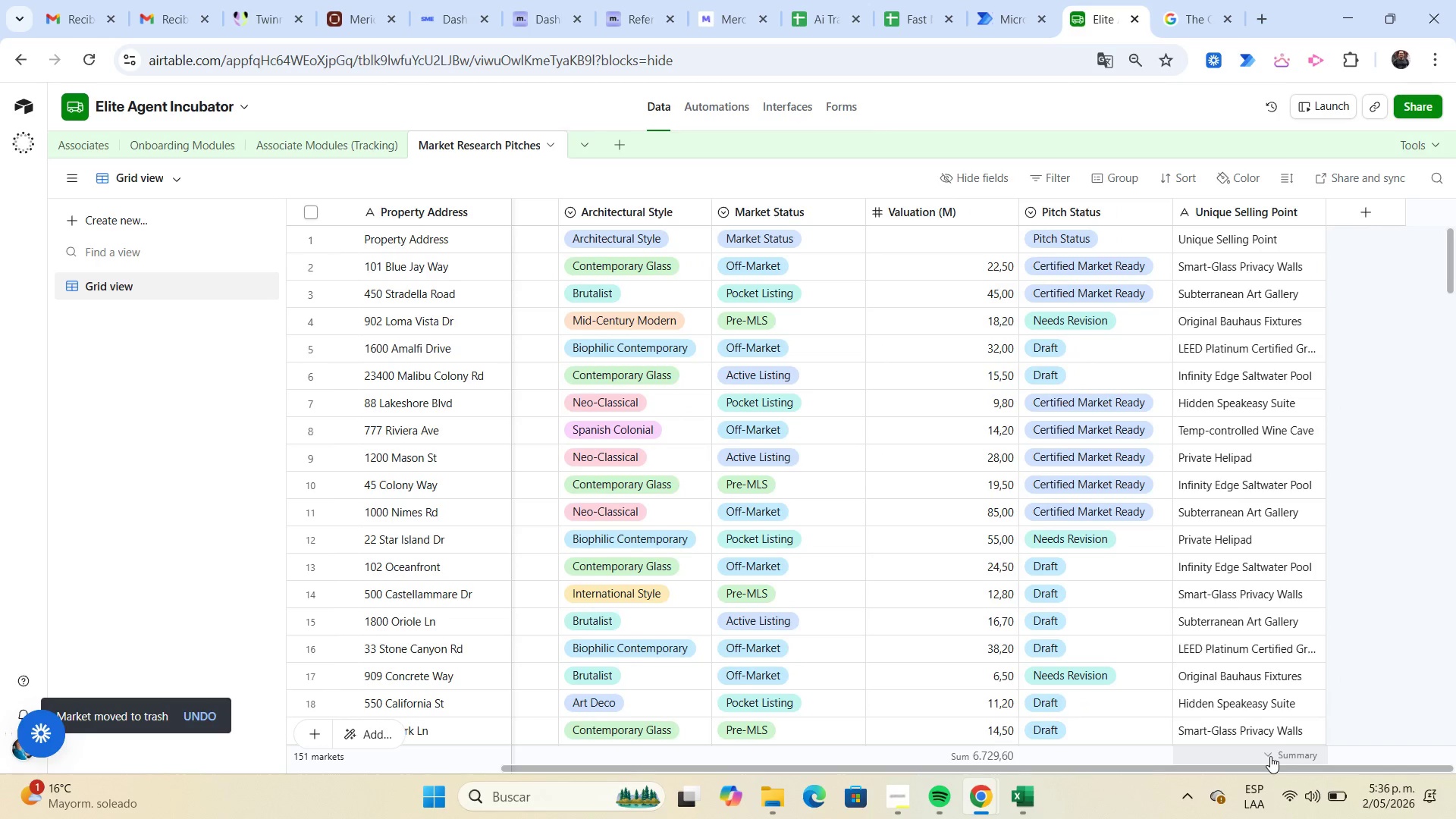 
left_click_drag(start_coordinate=[1200, 770], to_coordinate=[794, 774])
 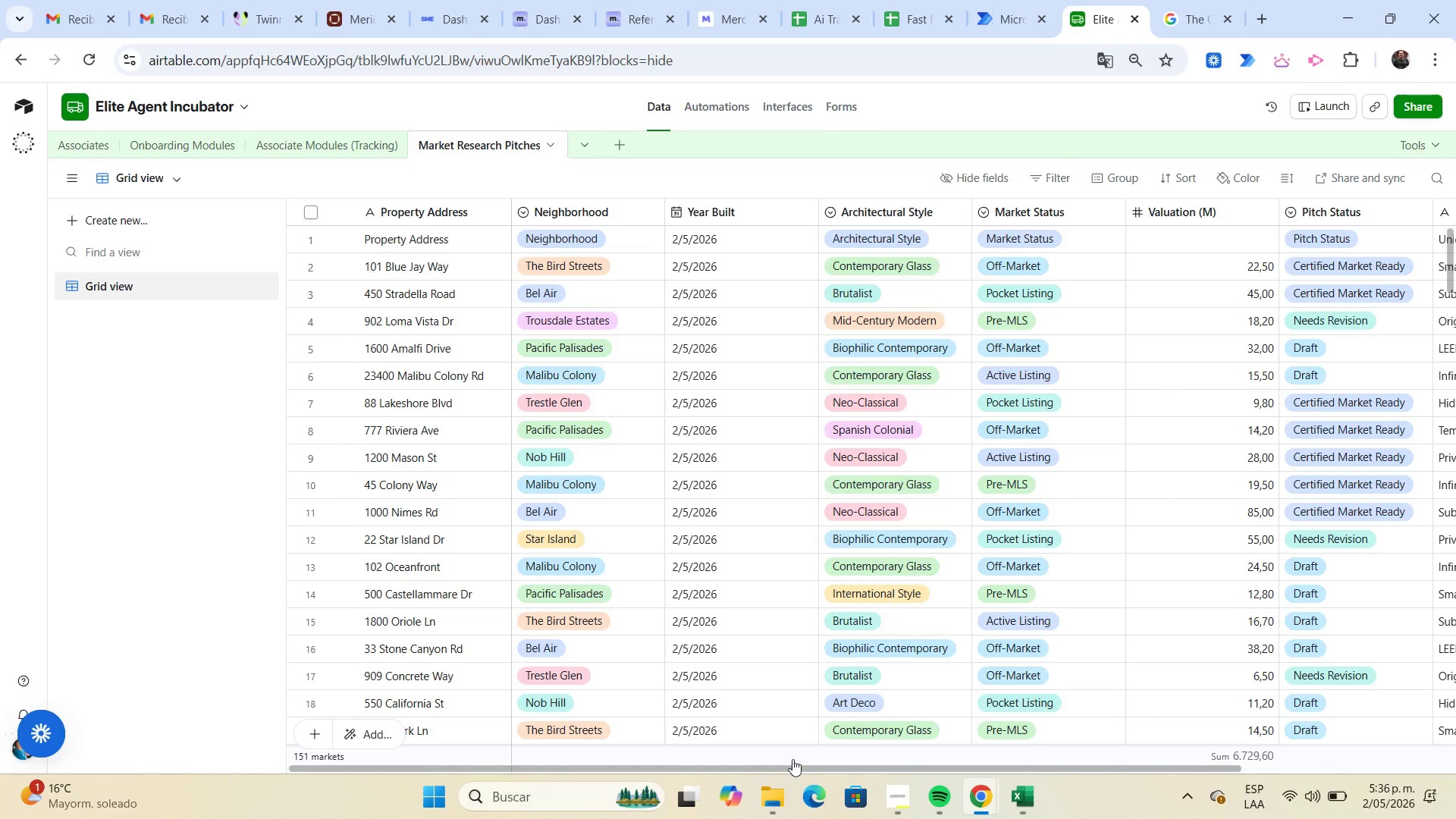 
scroll: coordinate [696, 452], scroll_direction: down, amount: 44.0
 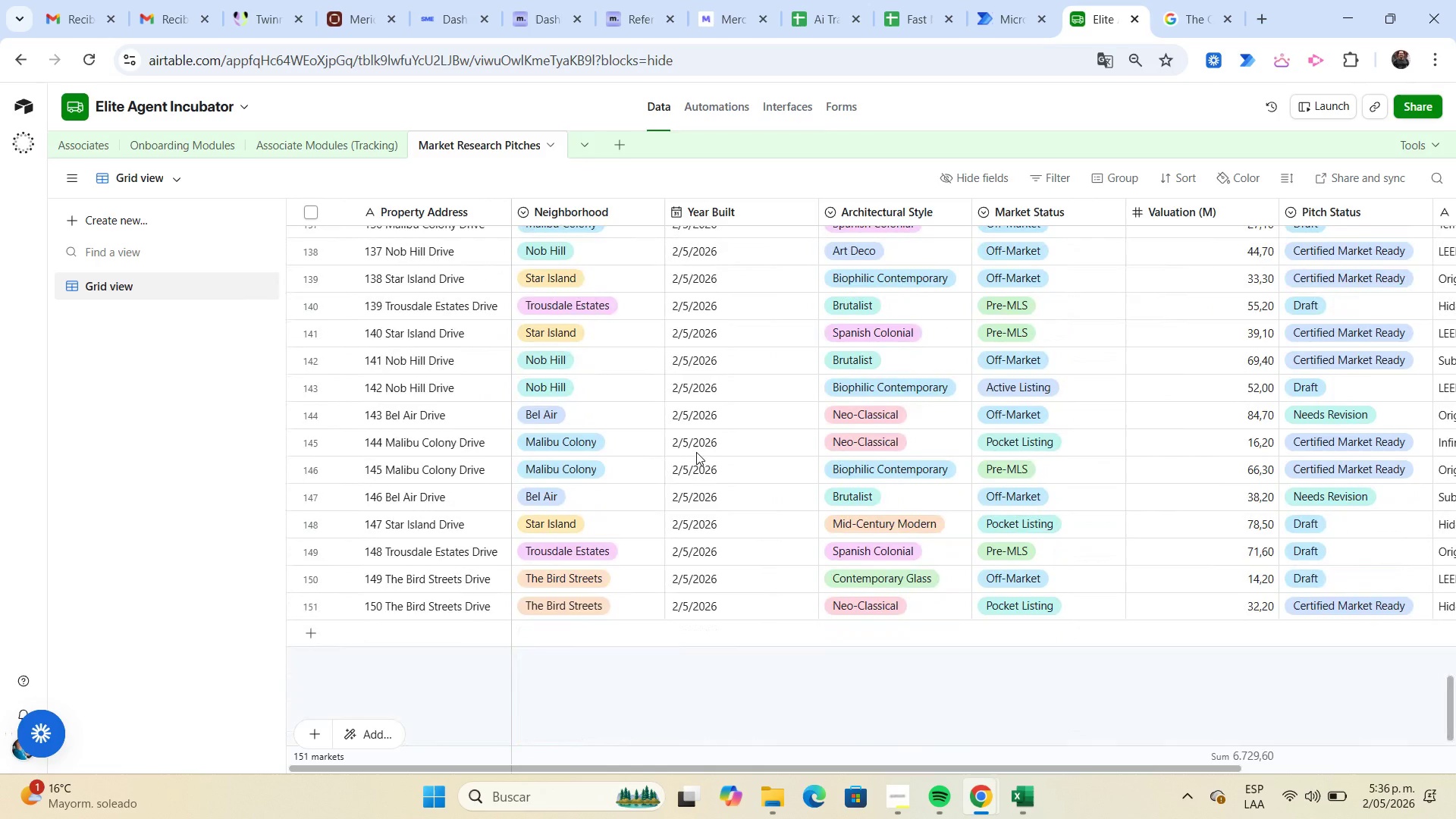 
scroll: coordinate [697, 452], scroll_direction: up, amount: 44.0
 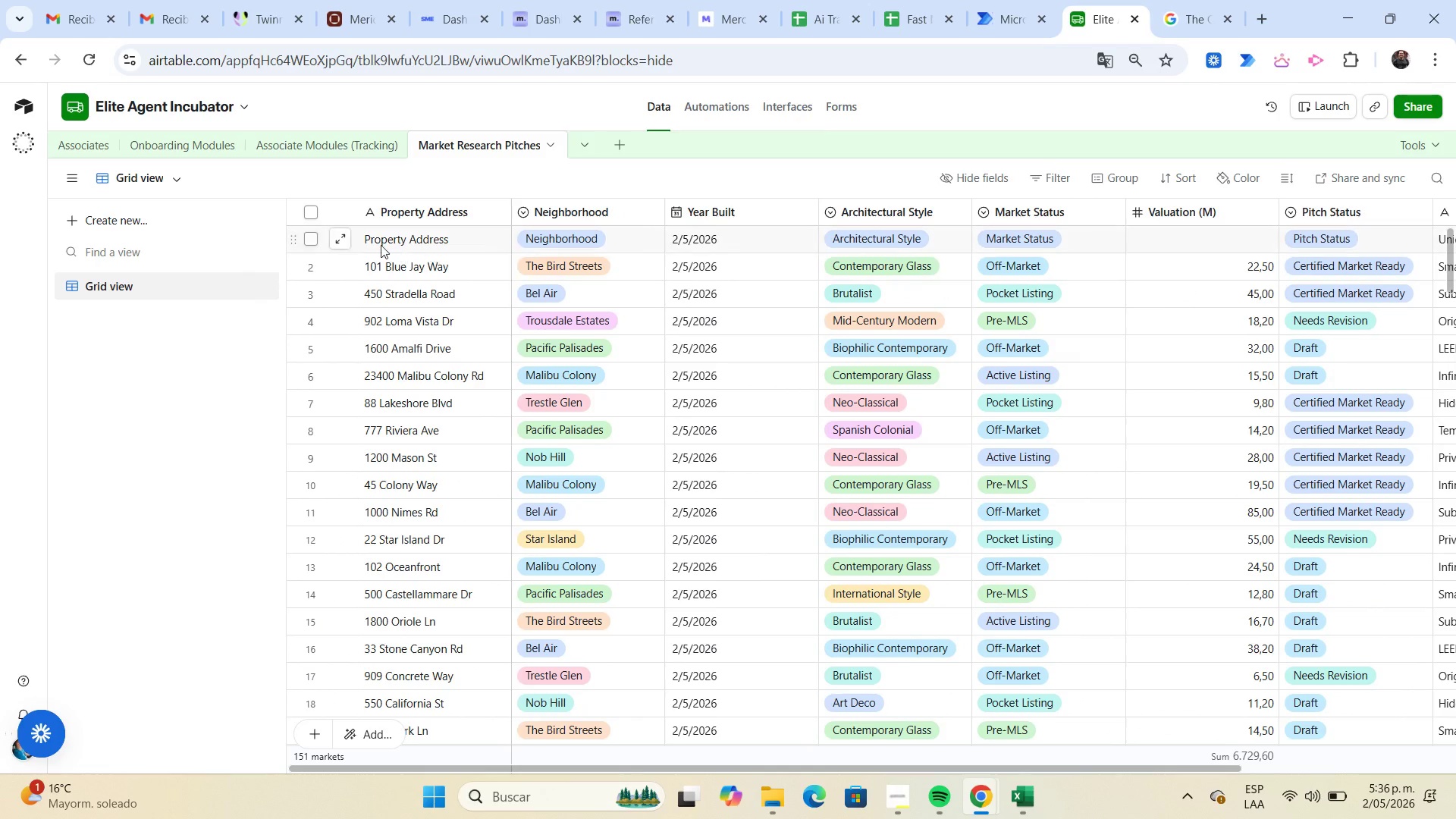 
left_click([315, 240])
 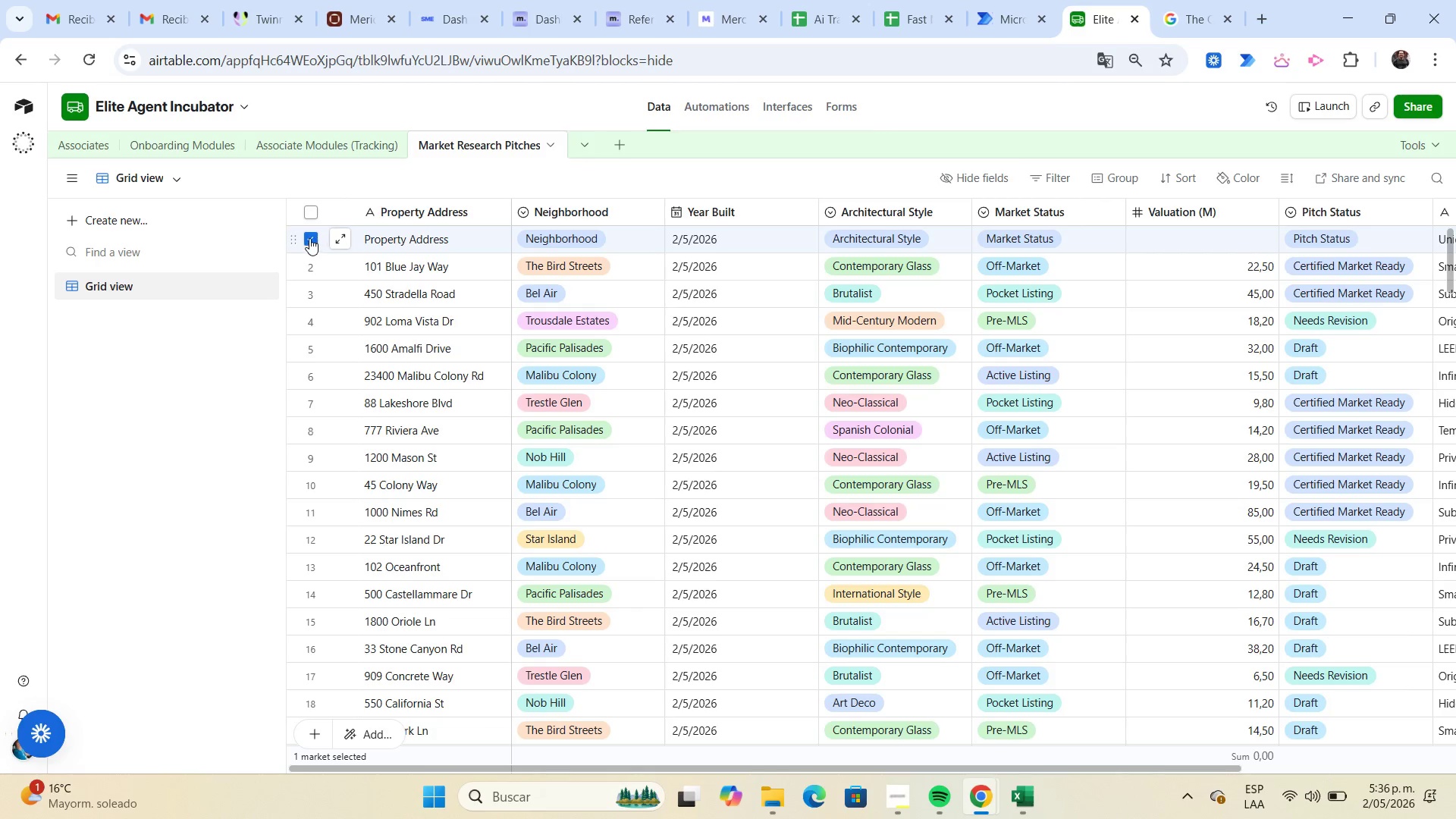 
mouse_move([305, 254])
 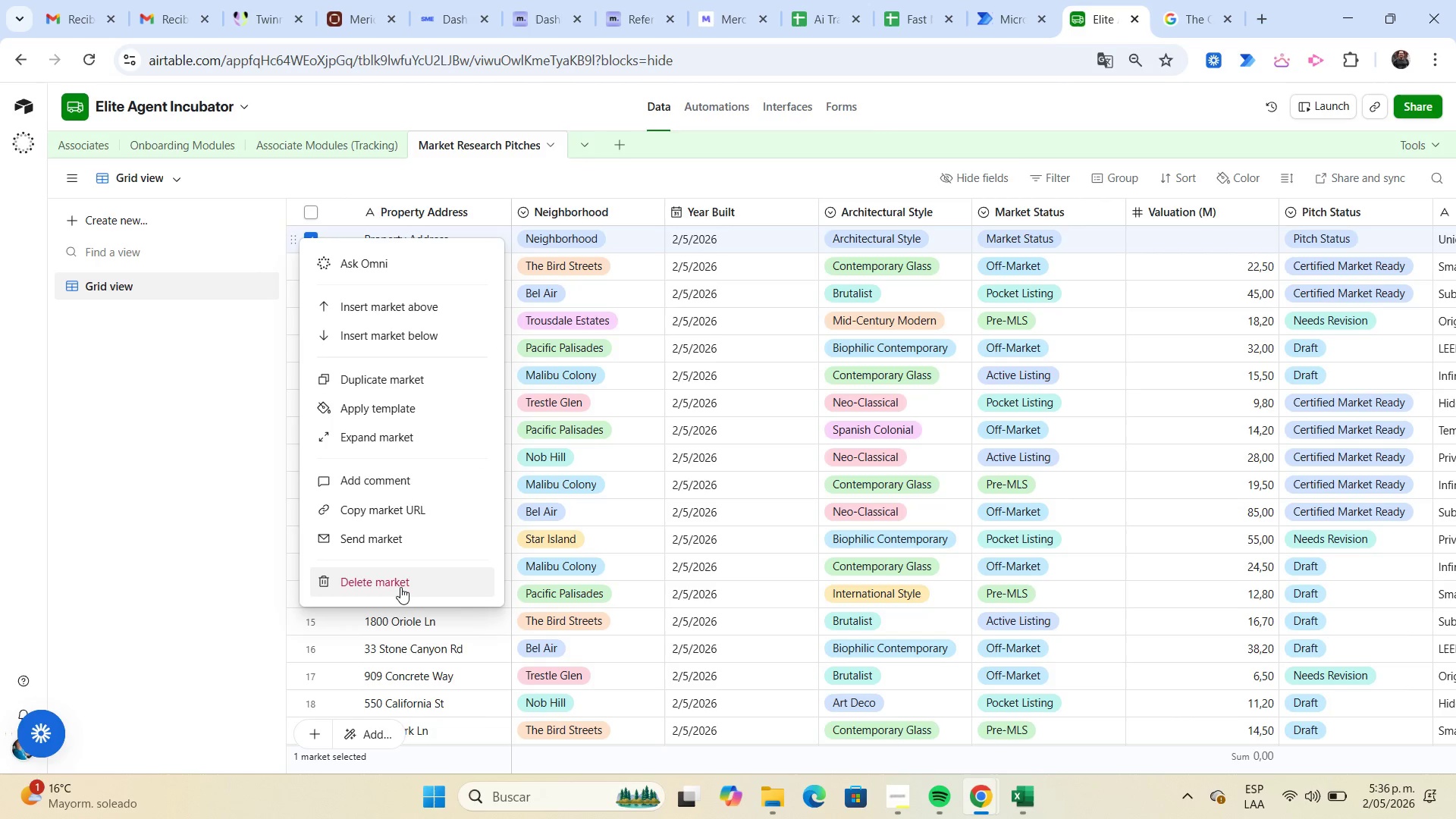 
left_click([400, 587])
 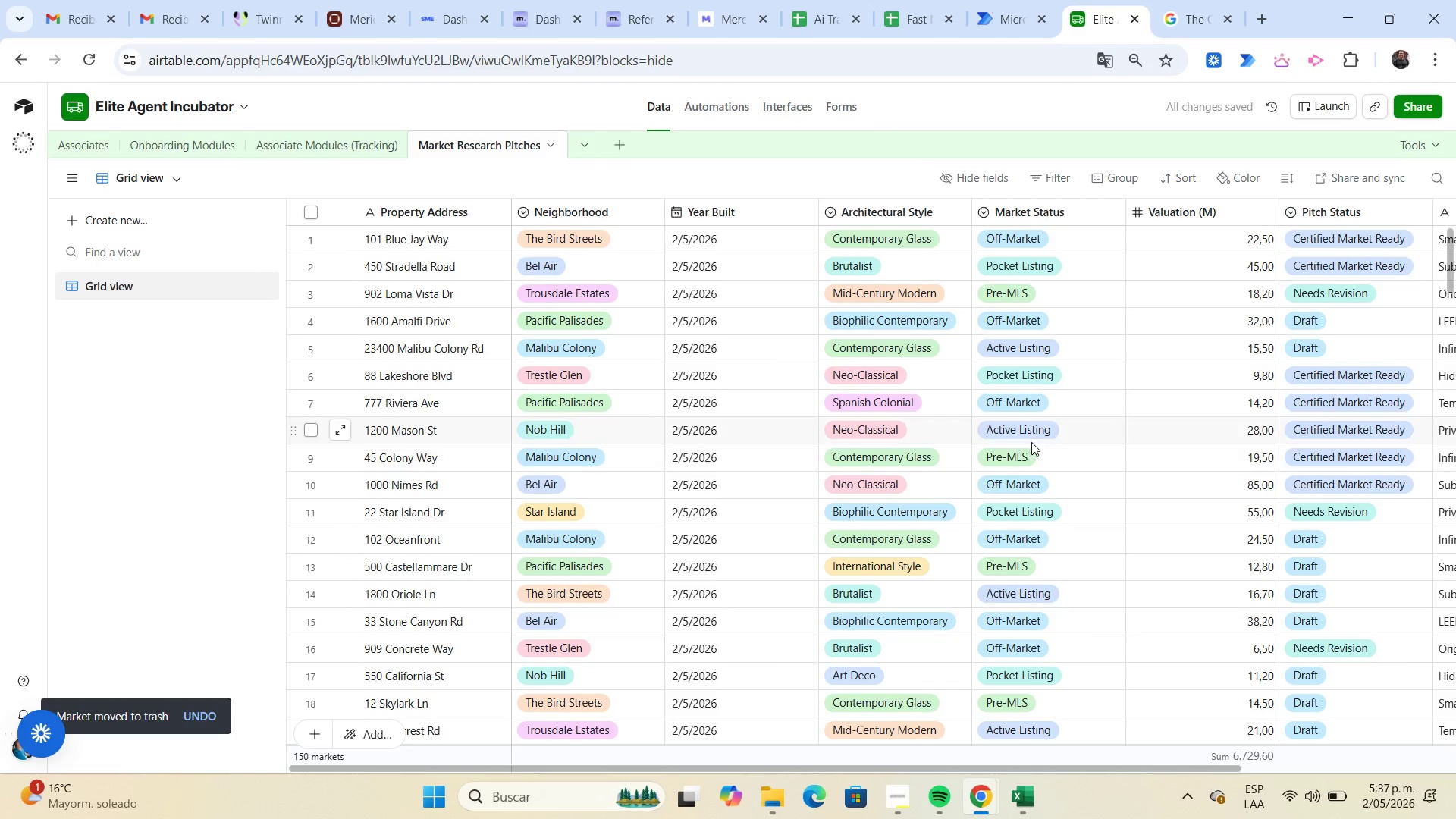 
scroll: coordinate [1031, 442], scroll_direction: down, amount: 46.0
 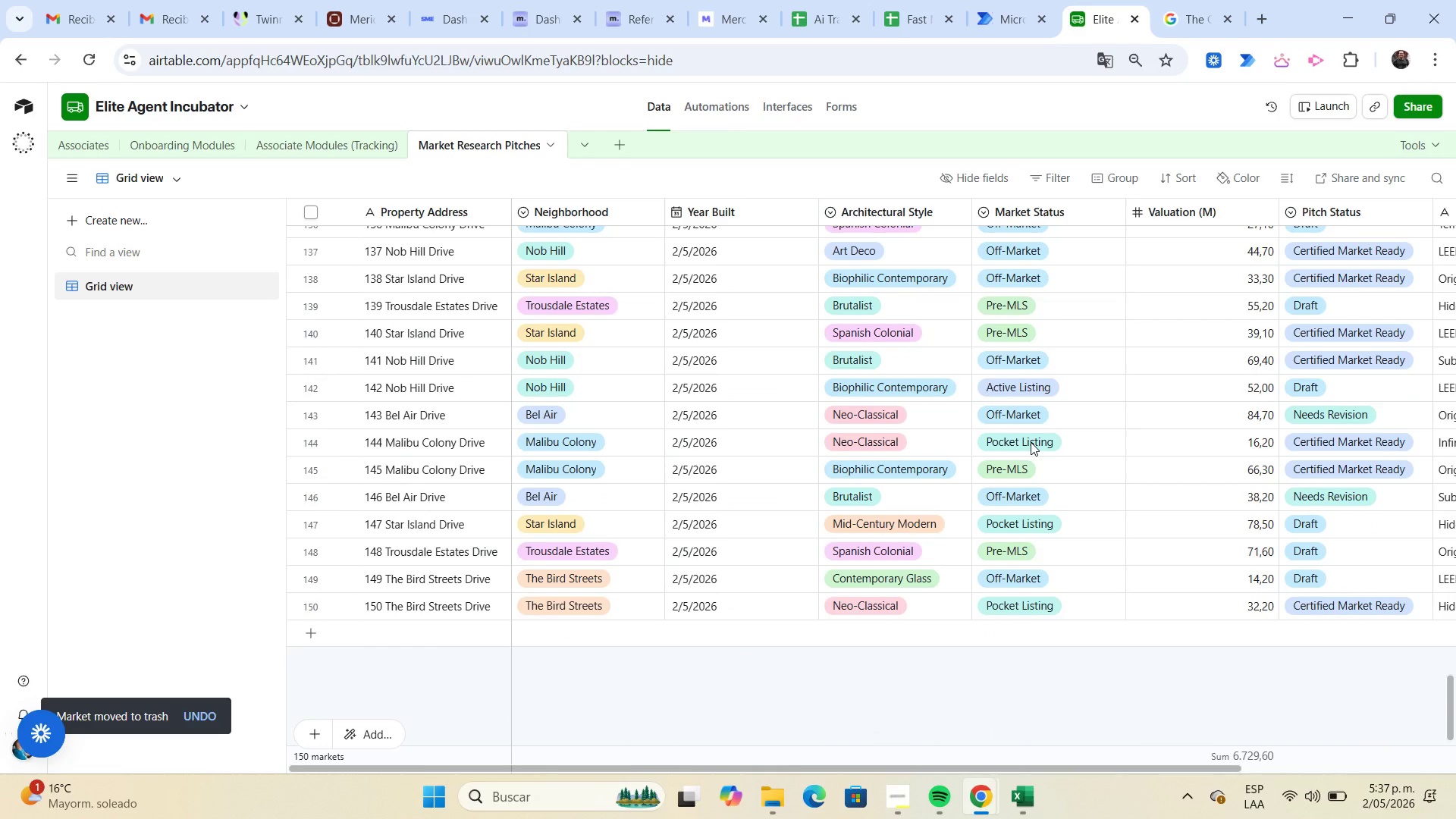 
scroll: coordinate [1031, 442], scroll_direction: up, amount: 44.0
 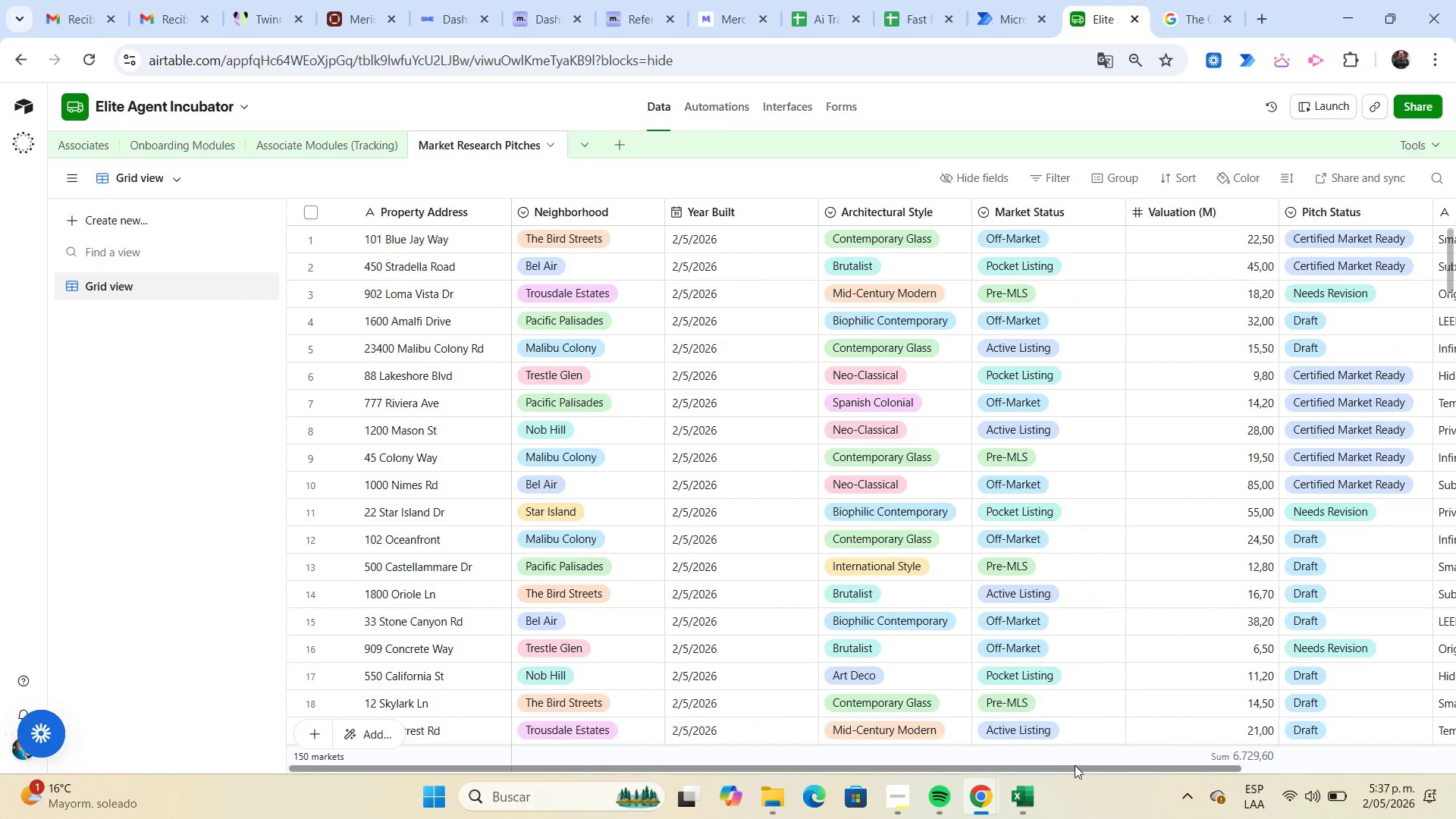 
left_click_drag(start_coordinate=[1078, 769], to_coordinate=[963, 812])
 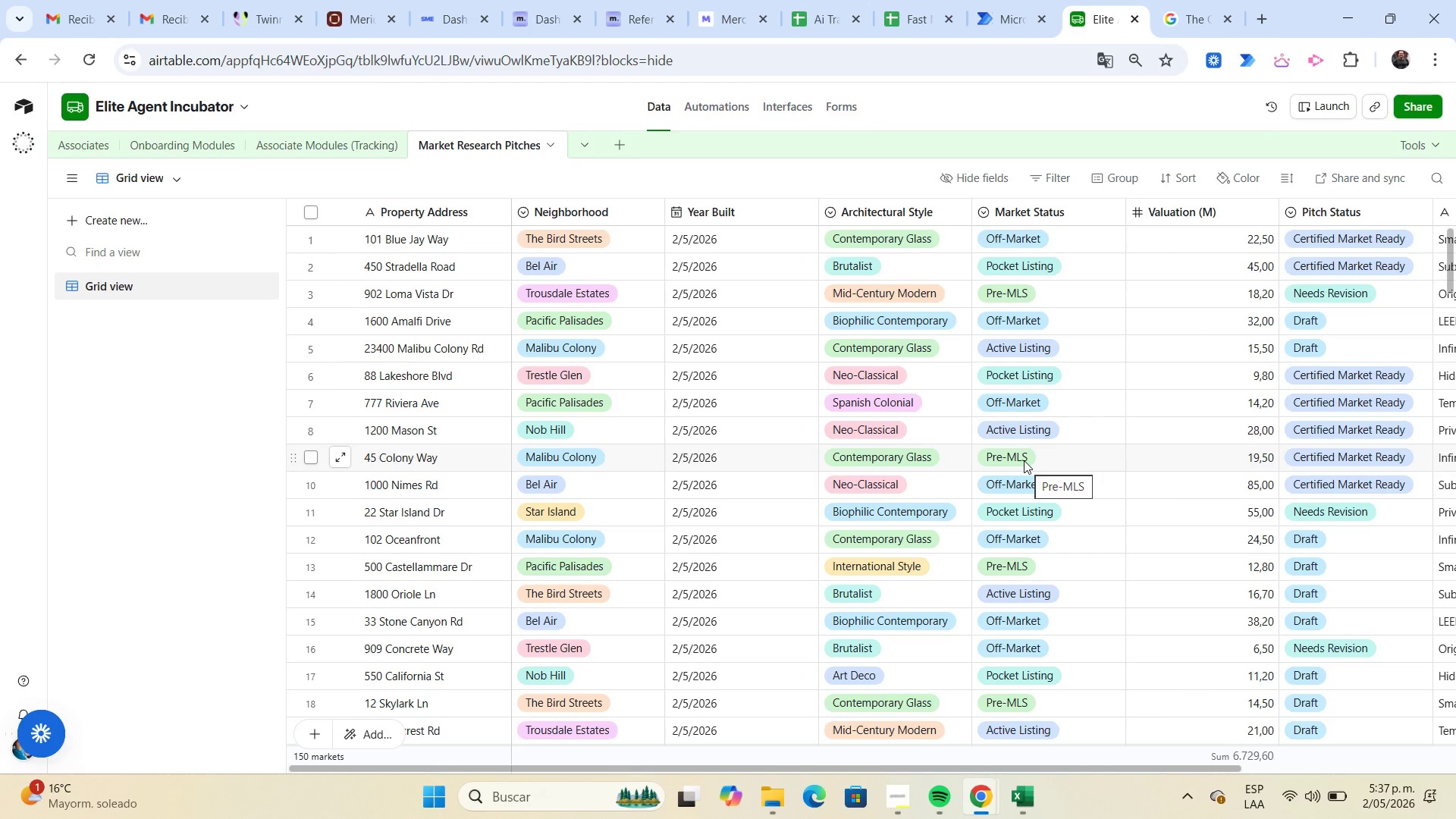 
wait(46.94)
 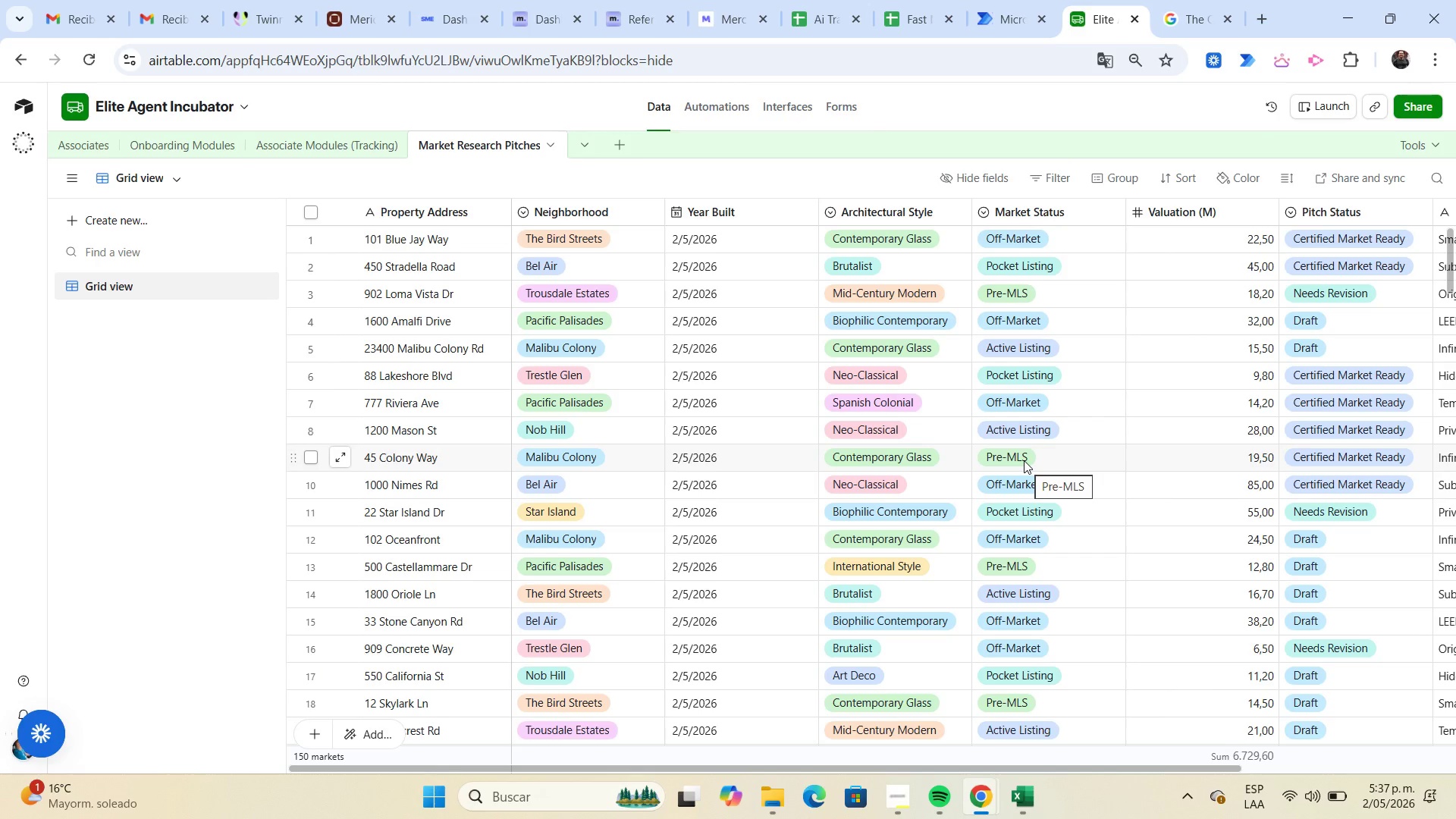 
scroll: coordinate [1021, 287], scroll_direction: up, amount: 2.0
 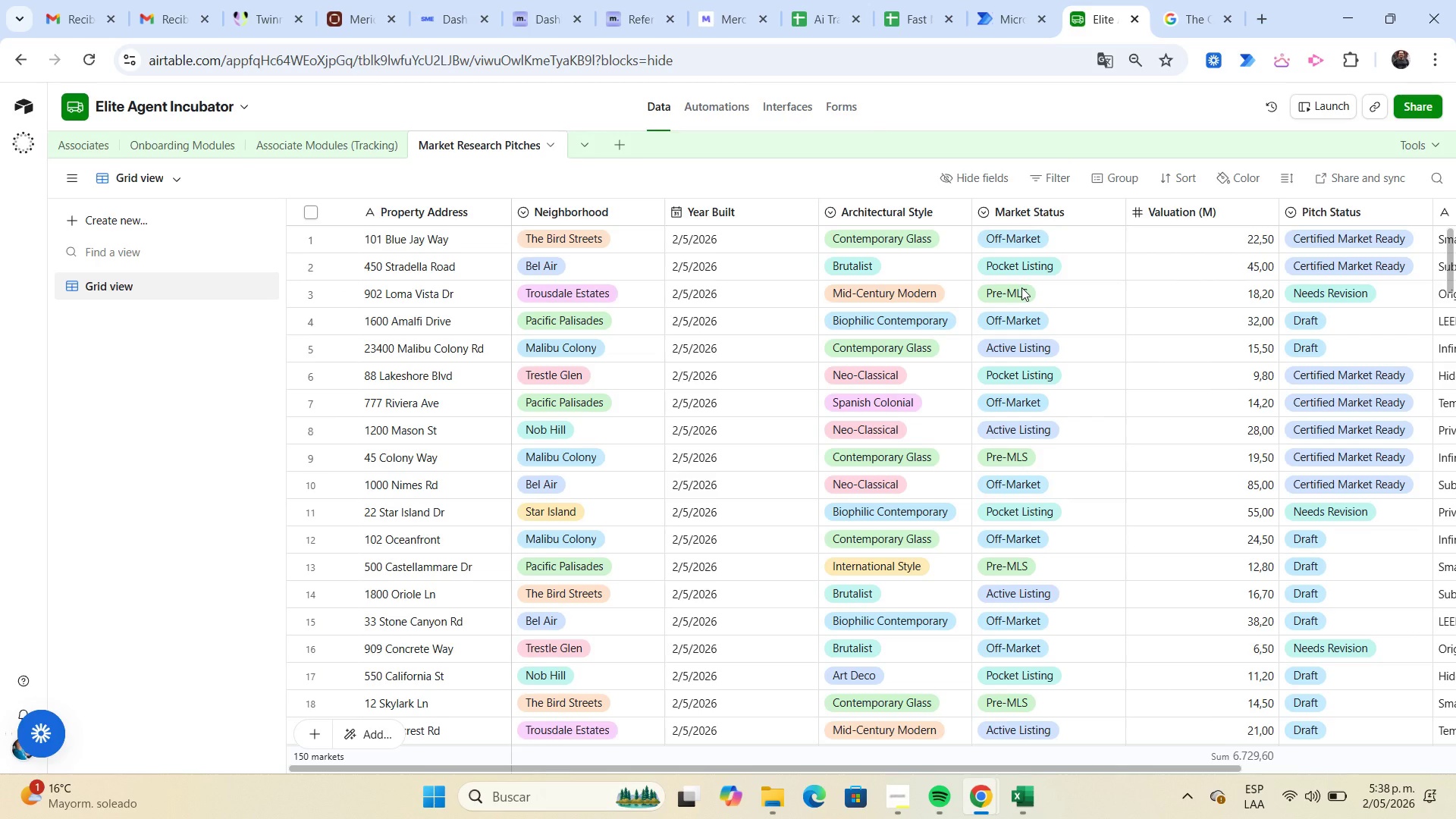 
wait(8.7)
 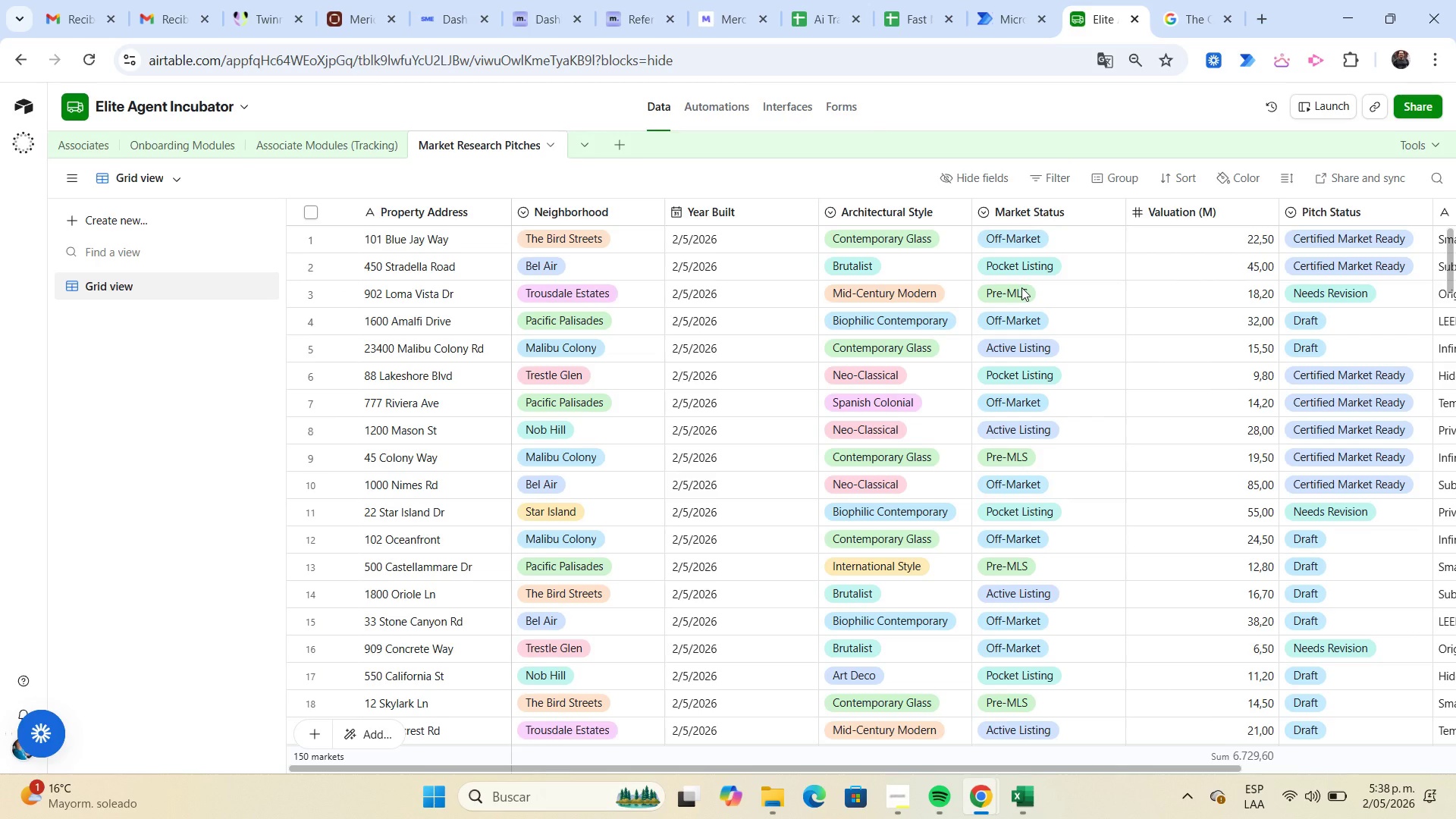 
left_click([1144, 249])
 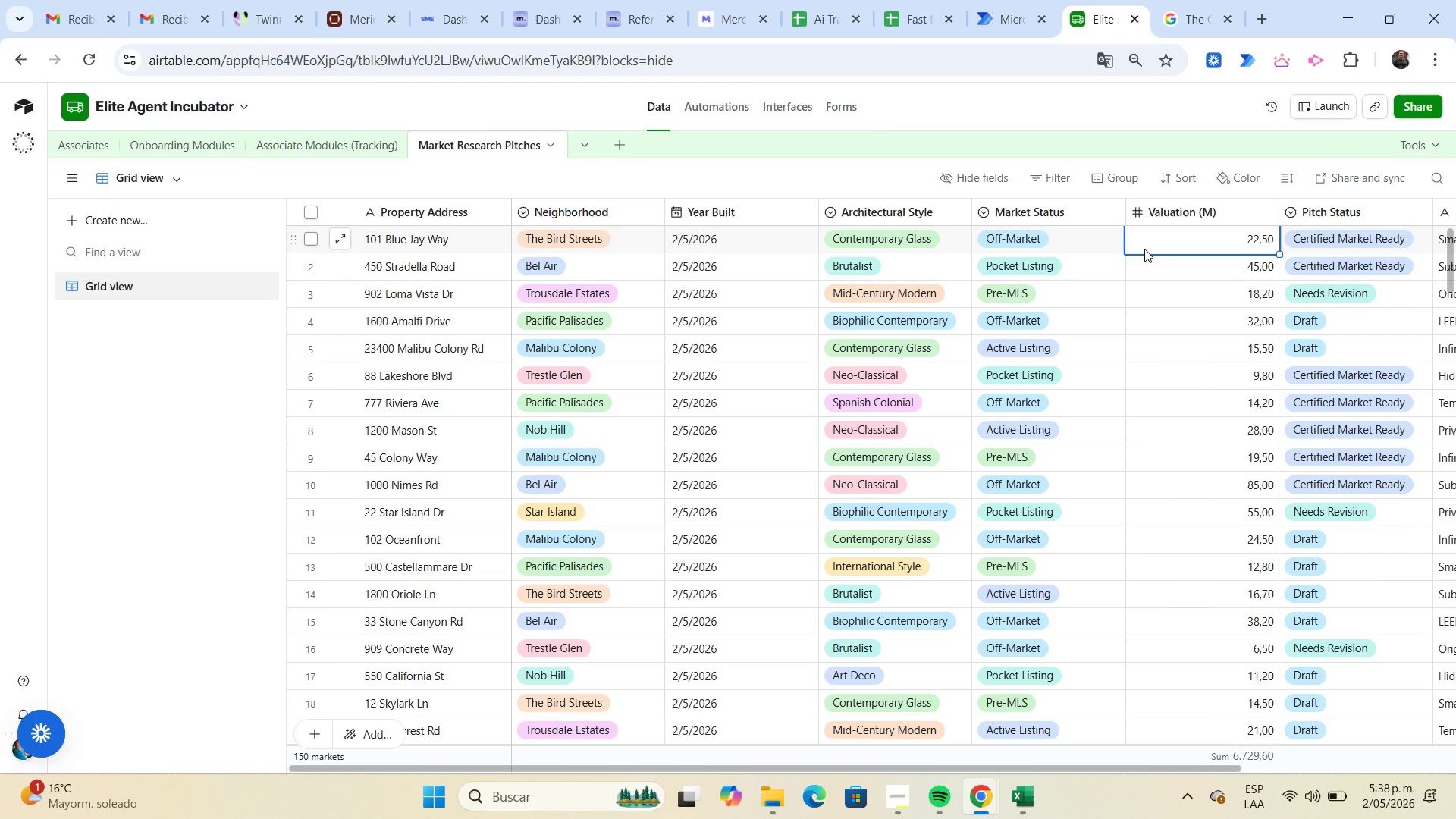 
key(ArrowRight)
 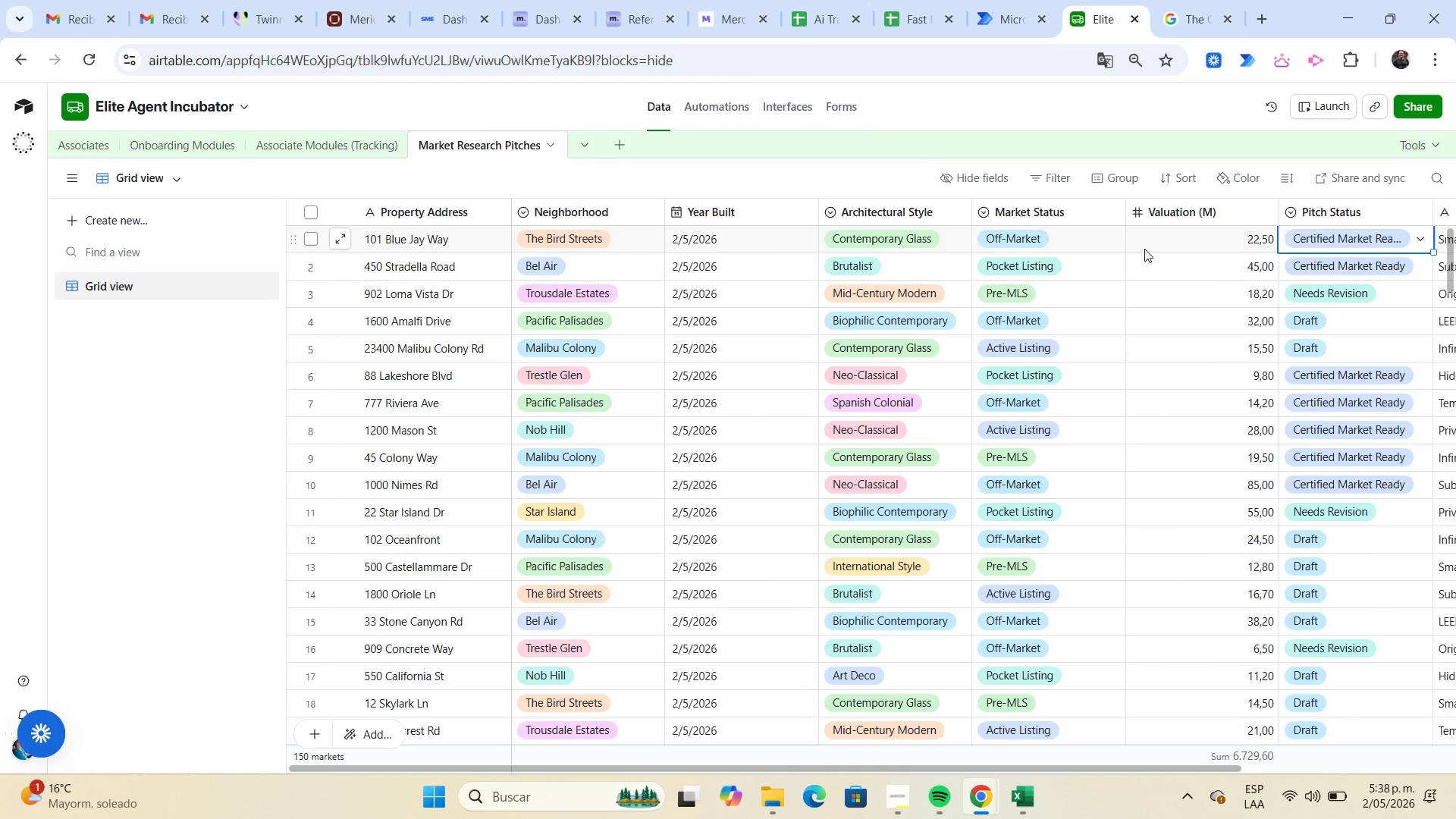 
key(ArrowRight)
 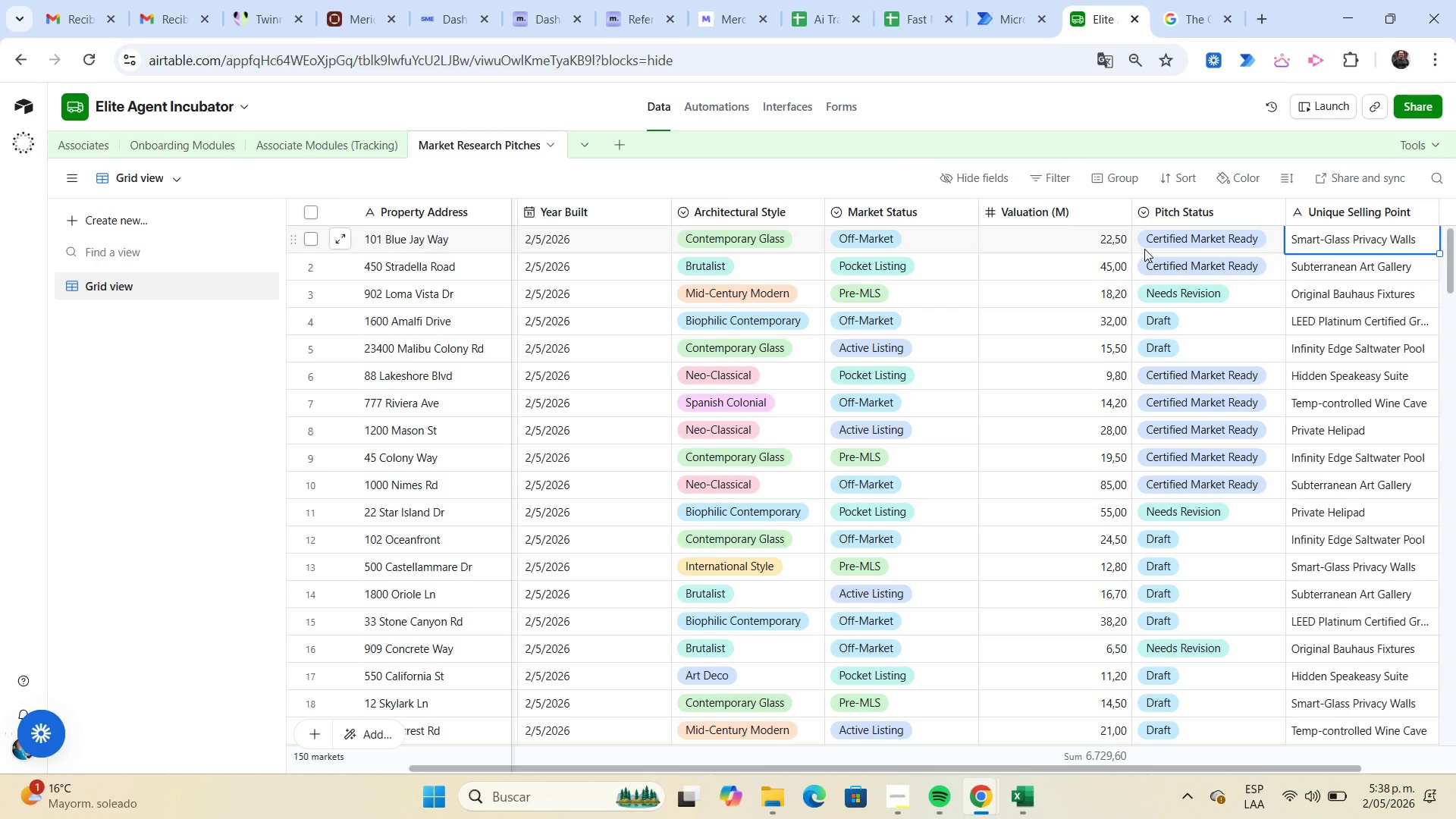 
key(ArrowLeft)
 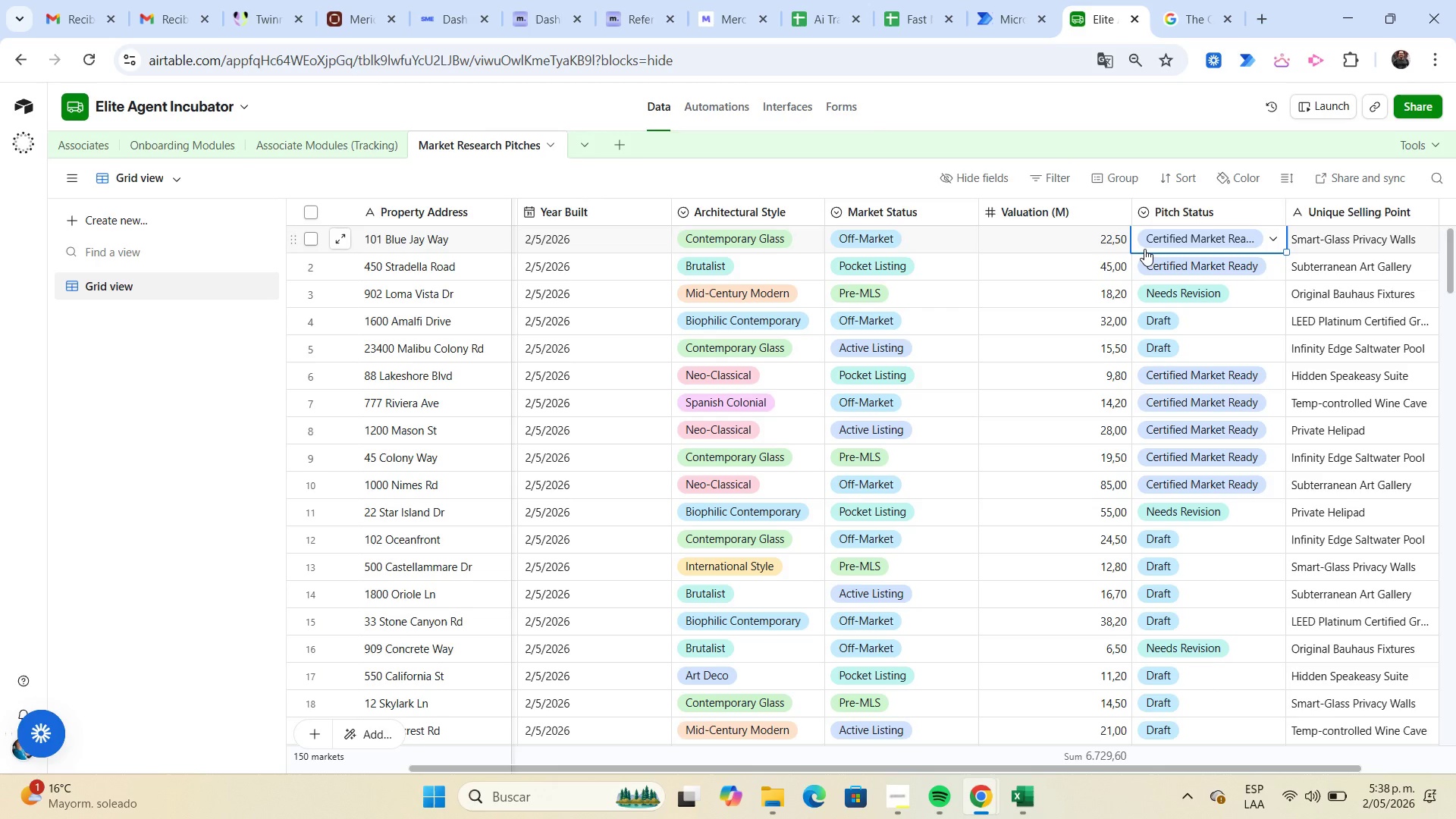 
key(ArrowLeft)
 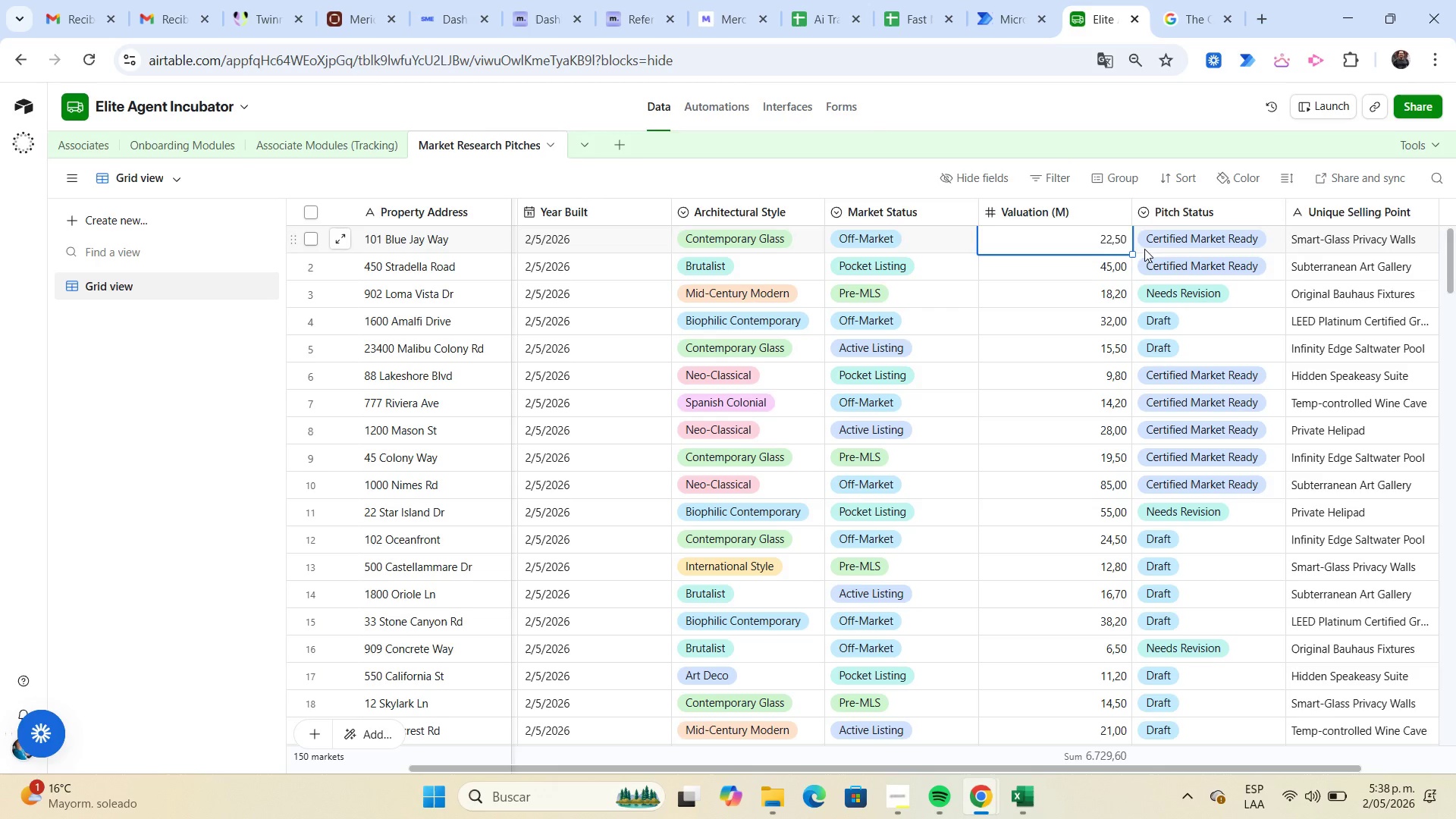 
key(ArrowLeft)
 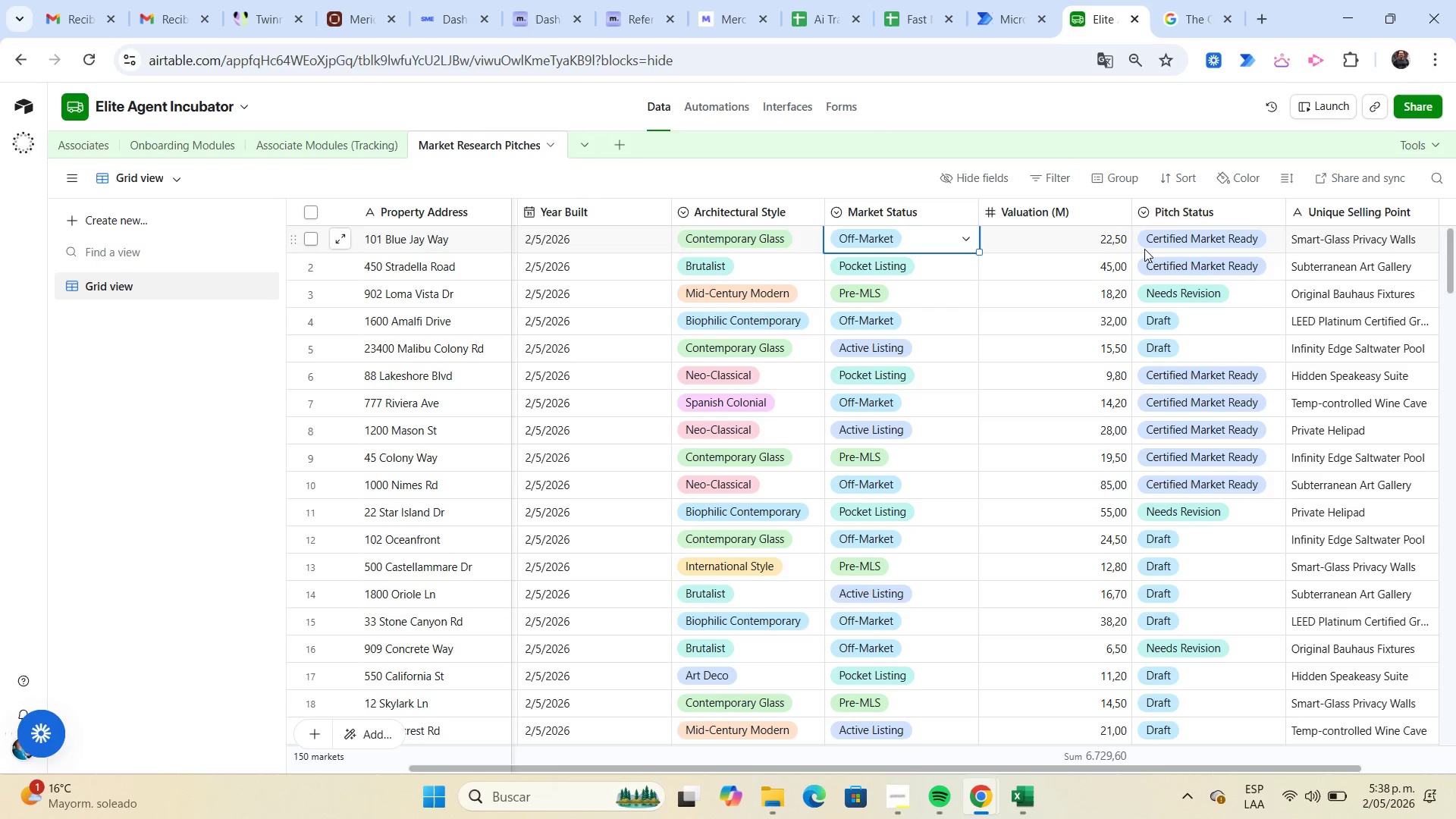 
key(ArrowLeft)
 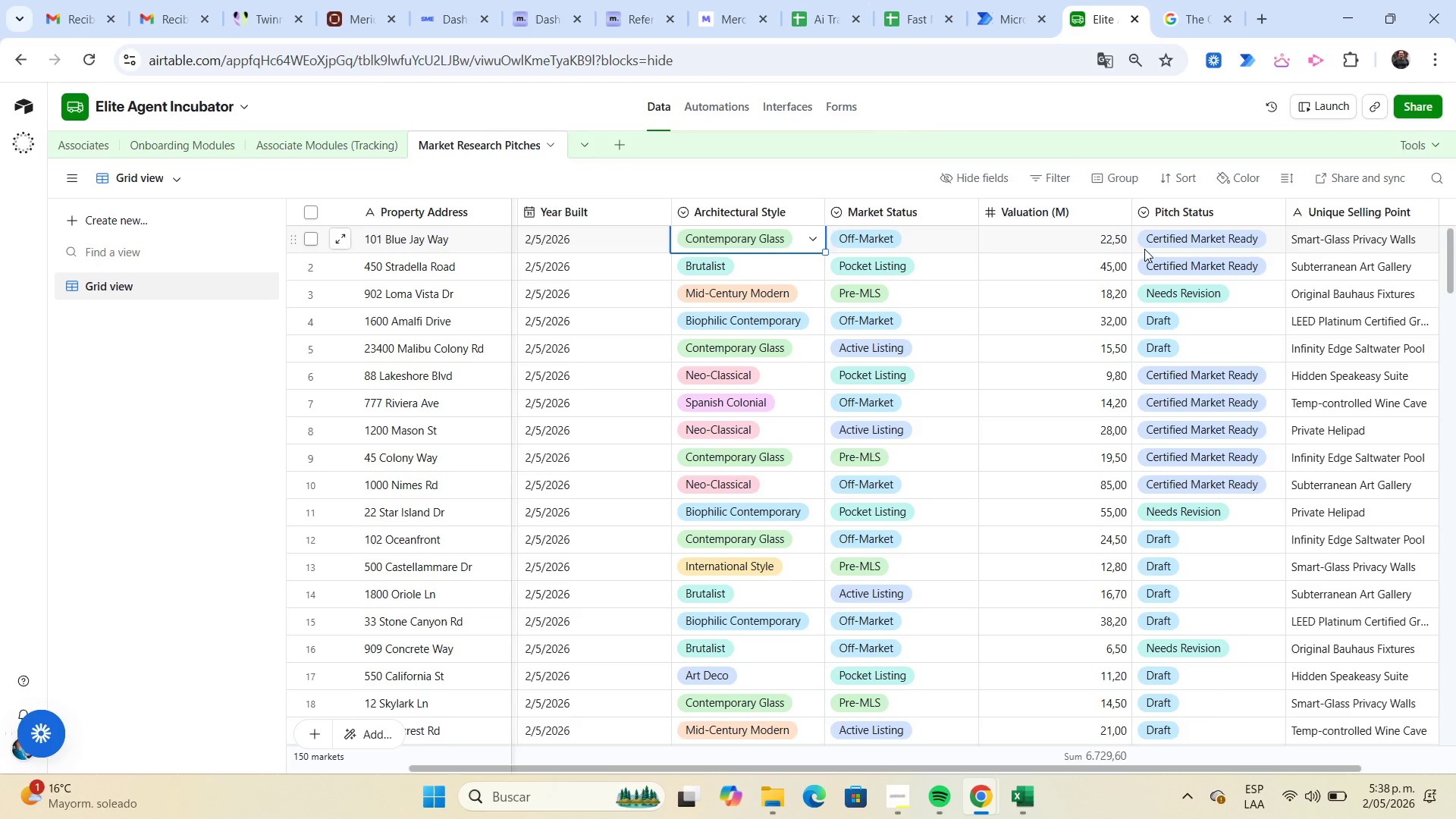 
key(ArrowLeft)
 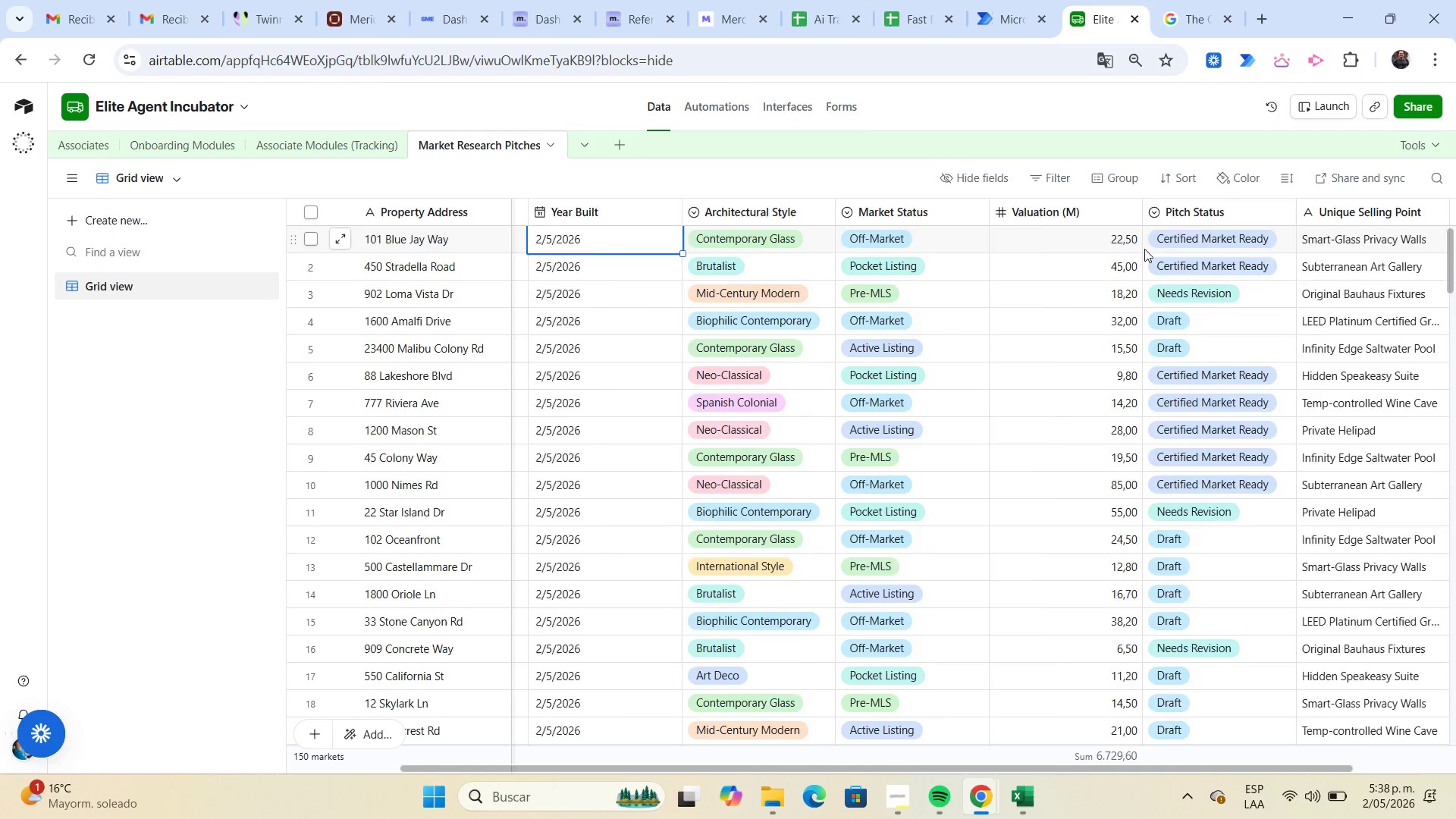 
key(ArrowLeft)
 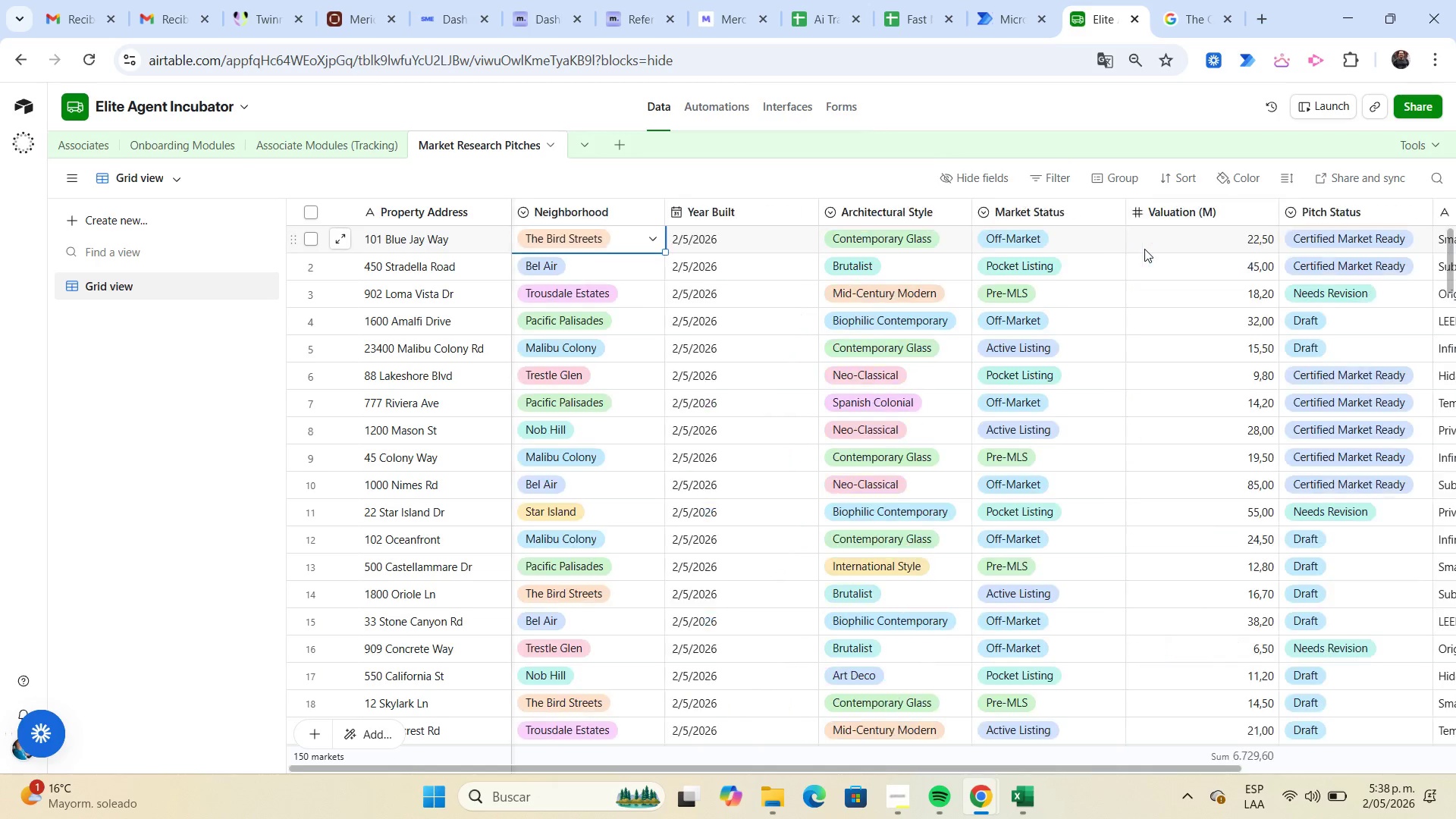 
key(ArrowLeft)
 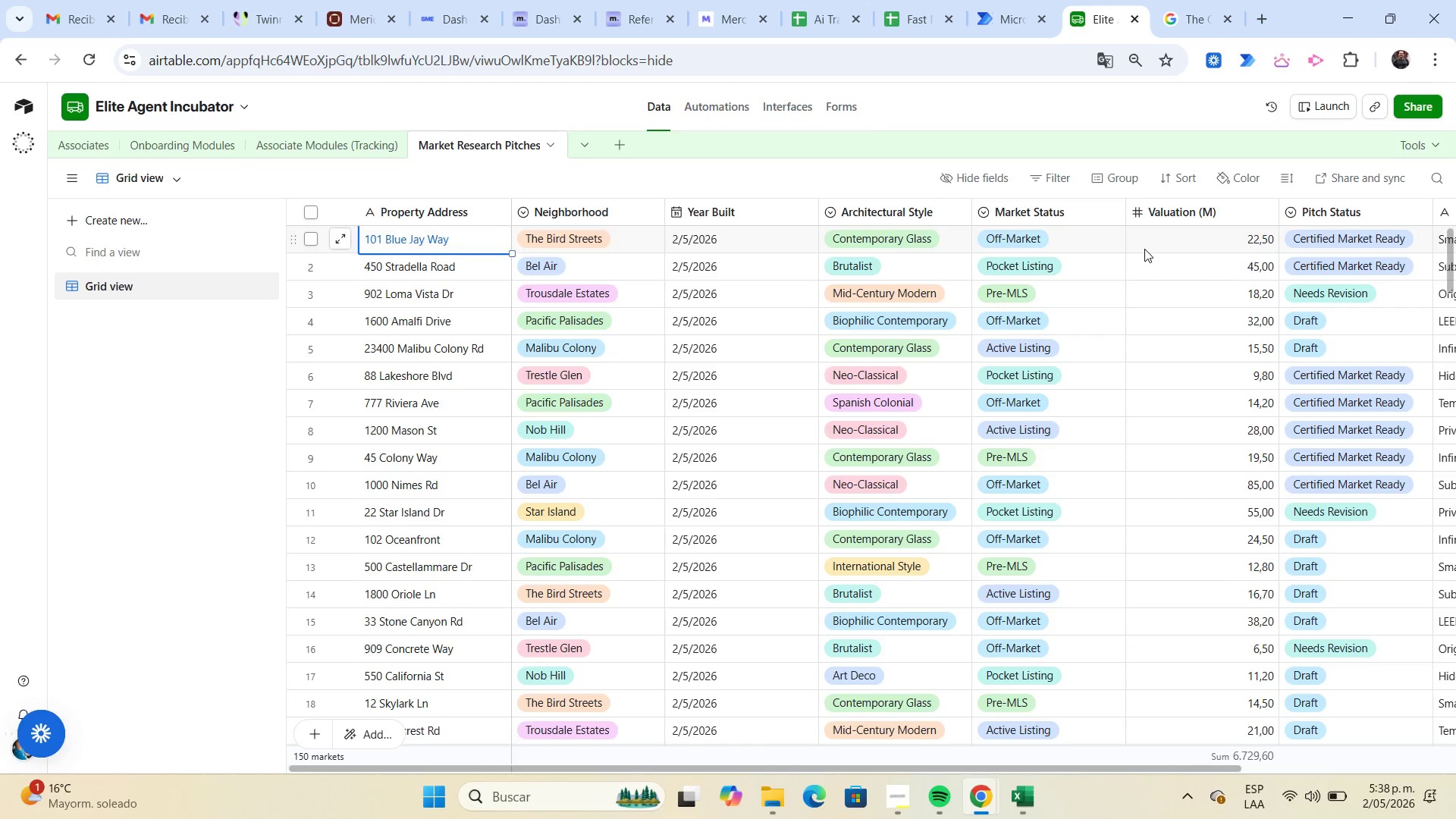 
key(ArrowLeft)
 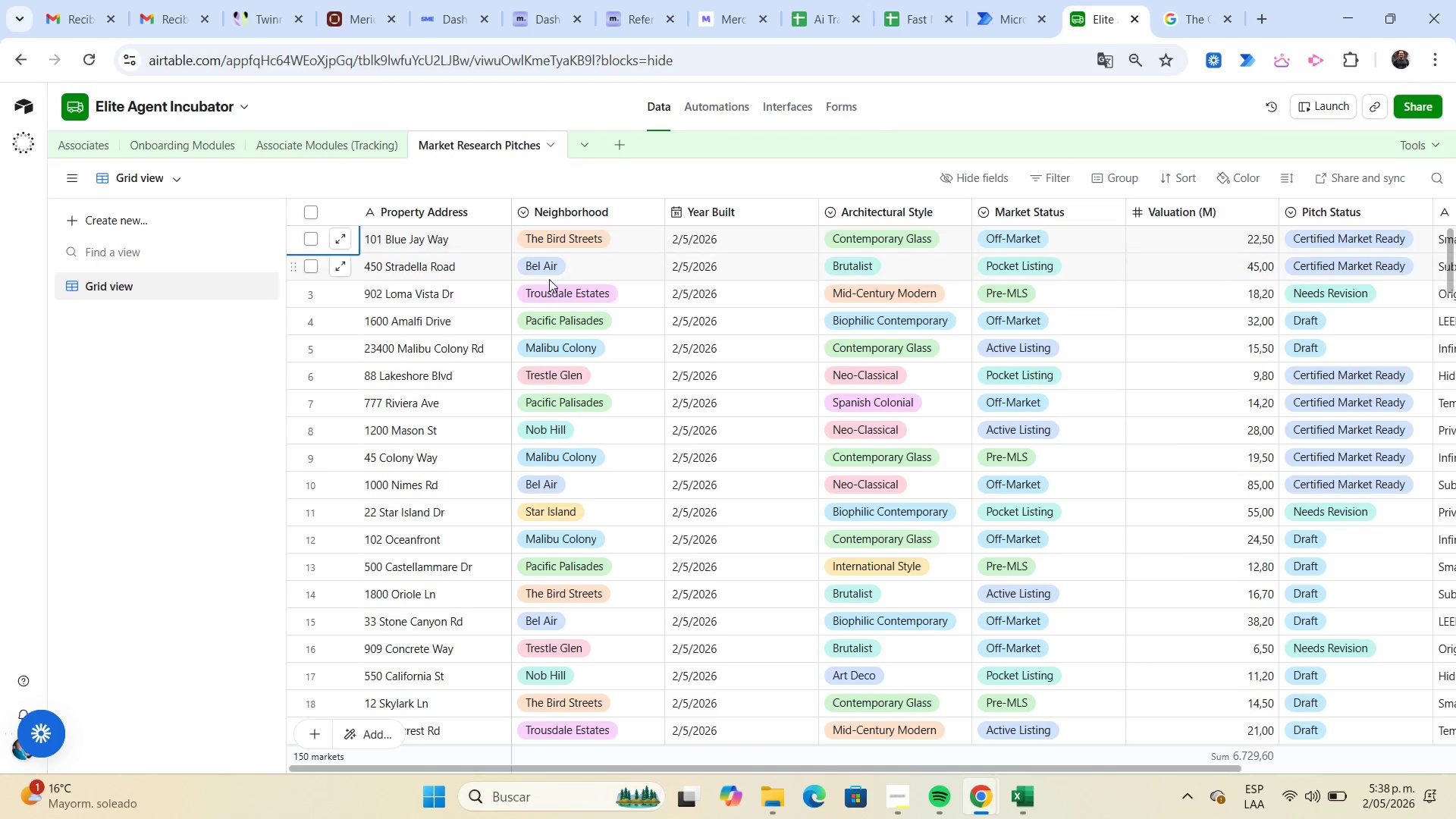 
wait(6.31)
 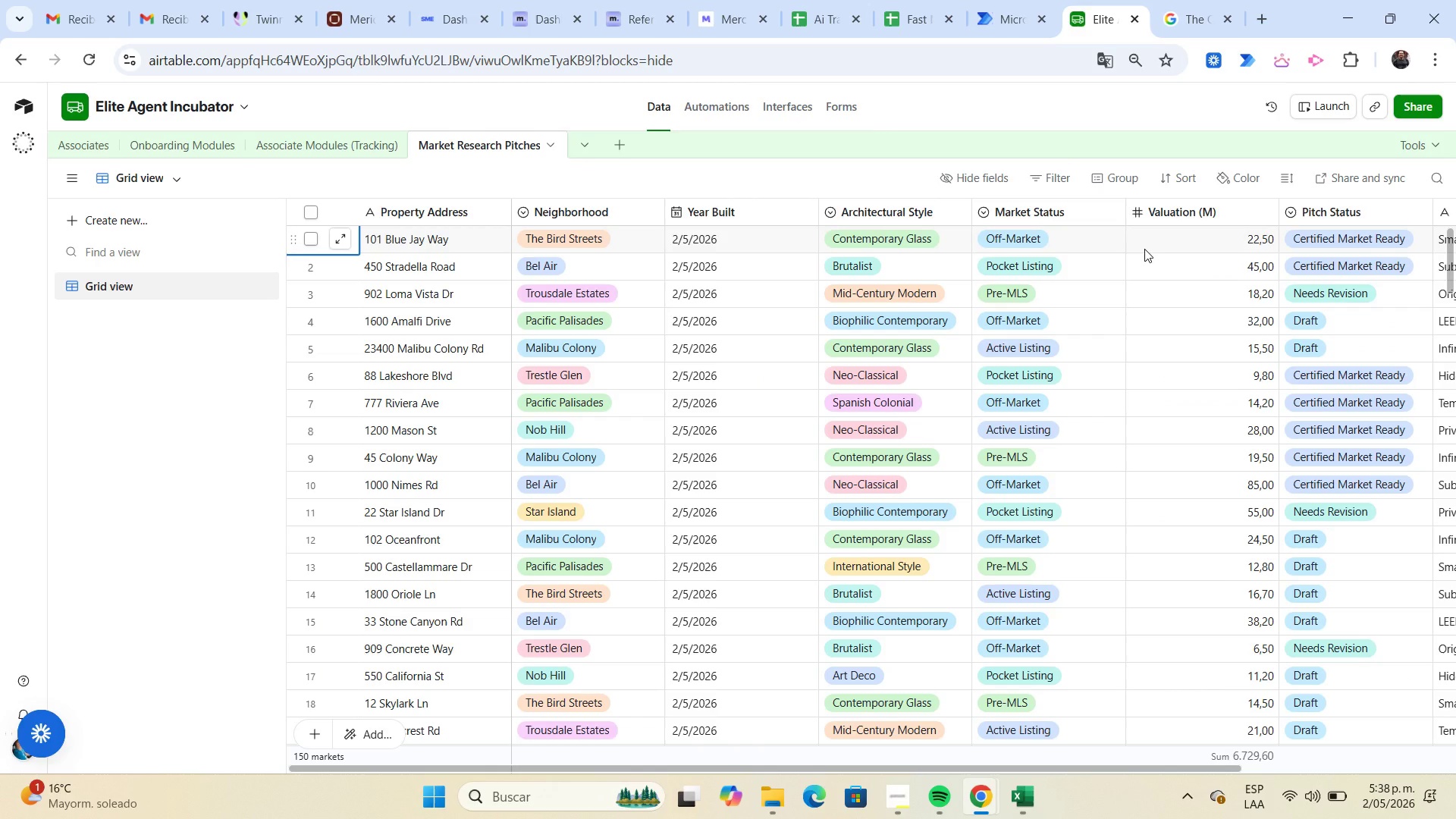 
left_click([133, 215])
 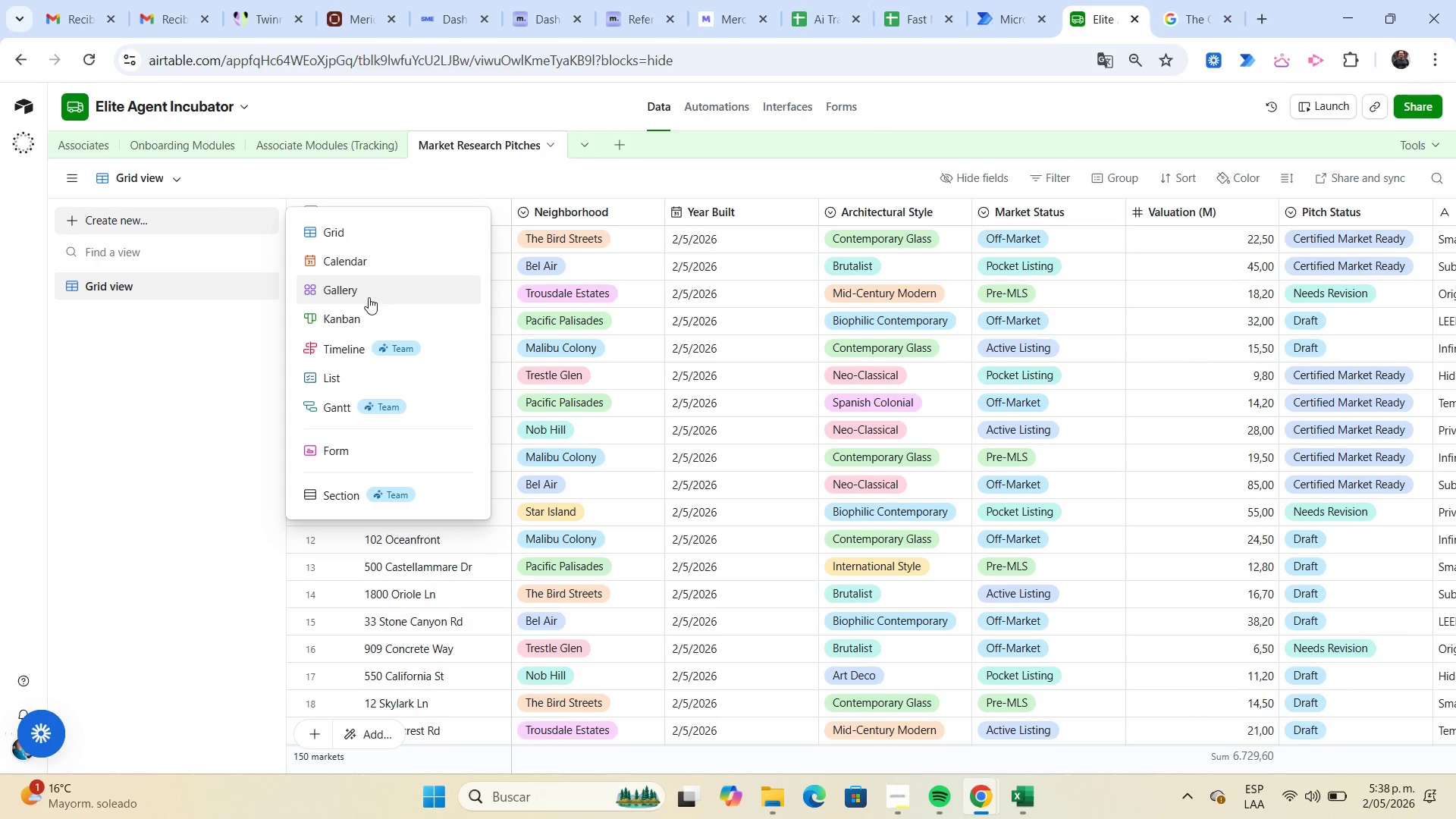 
left_click([369, 297])
 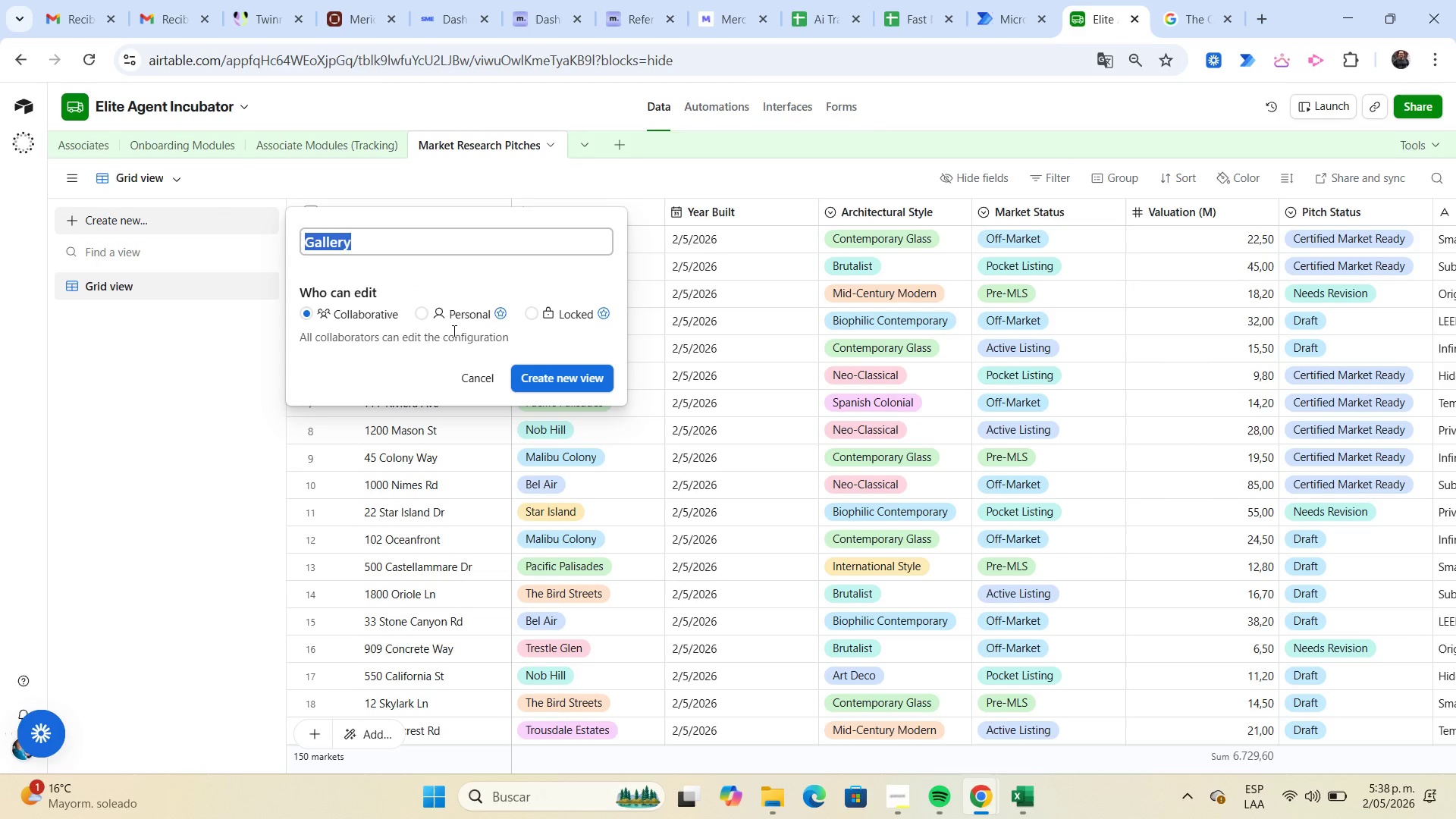 
left_click([541, 373])
 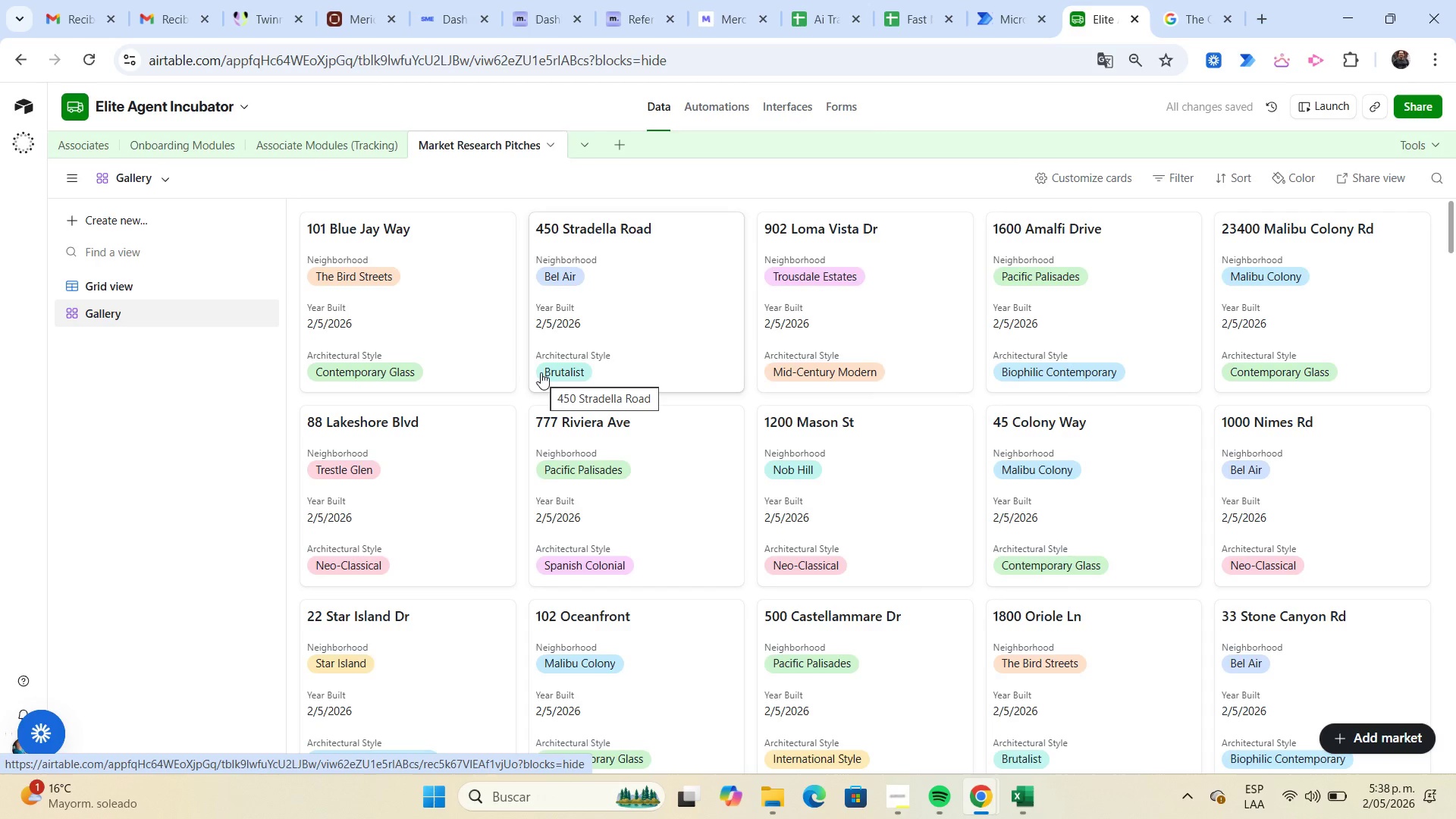 
wait(6.81)
 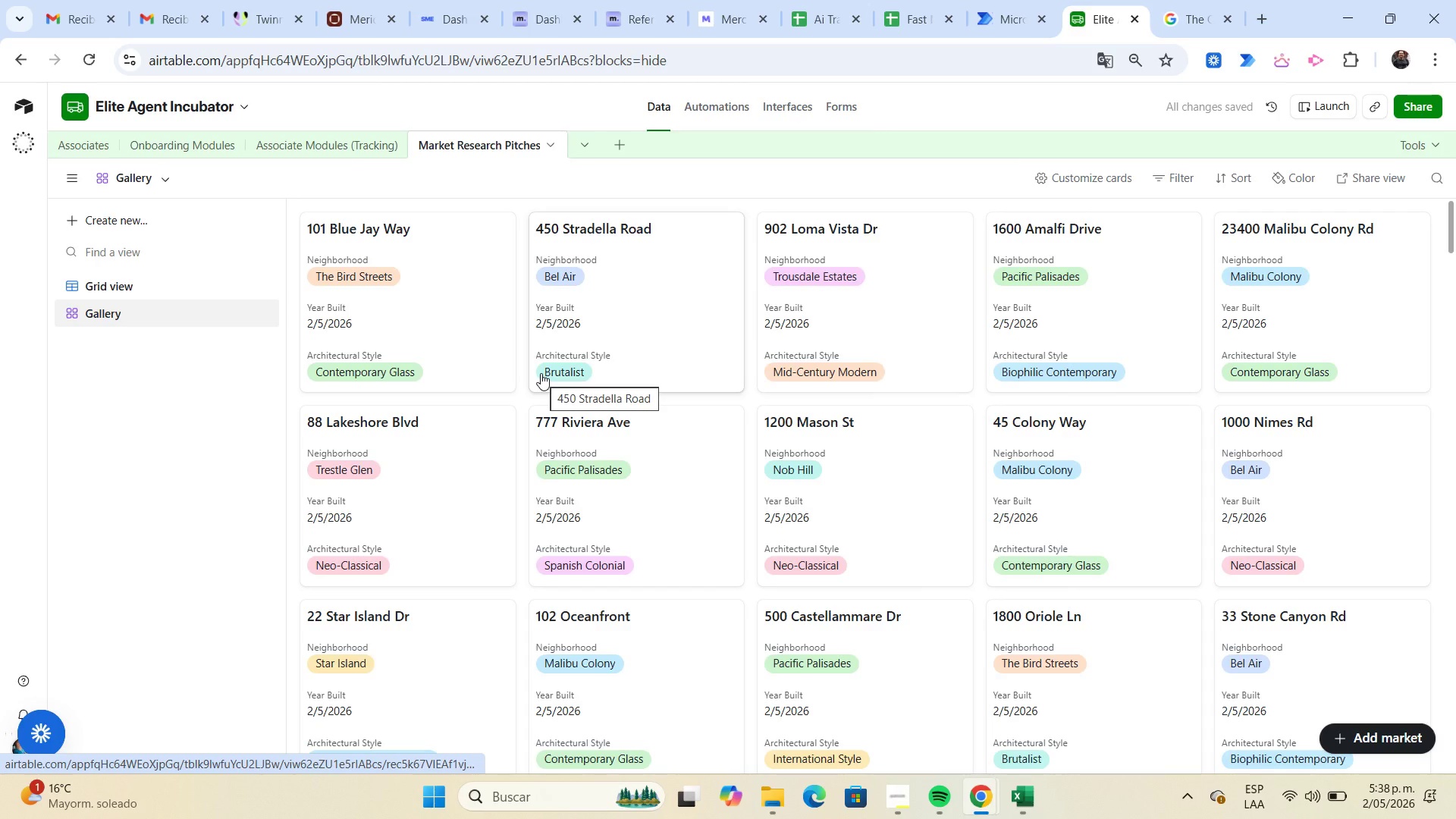 
left_click([1118, 173])
 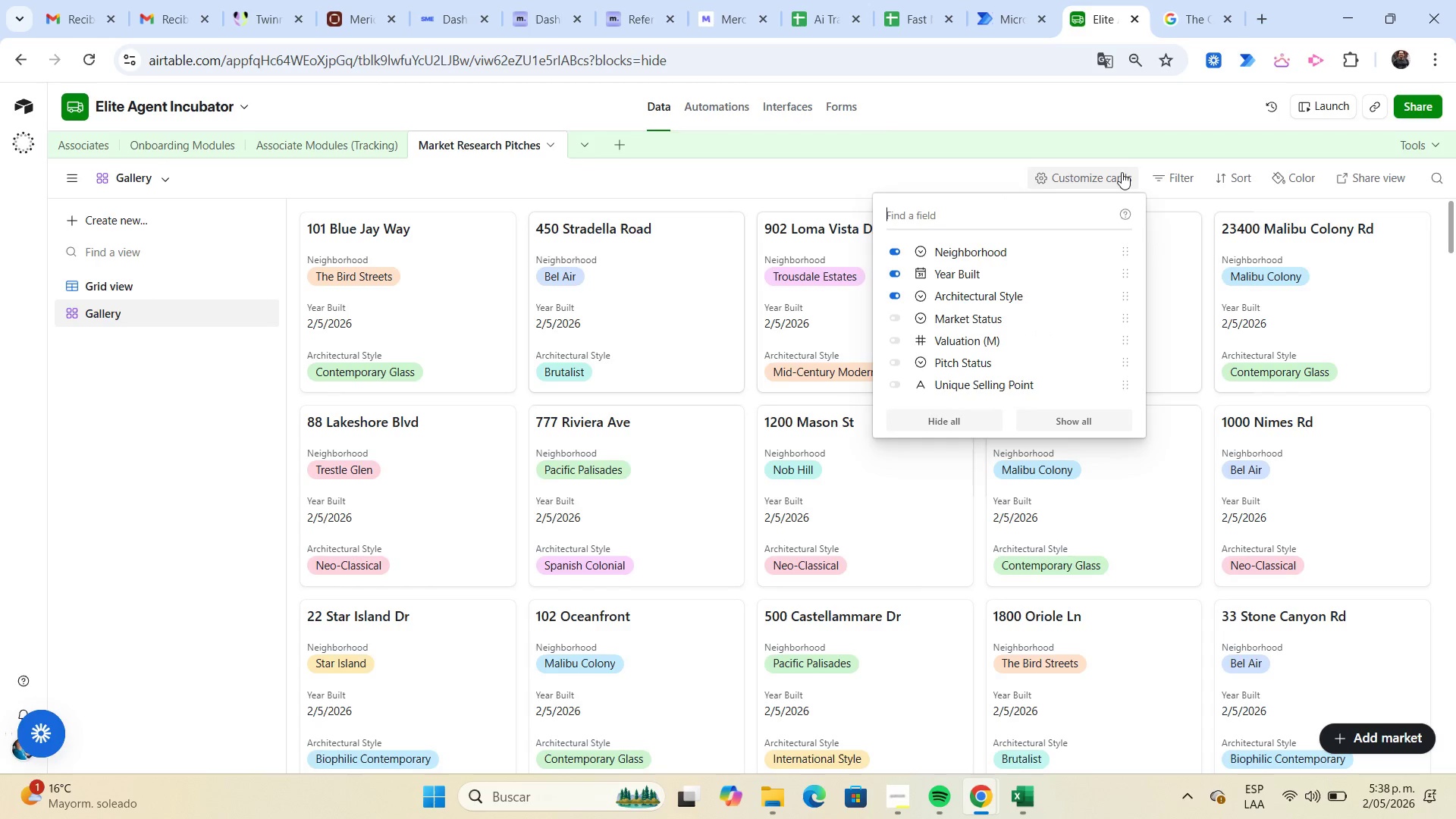 
wait(6.0)
 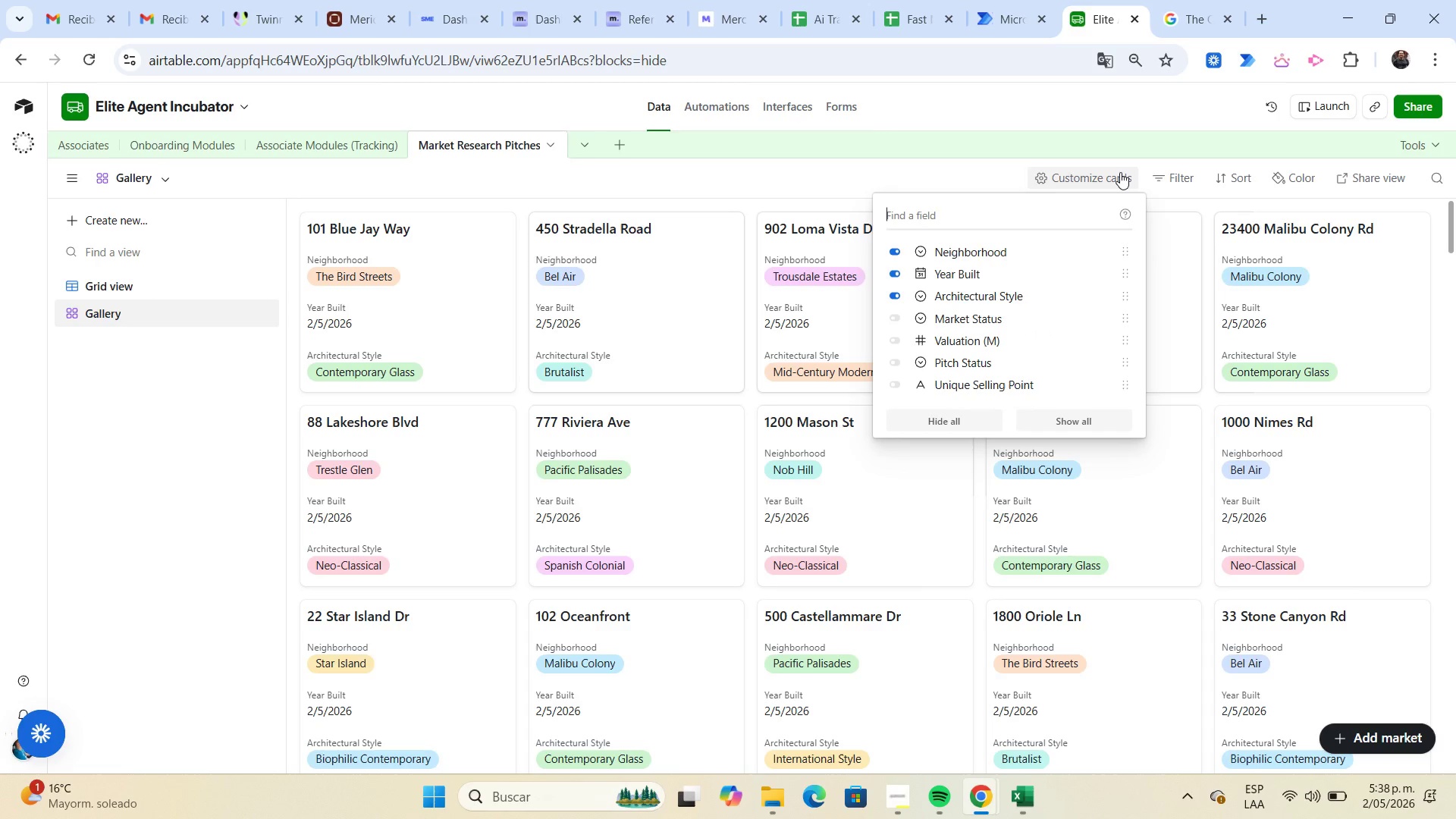 
scroll: coordinate [1067, 279], scroll_direction: down, amount: 1.0
 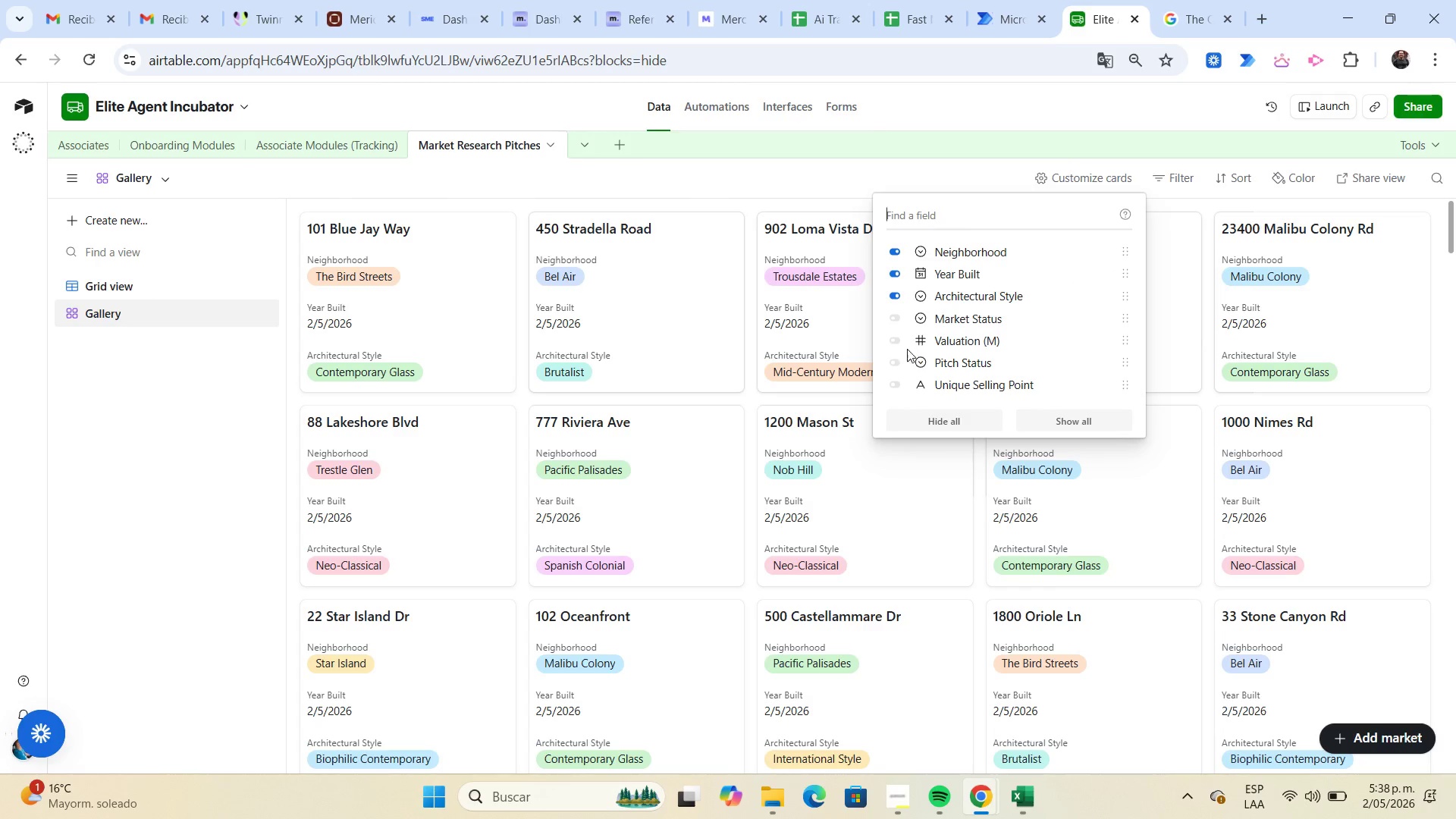 
left_click([898, 343])
 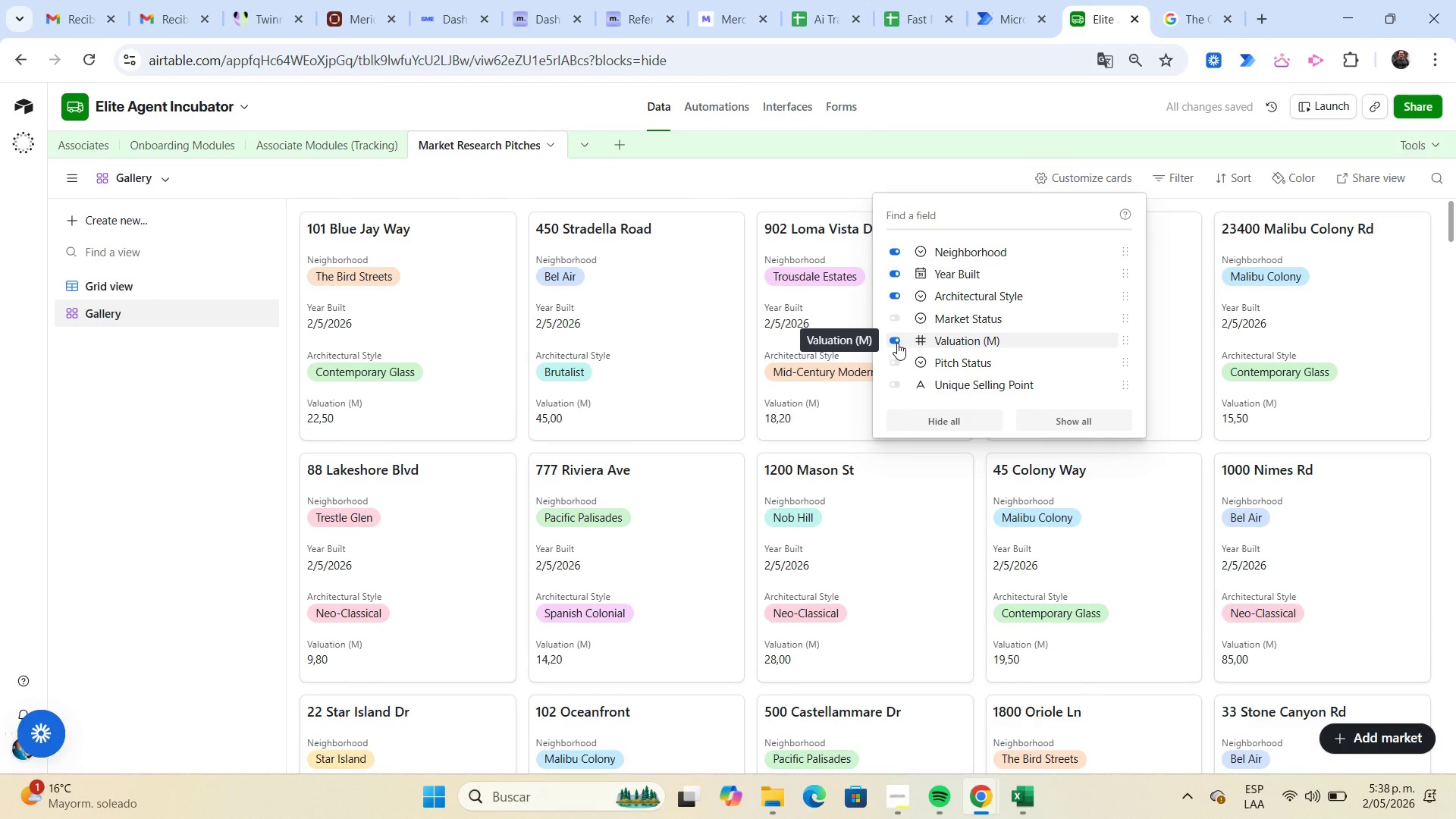 
wait(8.48)
 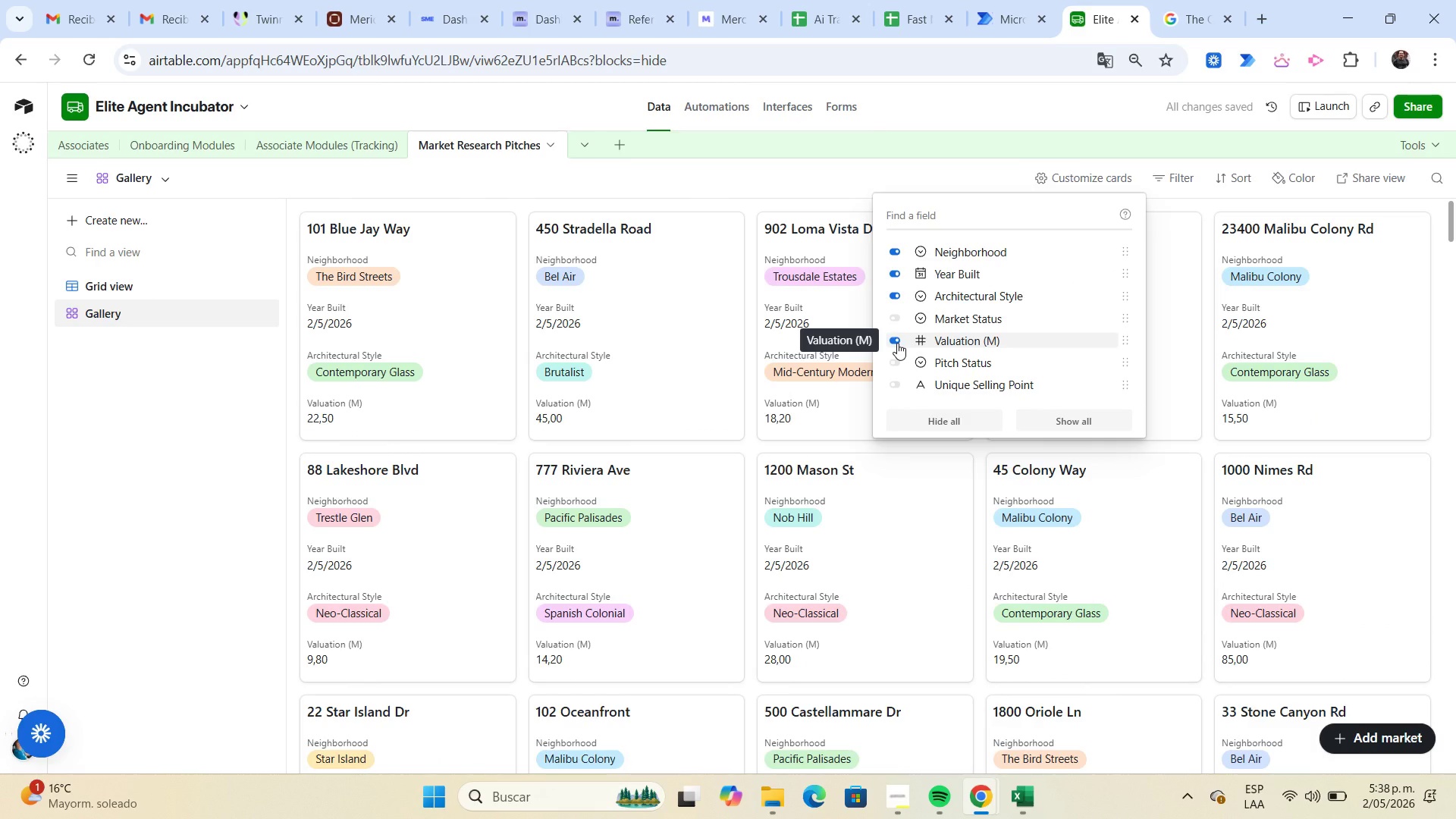 
left_click([896, 273])
 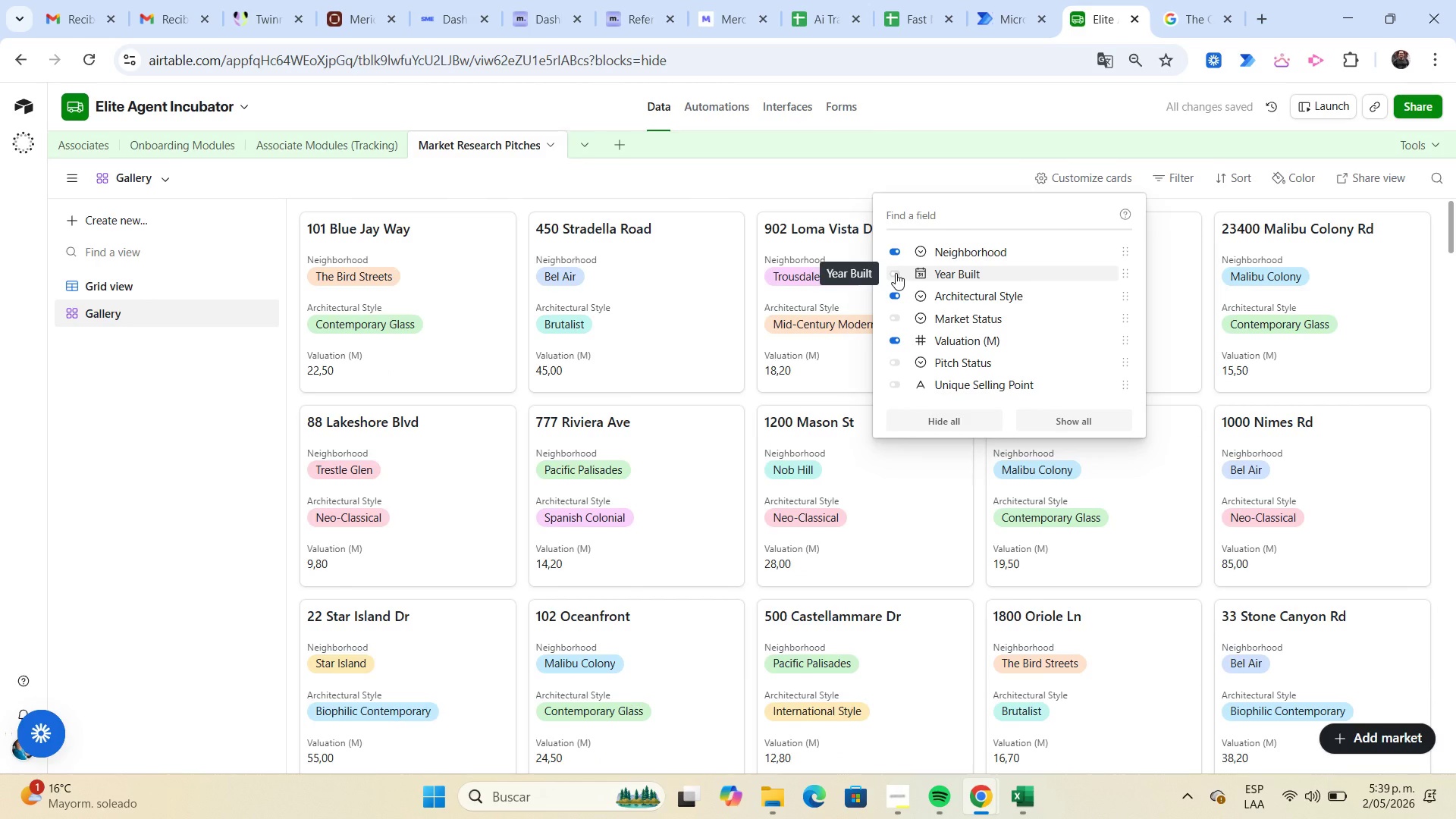 
wait(9.41)
 